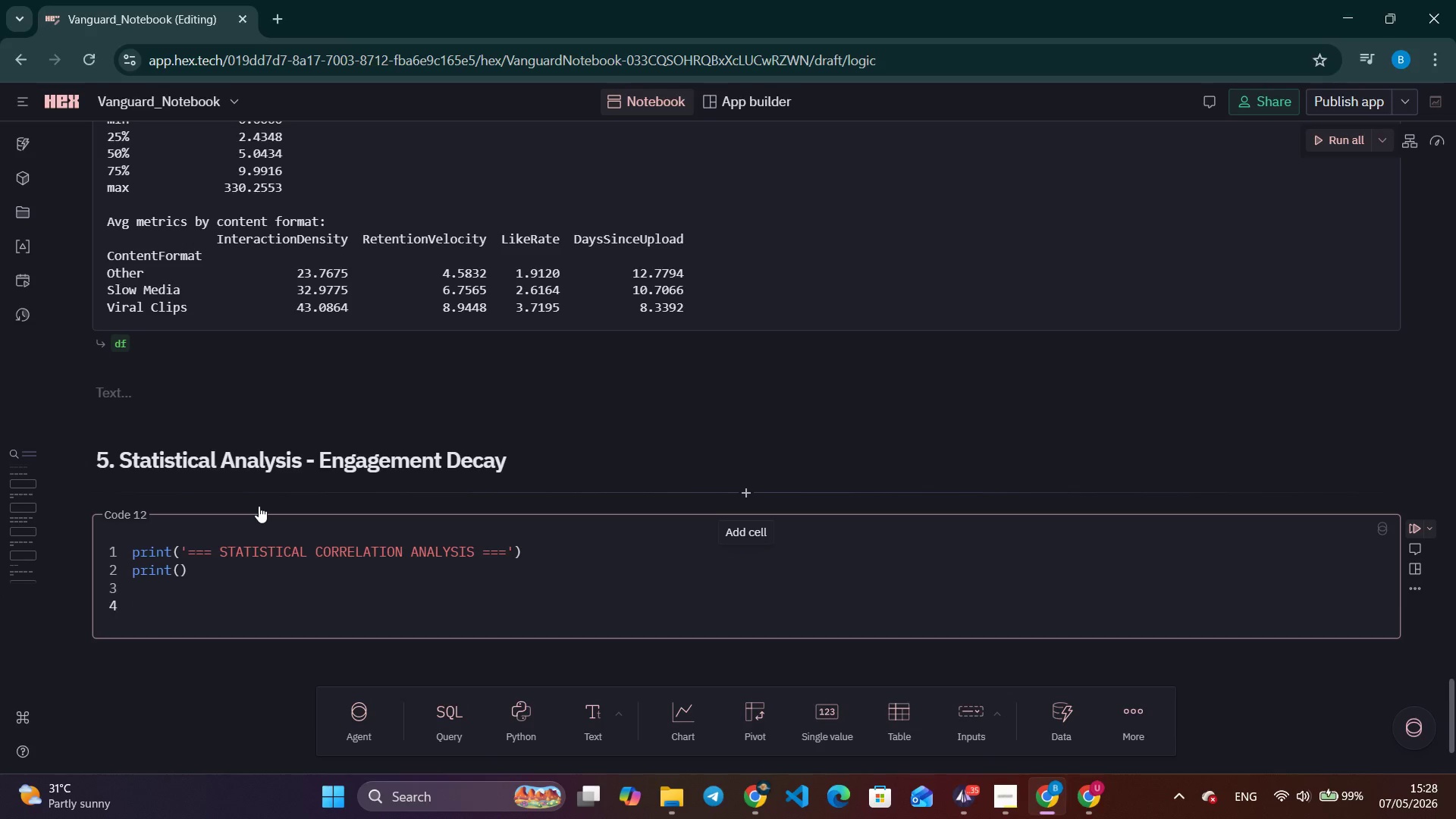 
type(# Overall )
key(Backspace)
type(: DaysSicne )
key(Backspace)
type(Upload vs InteractionDensity)
 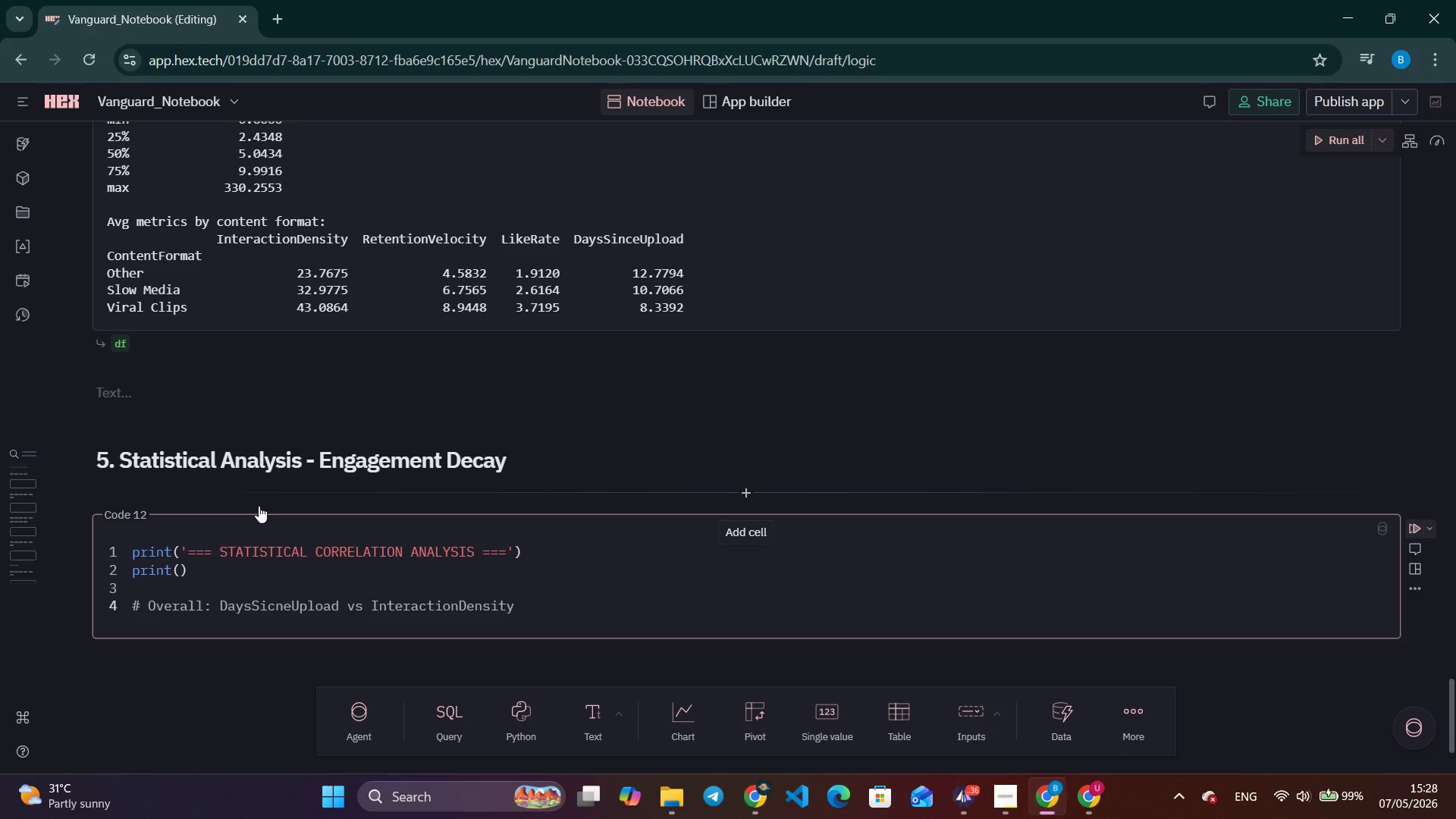 
key(Enter)
 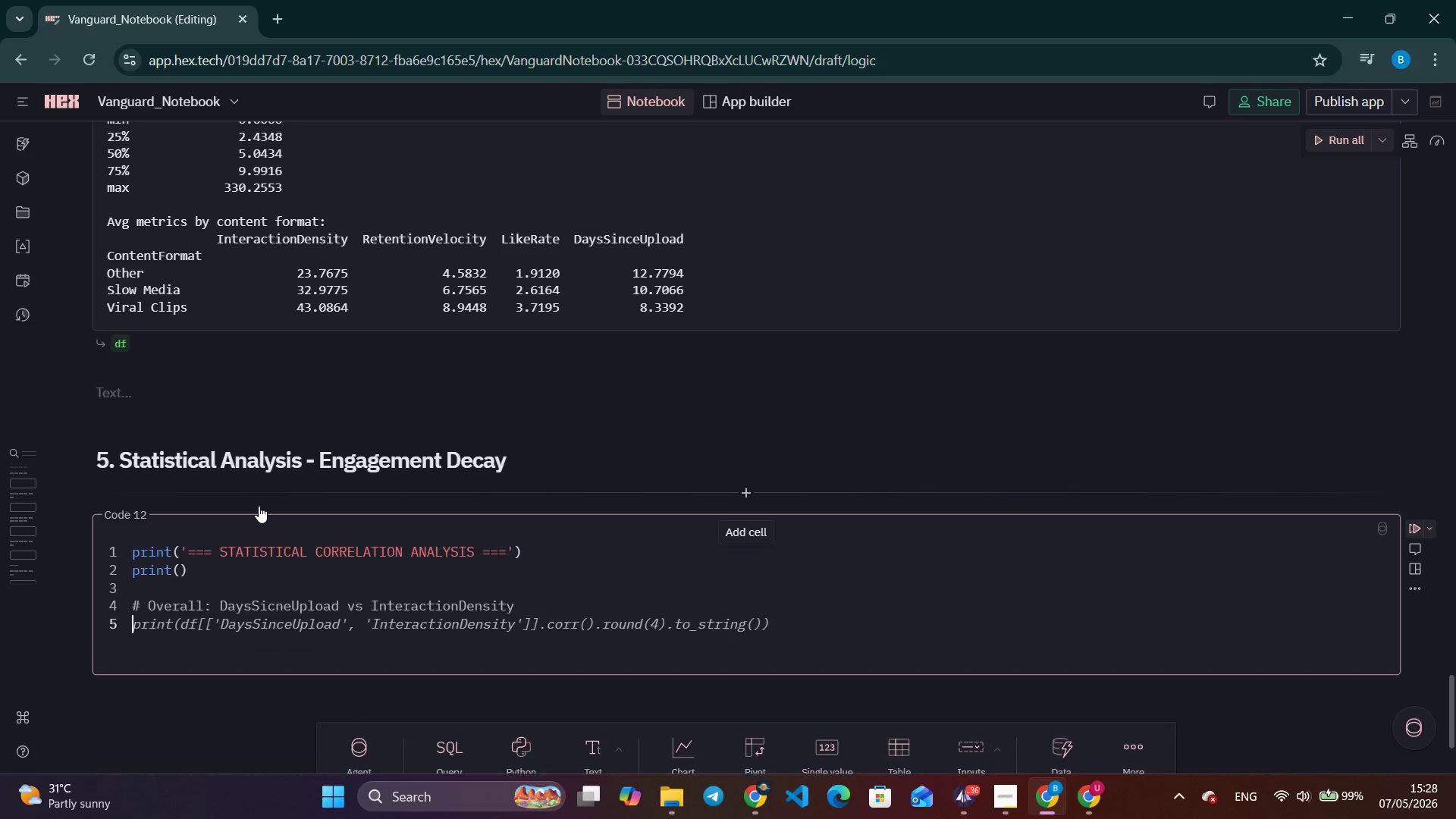 
type(r, [ = scip, p = scipy)
 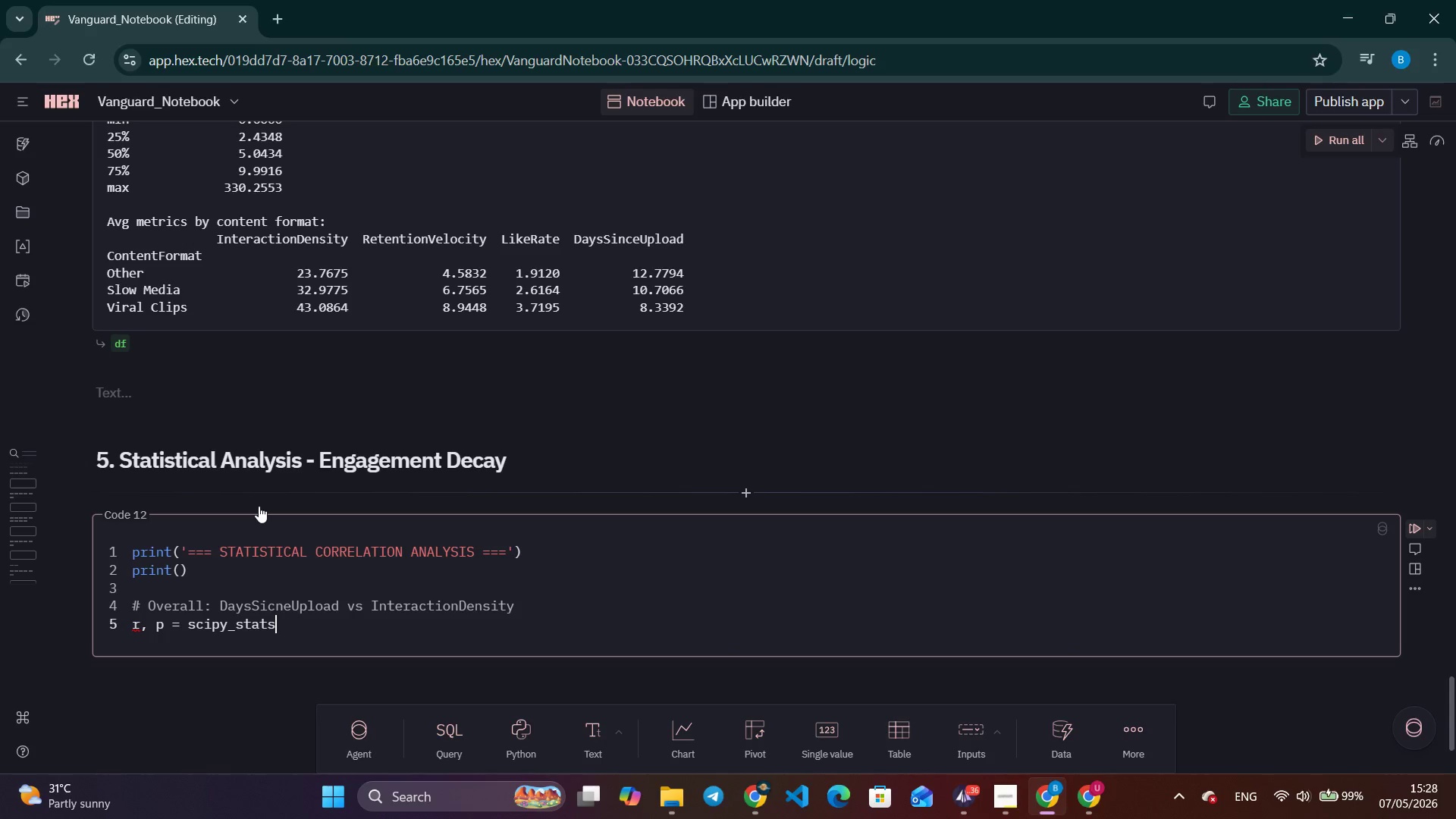 
hold_key(key=Backspace, duration=0.78)
 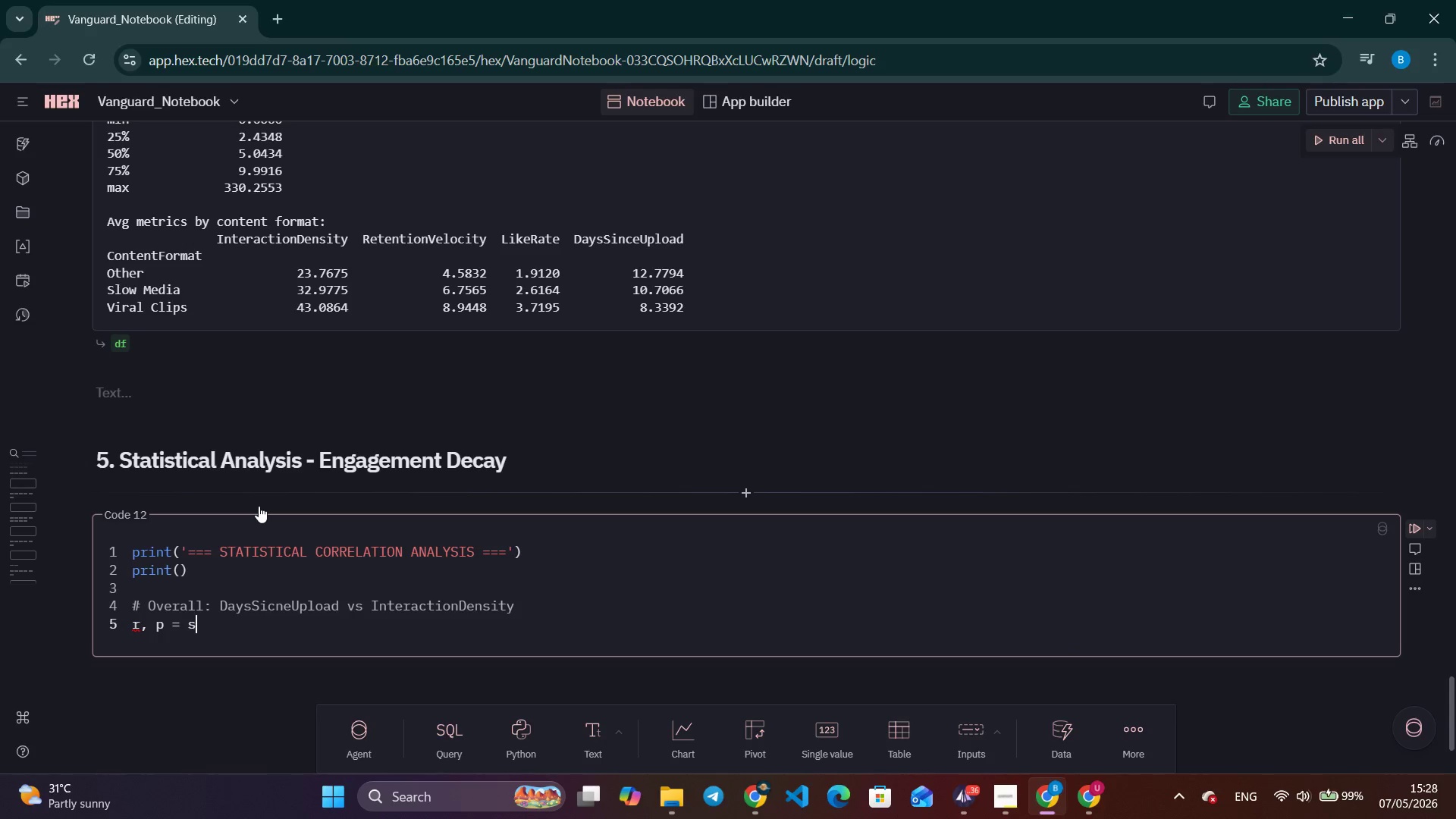 
key(Enter)
 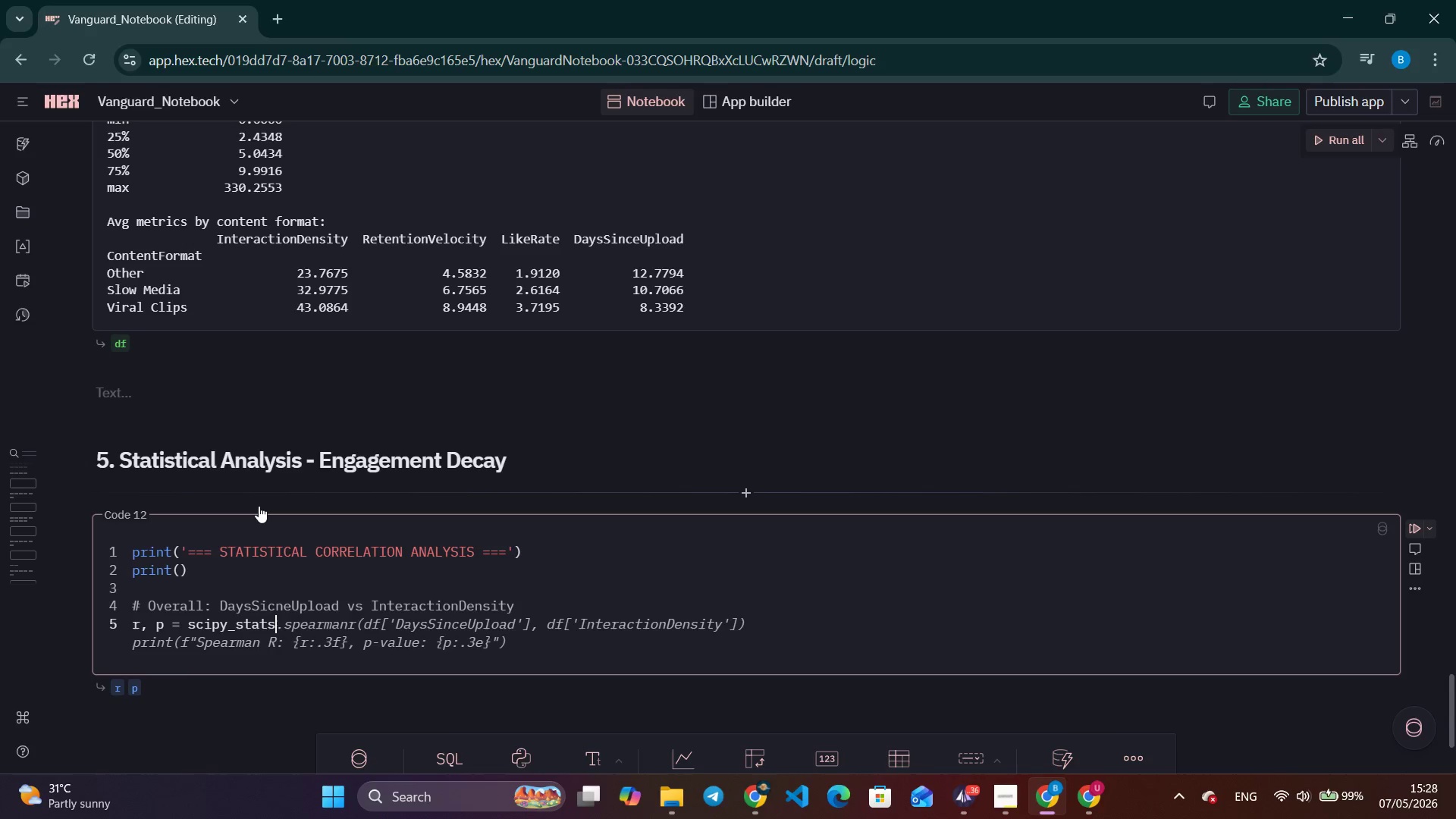 
type(.pearsonr)
 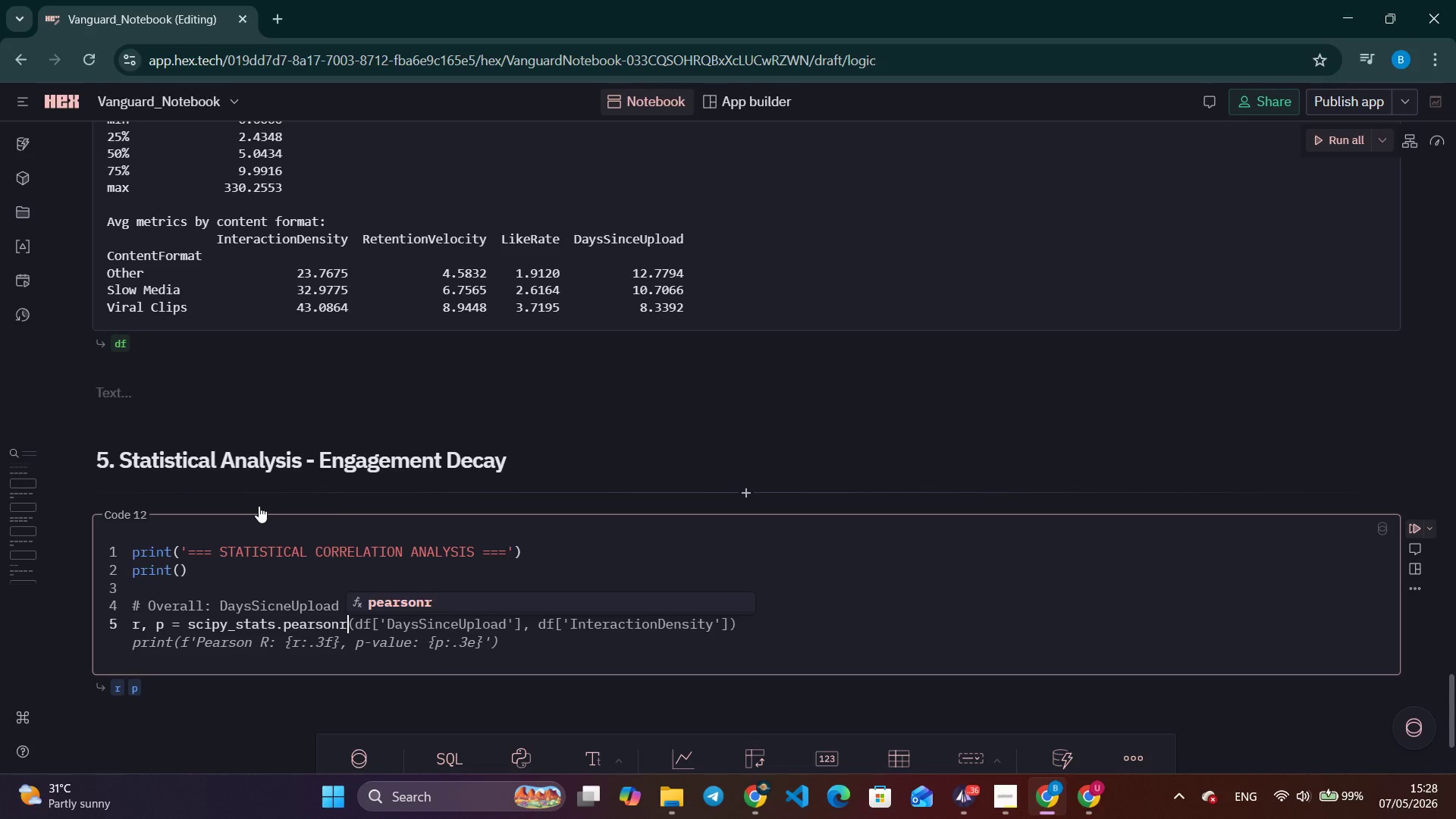 
type((df['DaysSicneUp)
key(Backspace)
key(Backspace)
key(Backspace)
key(Backspace)
key(Backspace)
key(Backspace)
type(inceUpload)
 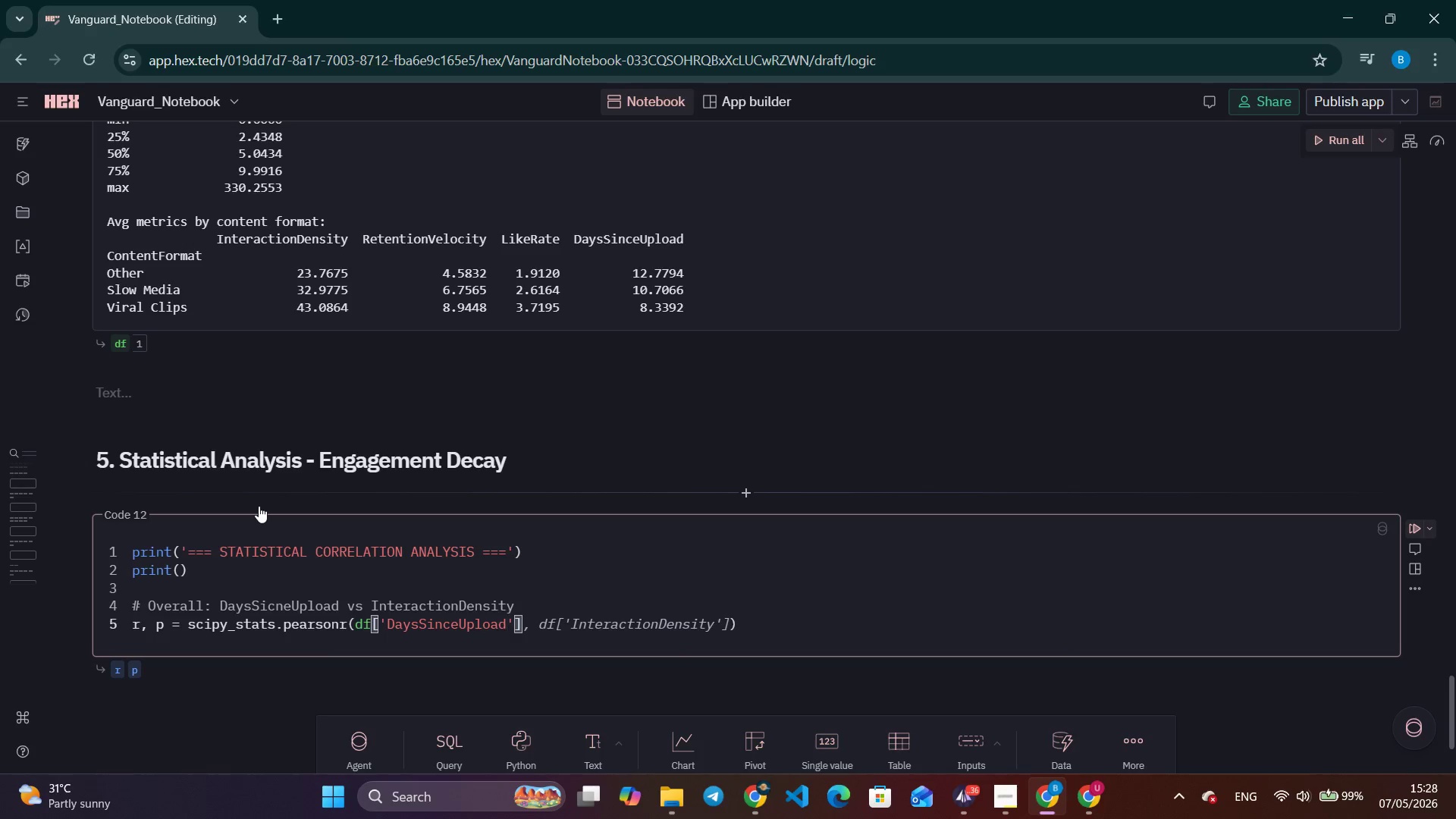 
key(ArrowRight)
 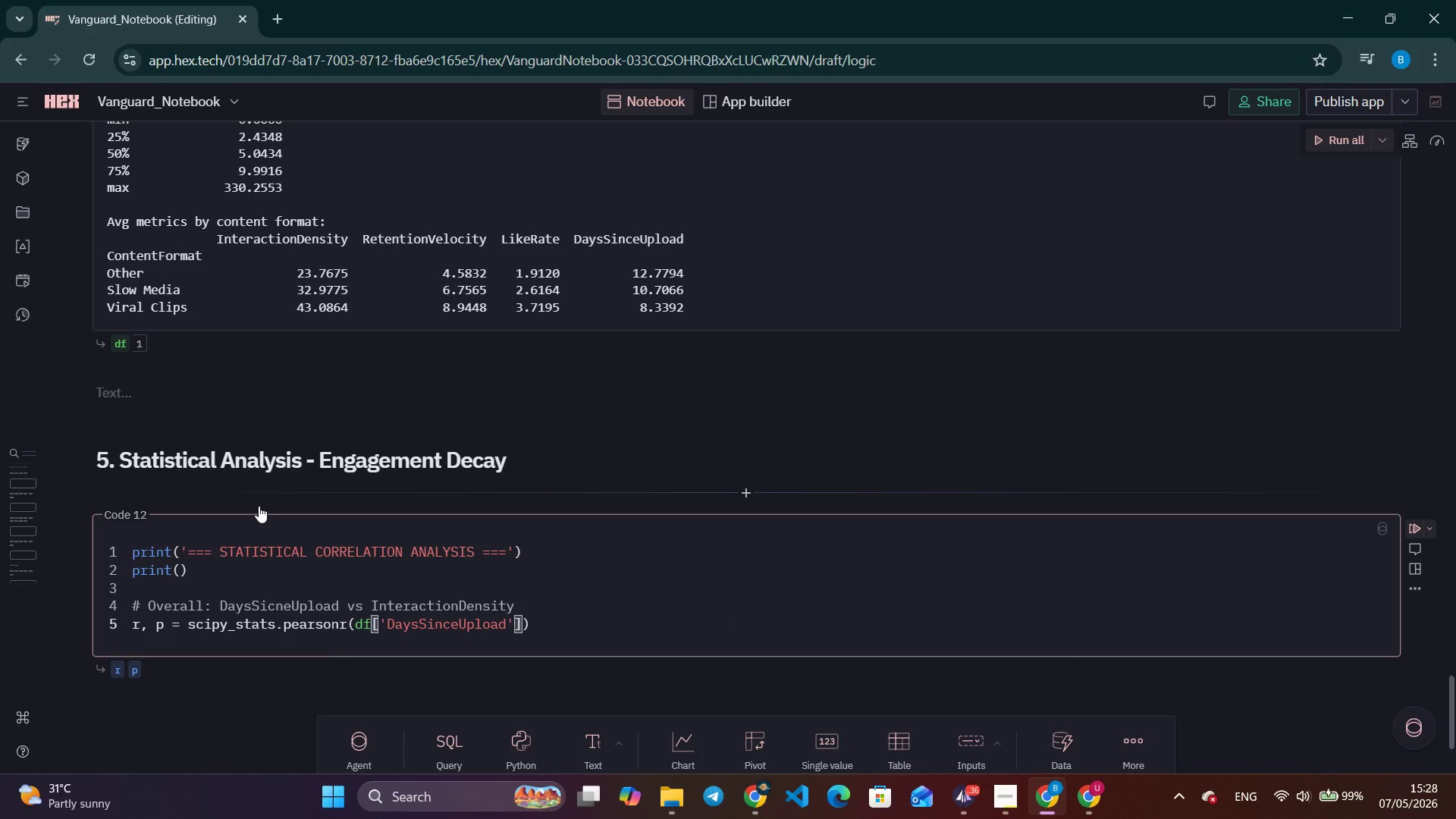 
key(ArrowRight)
 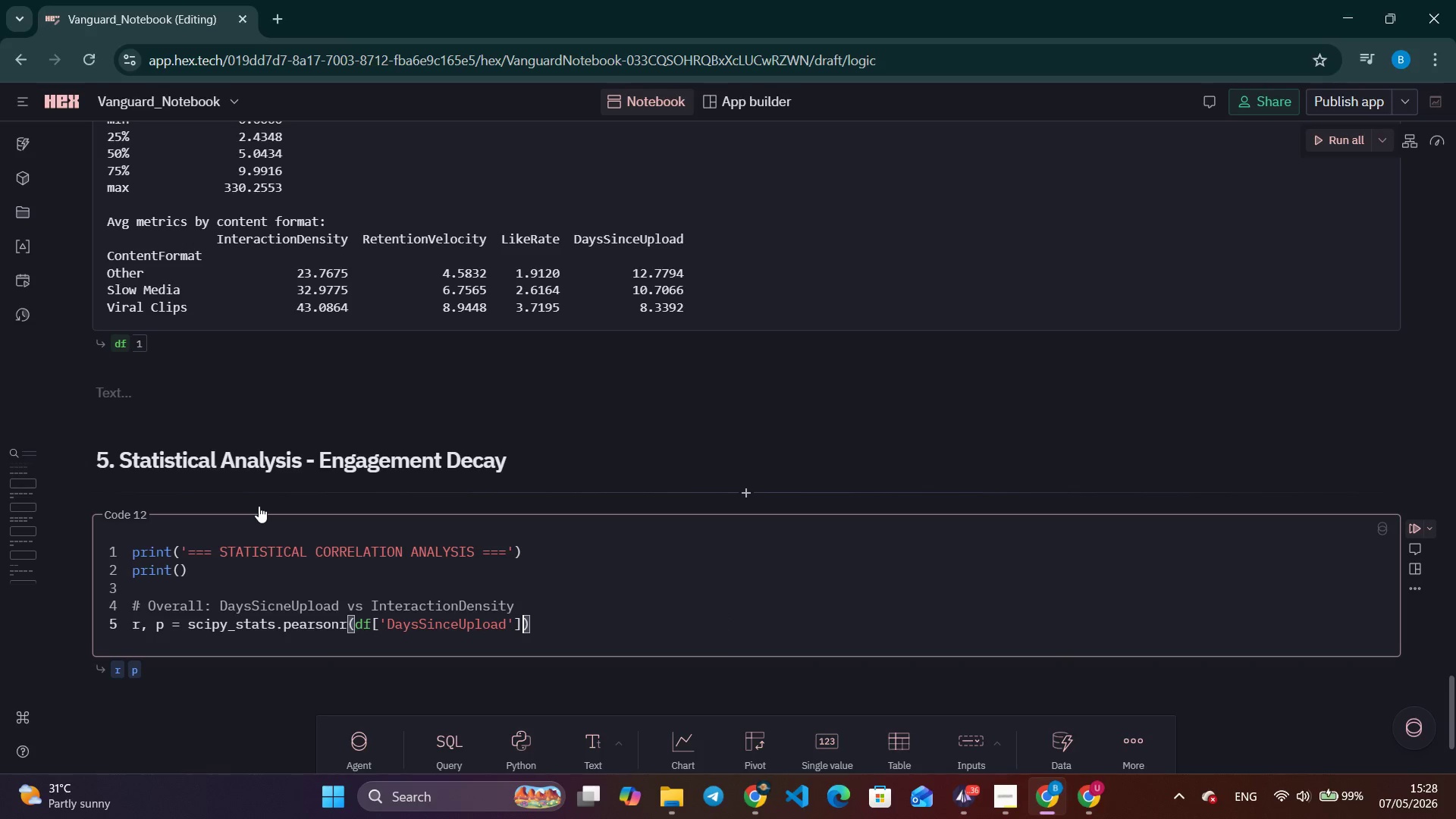 
type(, df['InteractionDeni)
key(Backspace)
type(sity)
 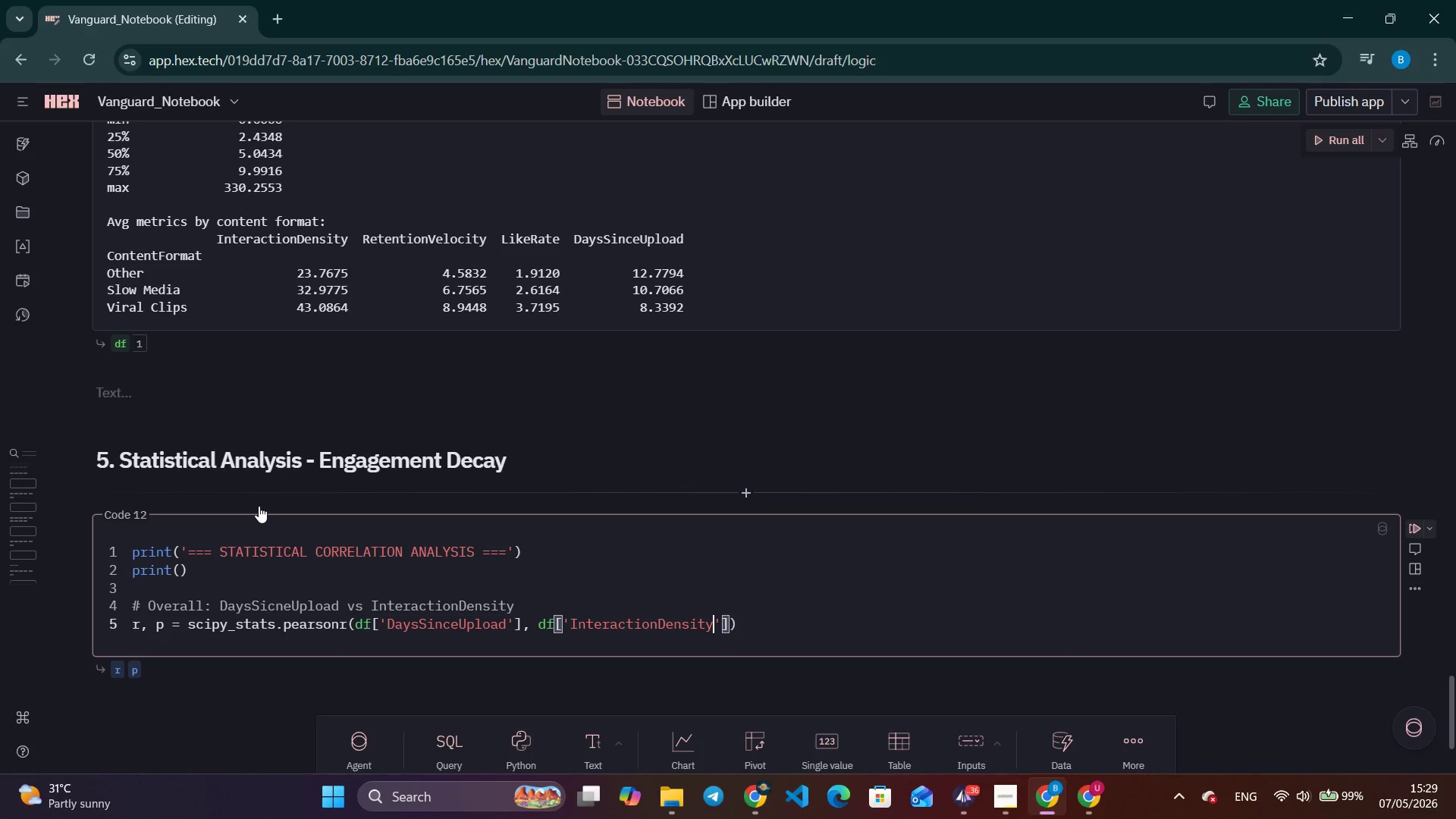 
key(ArrowRight)
 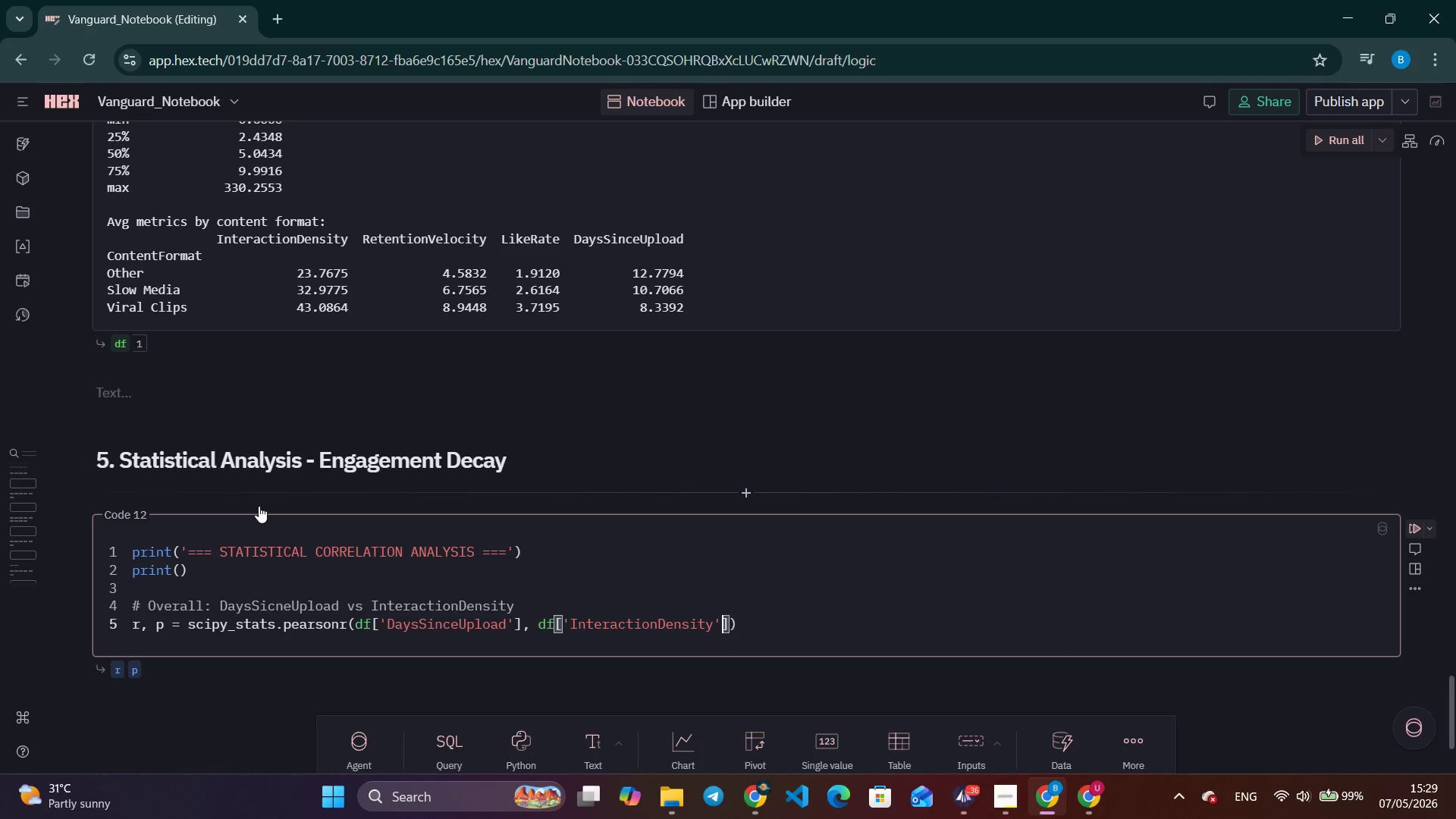 
key(ArrowRight)
 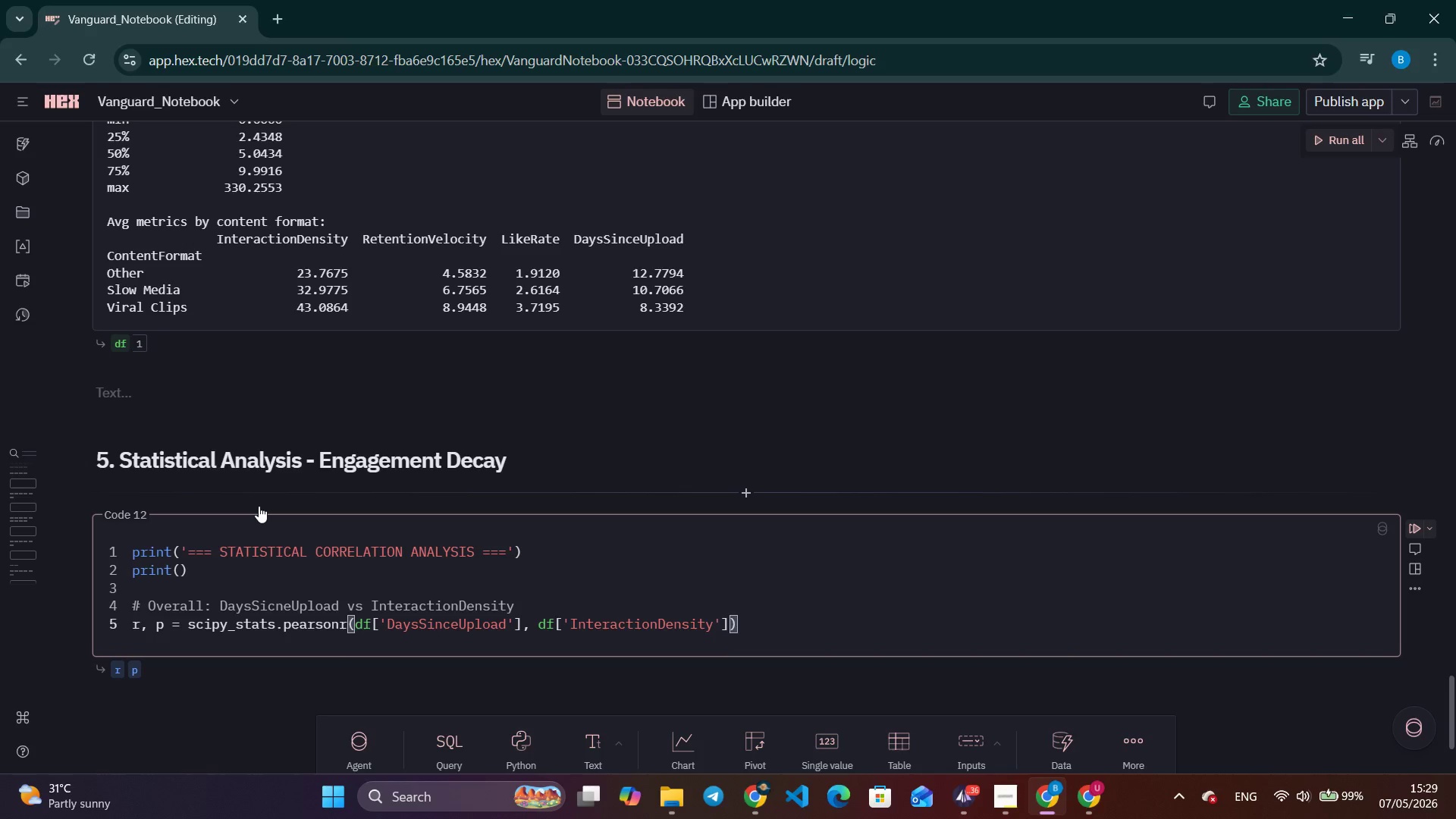 
type(.fillna(0)
 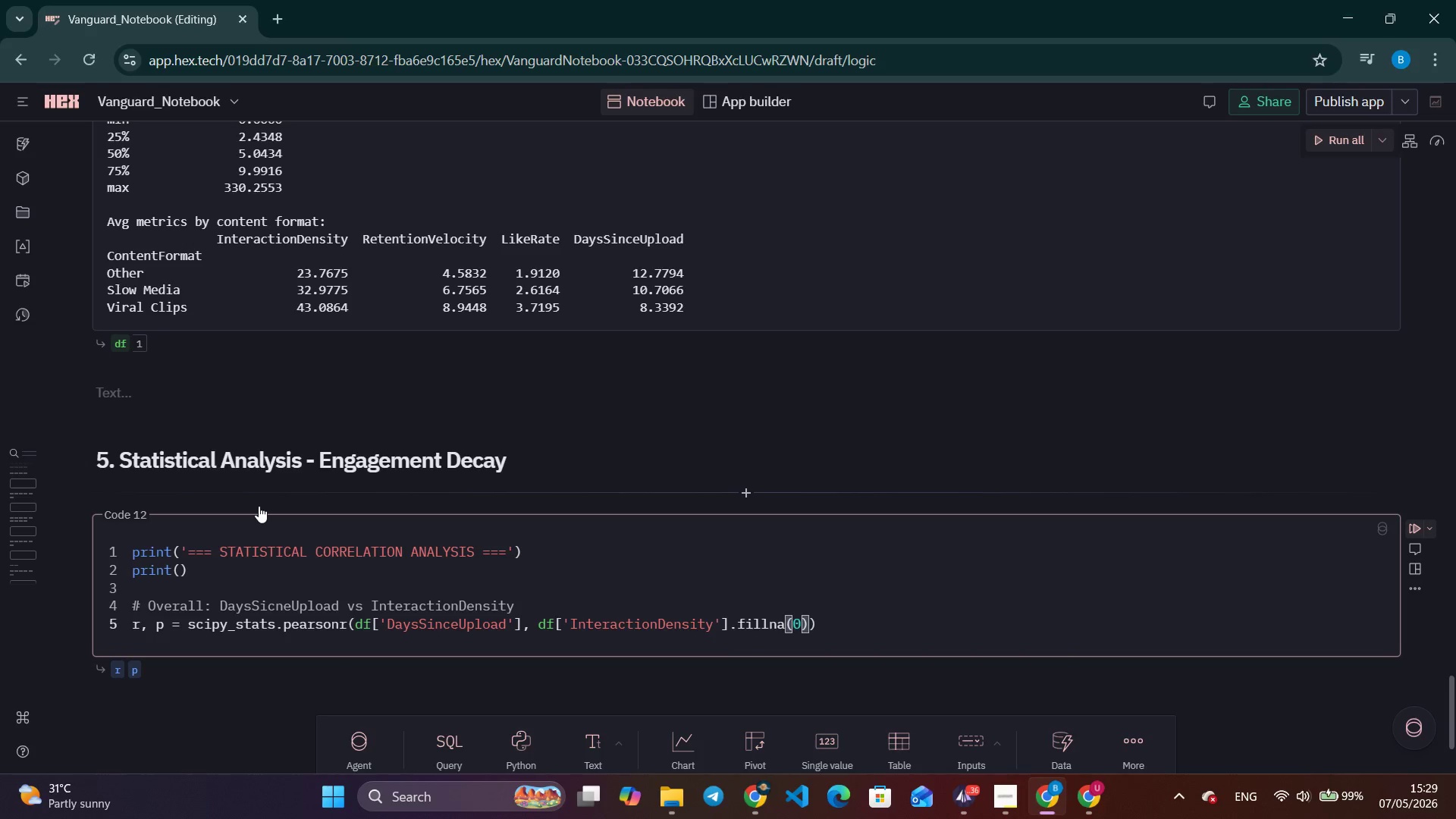 
wait(8.76)
 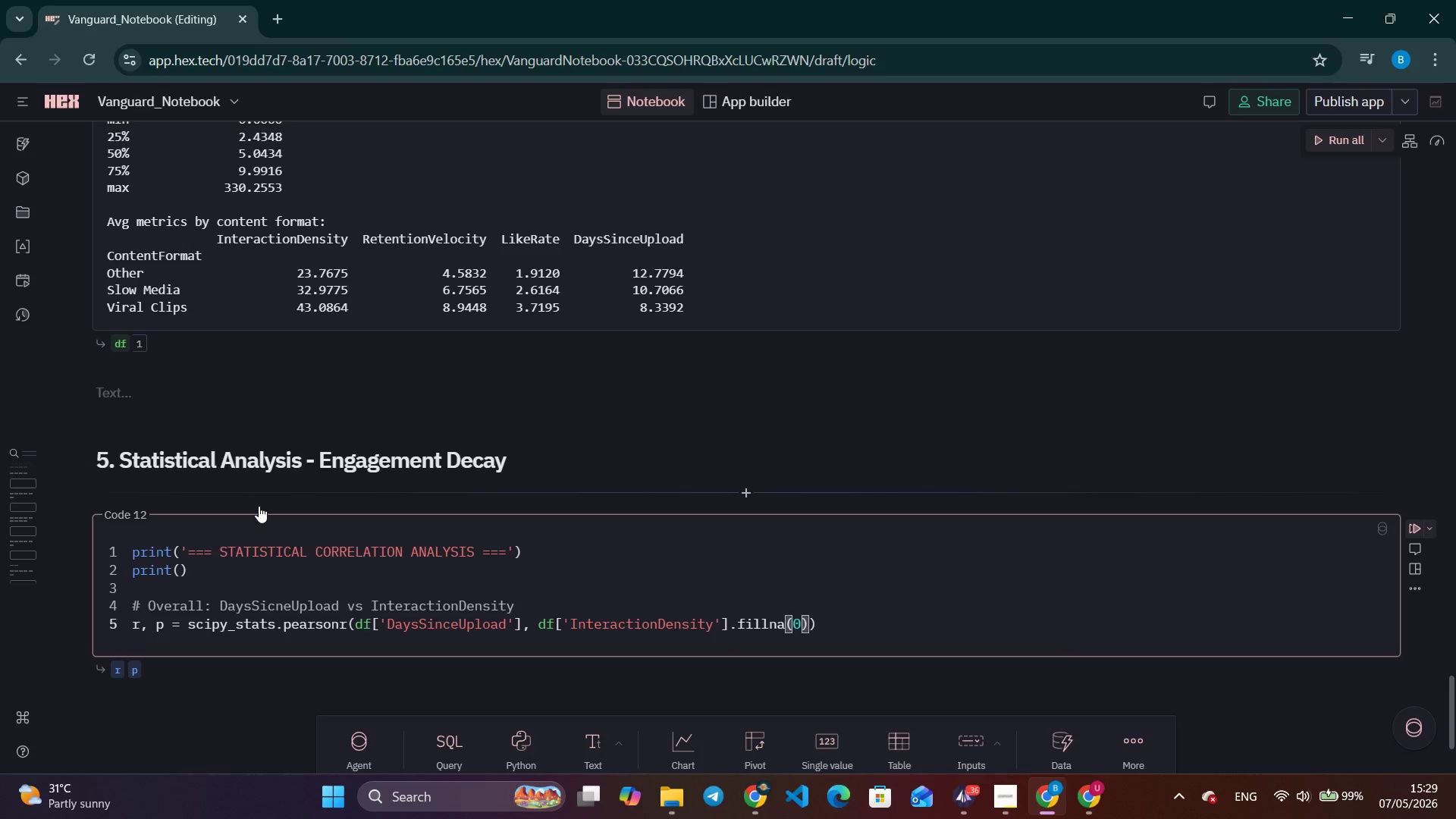 
key(ArrowRight)
 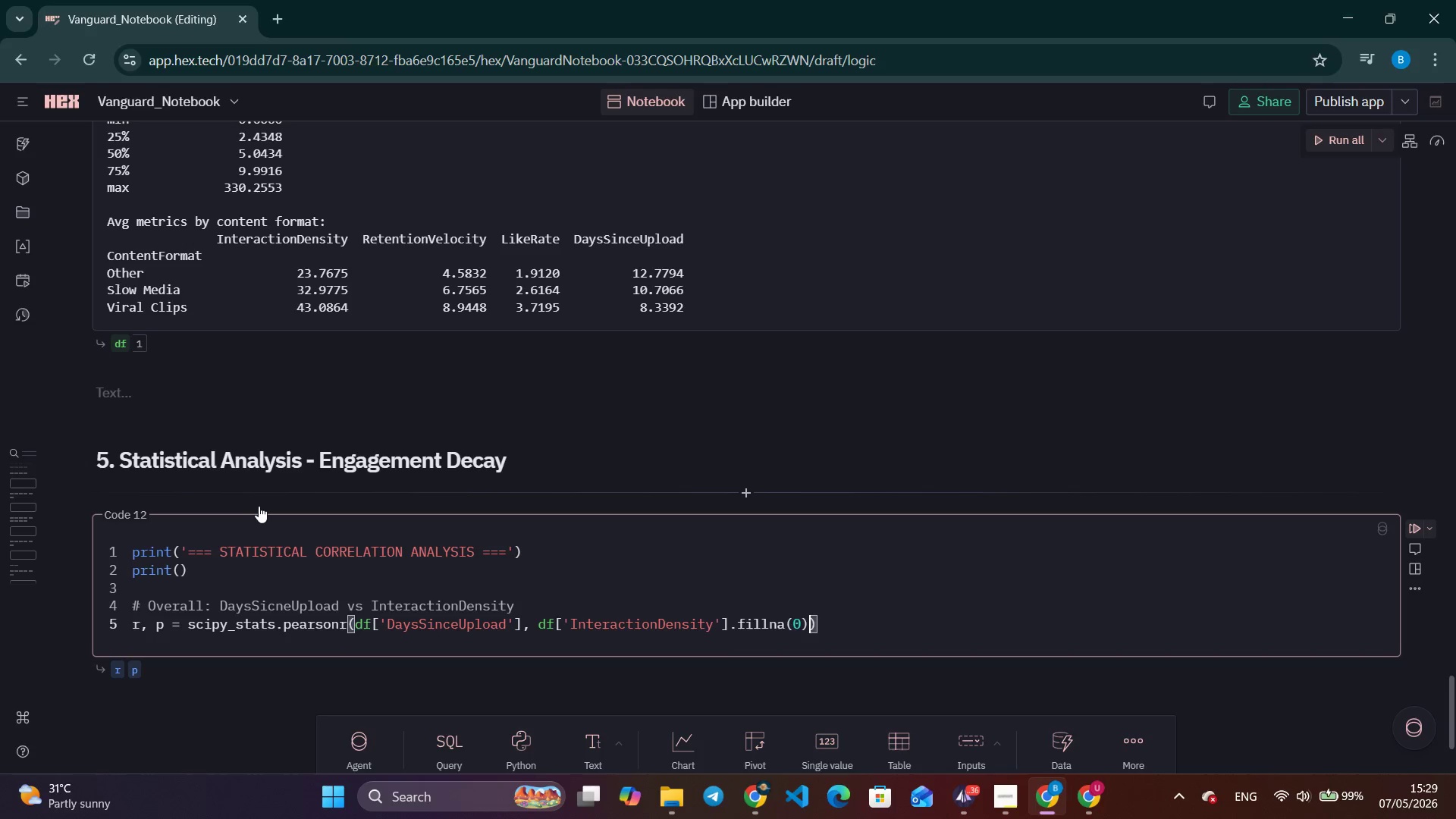 
key(ArrowRight)
 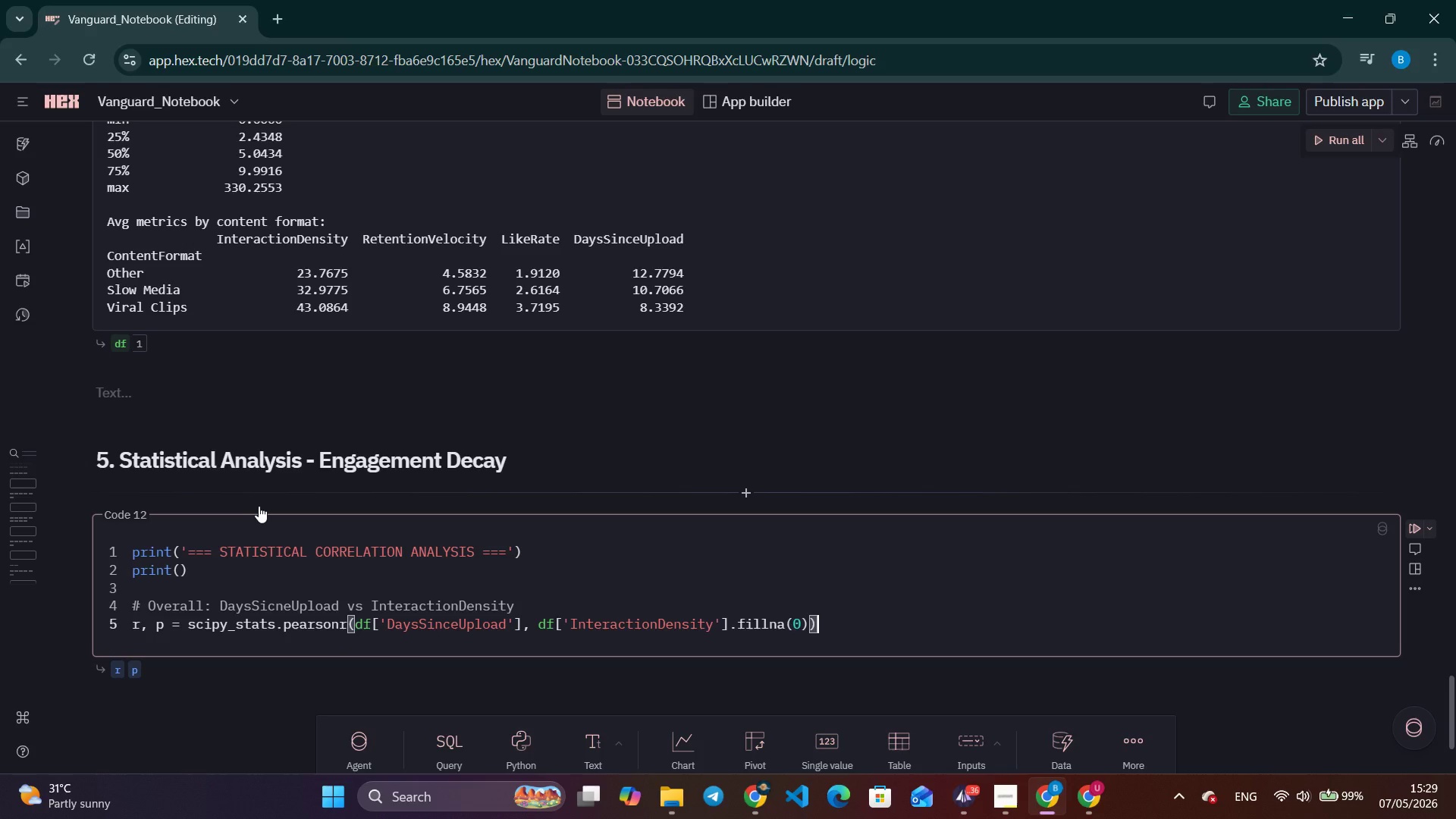 
key(Enter)
 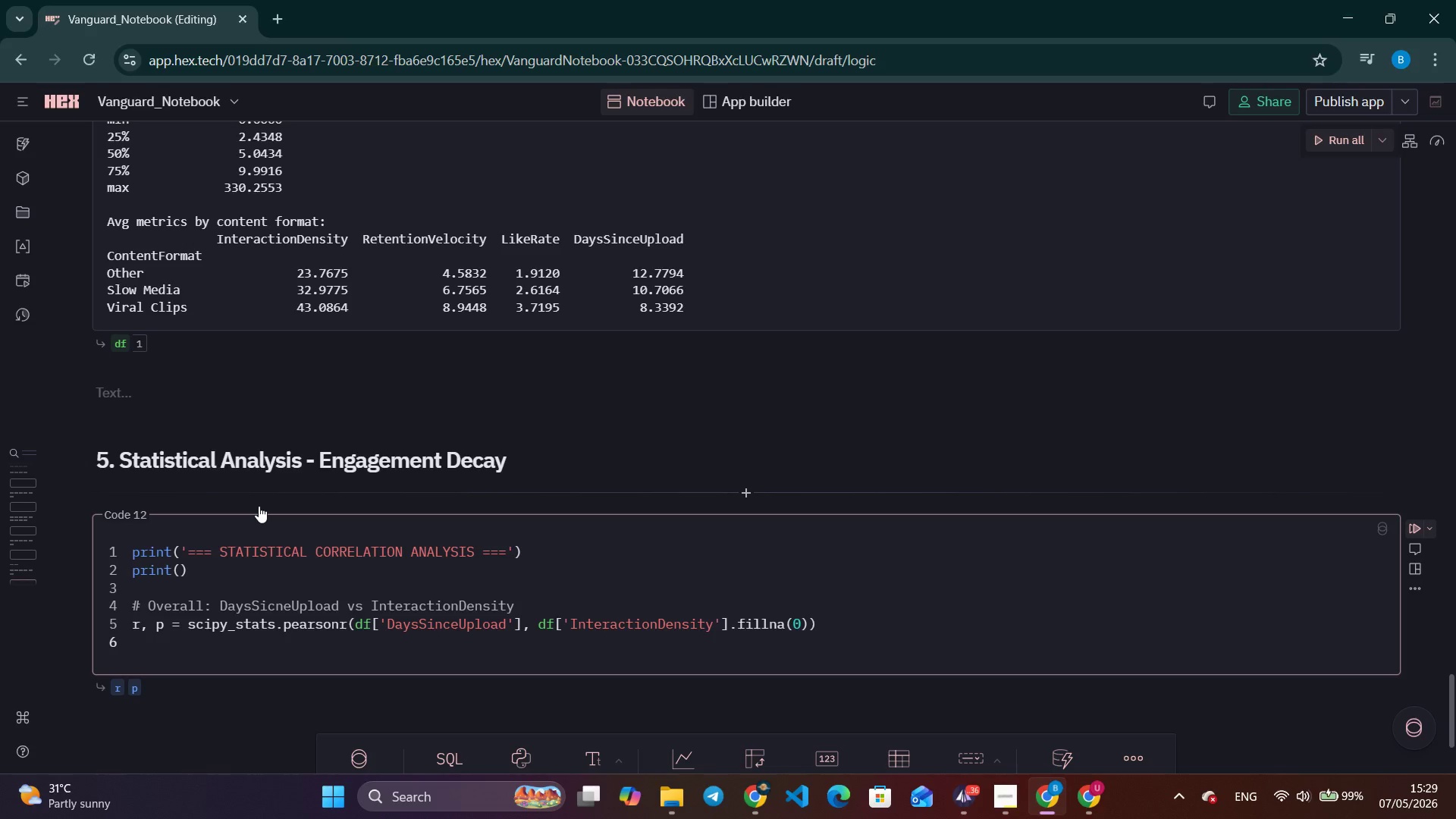 
type(print(f'DaysSince)
 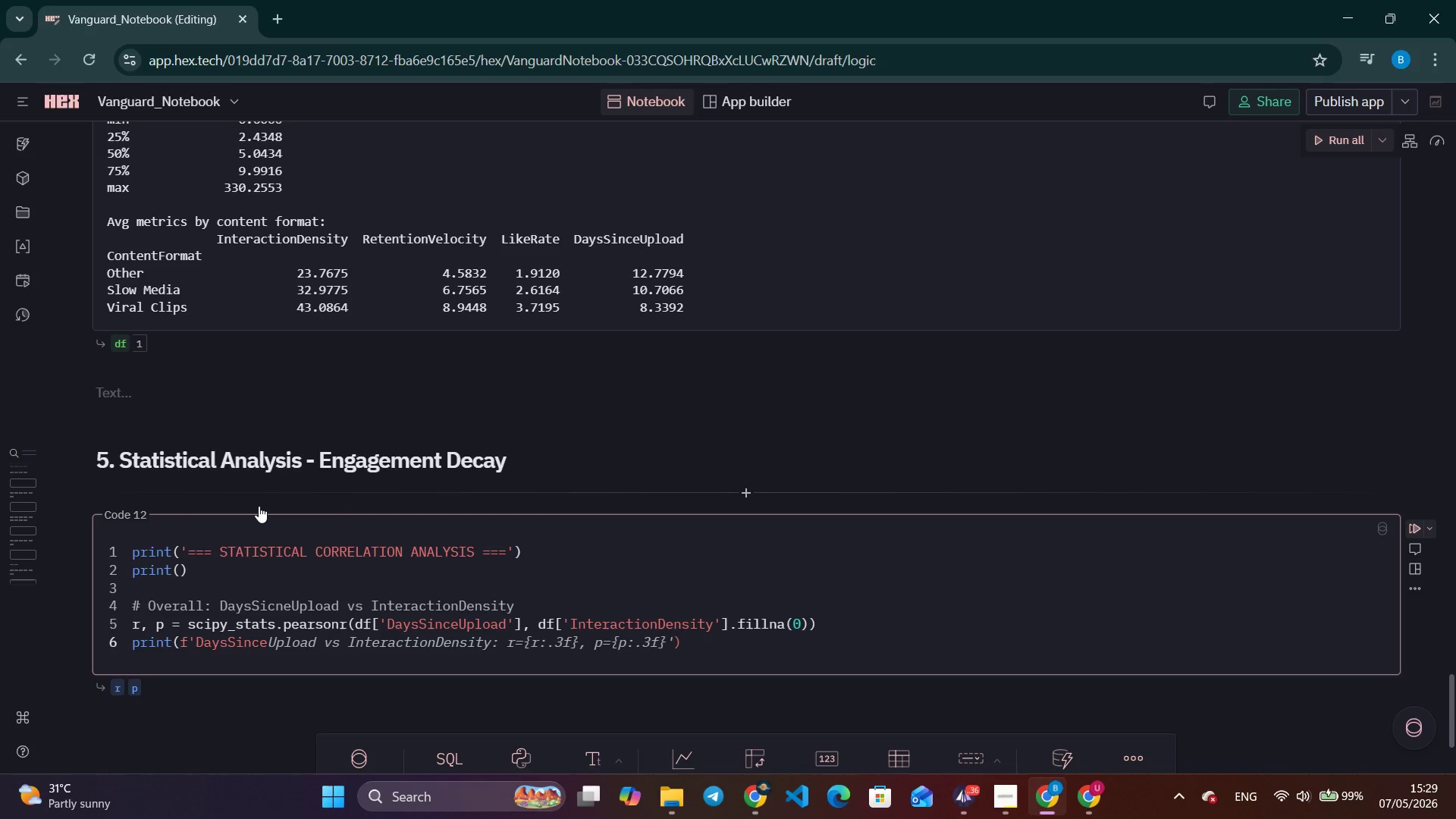 
hold_key(key=ControlLeft, duration=0.62)
 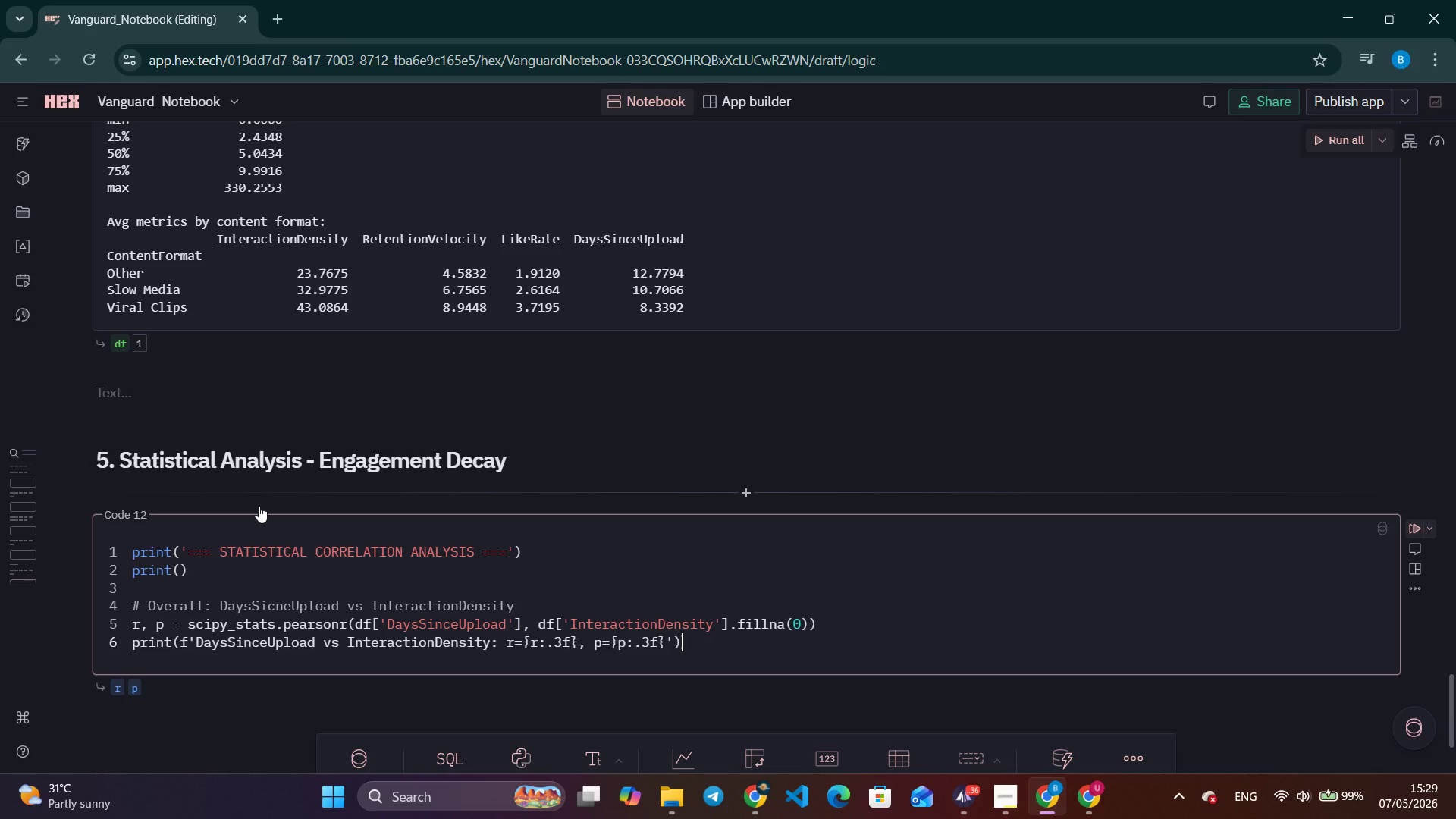 
key(Tab)
 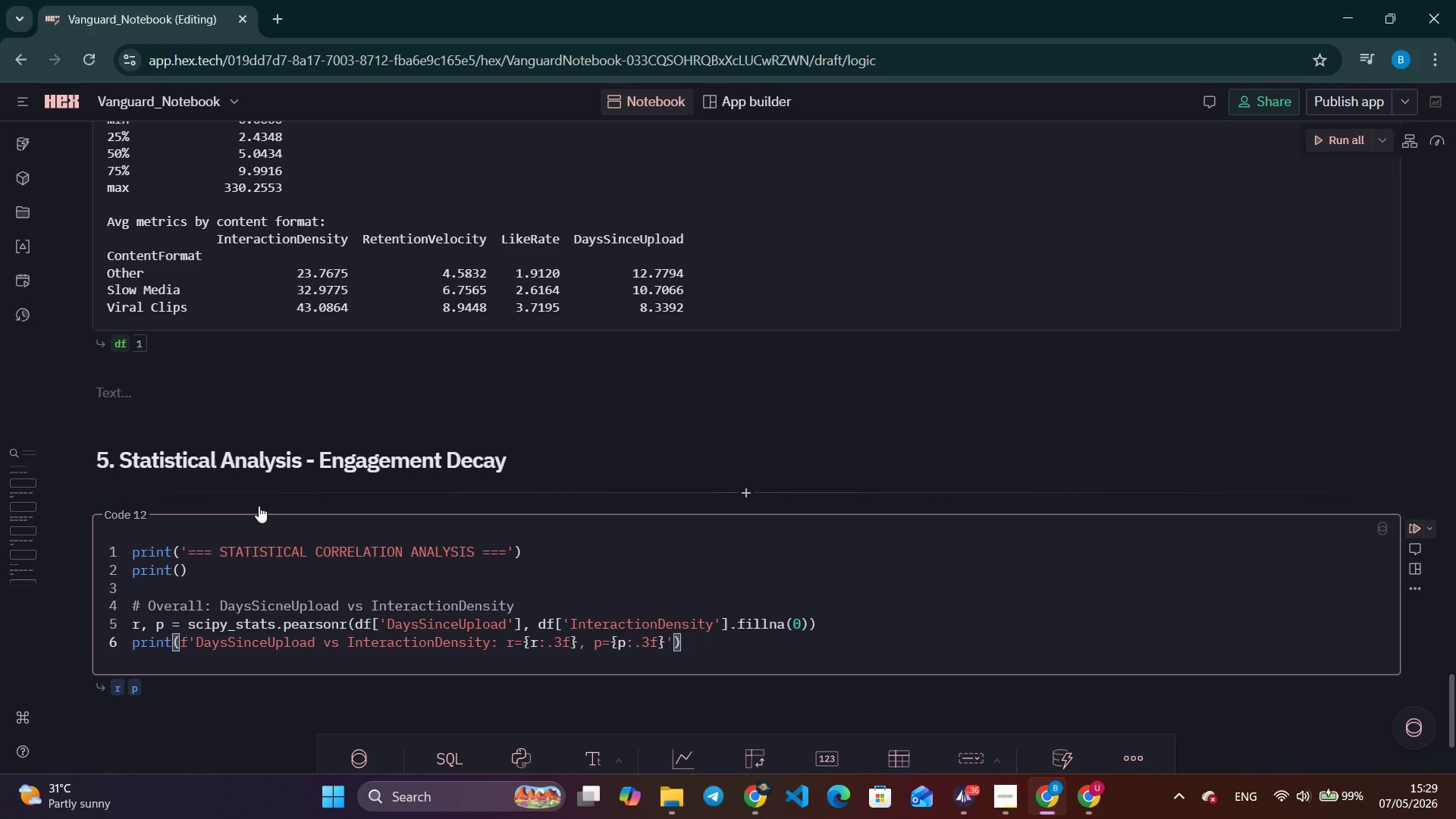 
key(Enter)
 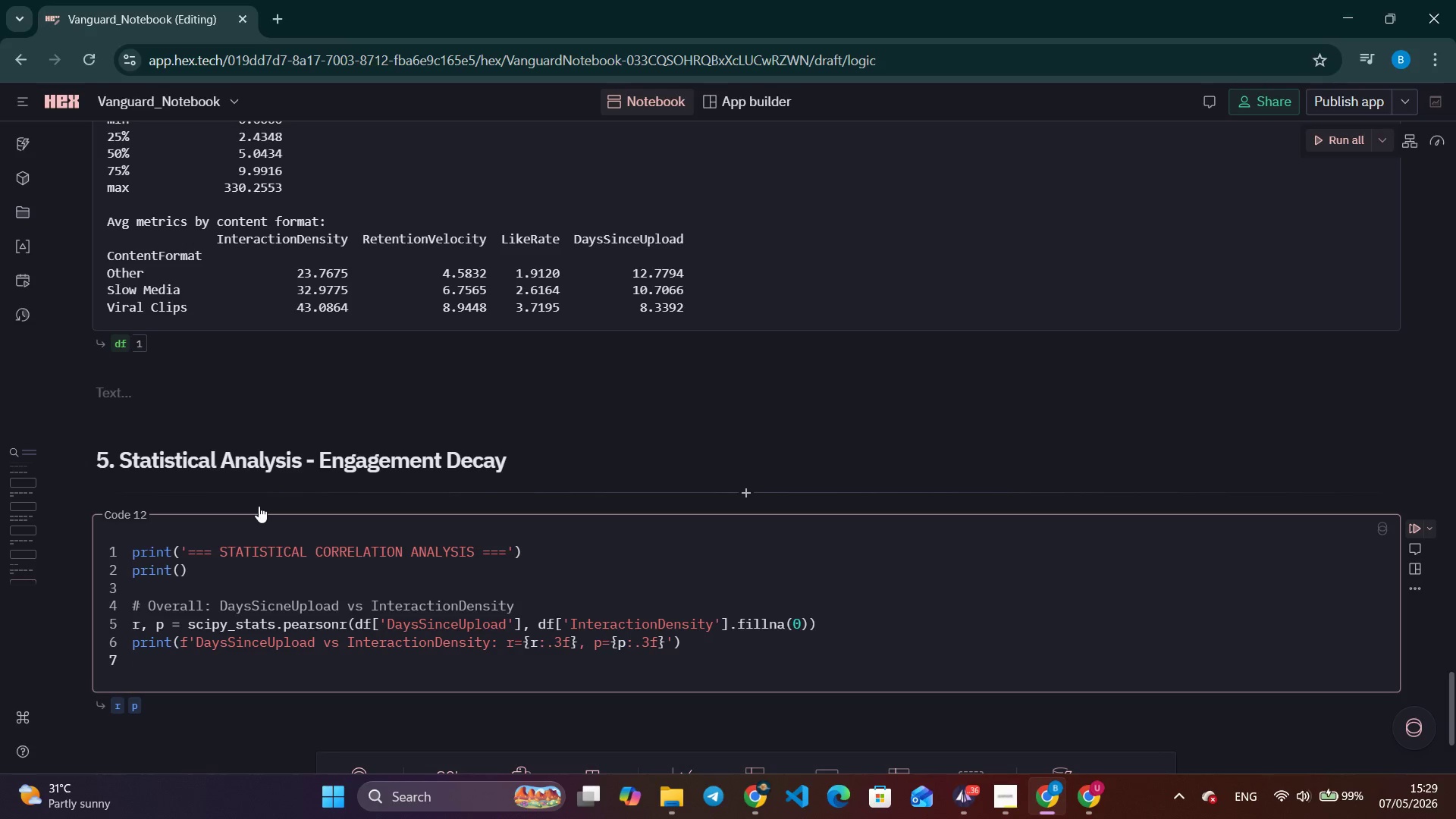 
type(print(f'Inte)
 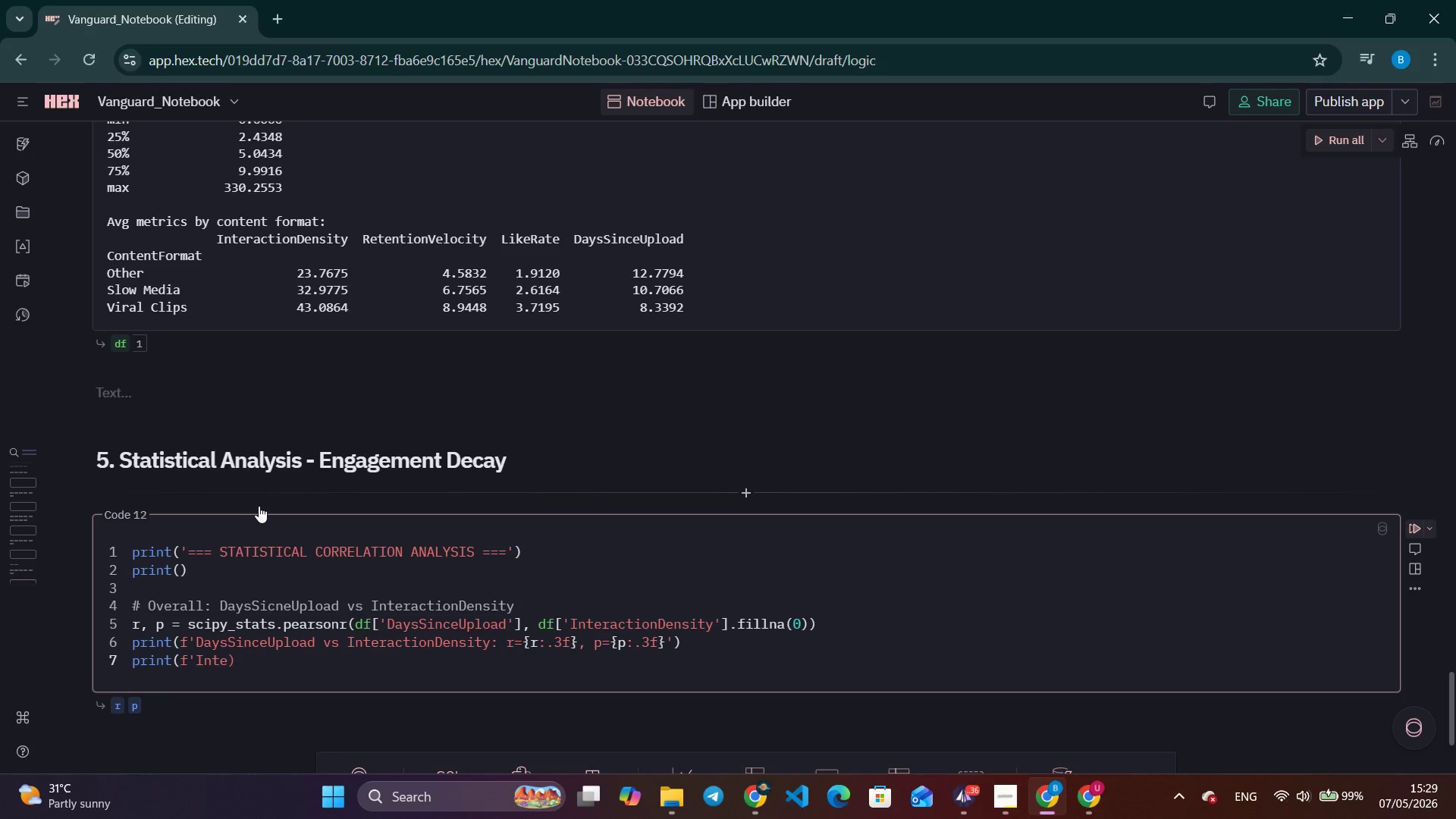 
left_click([35, 54])
 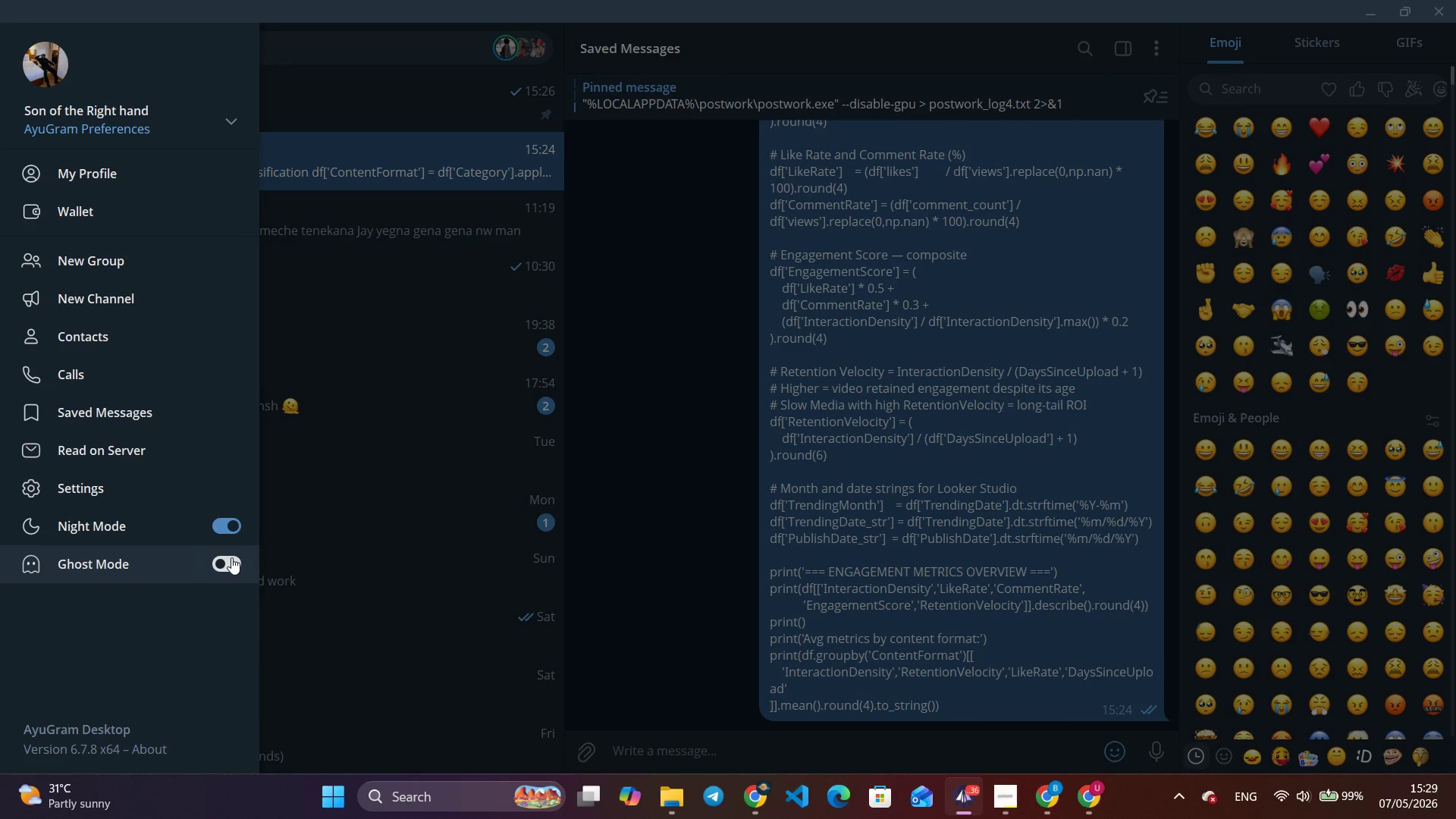 
double_click([366, 507])
 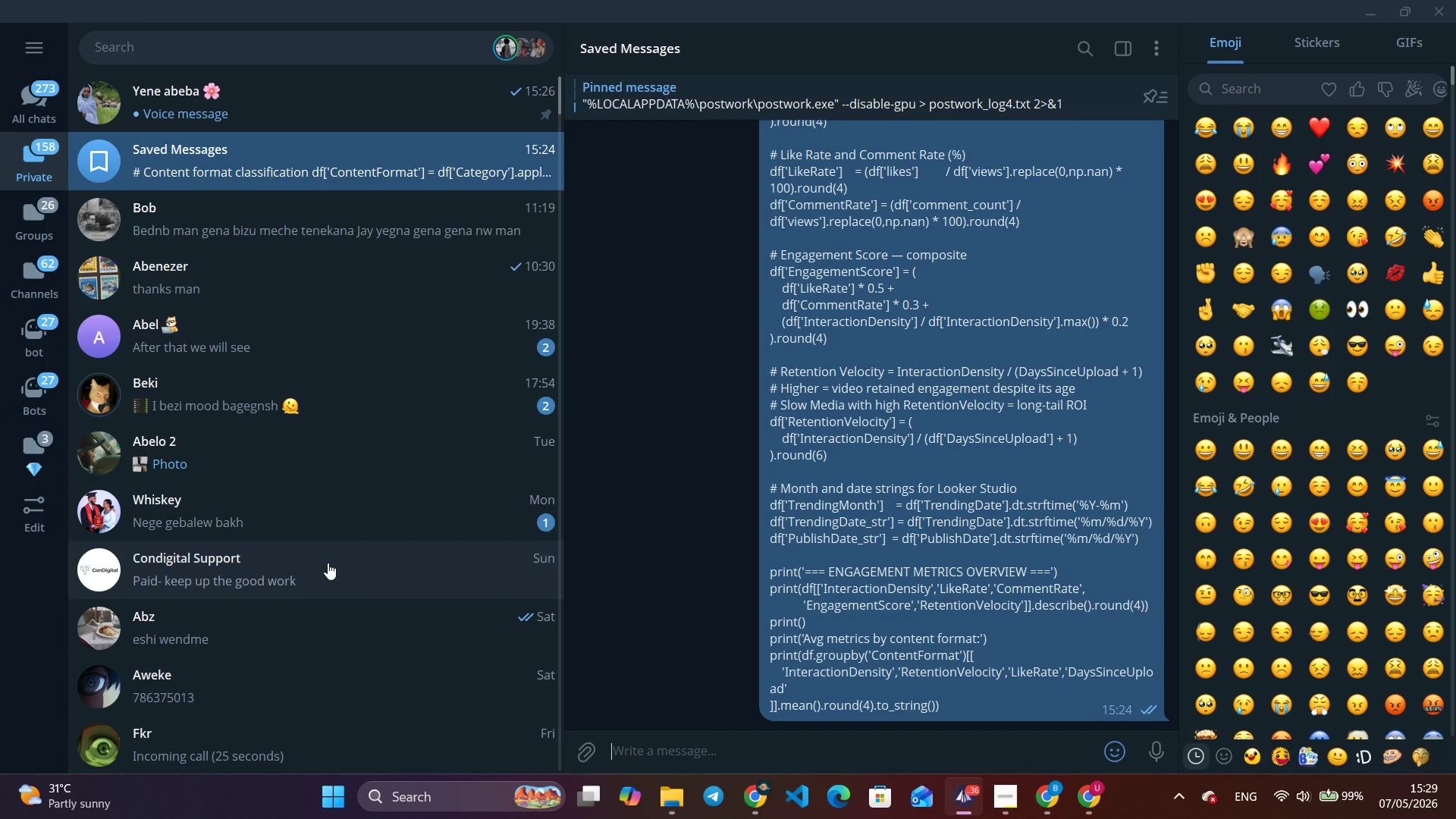 
key(Alt+AltLeft)
 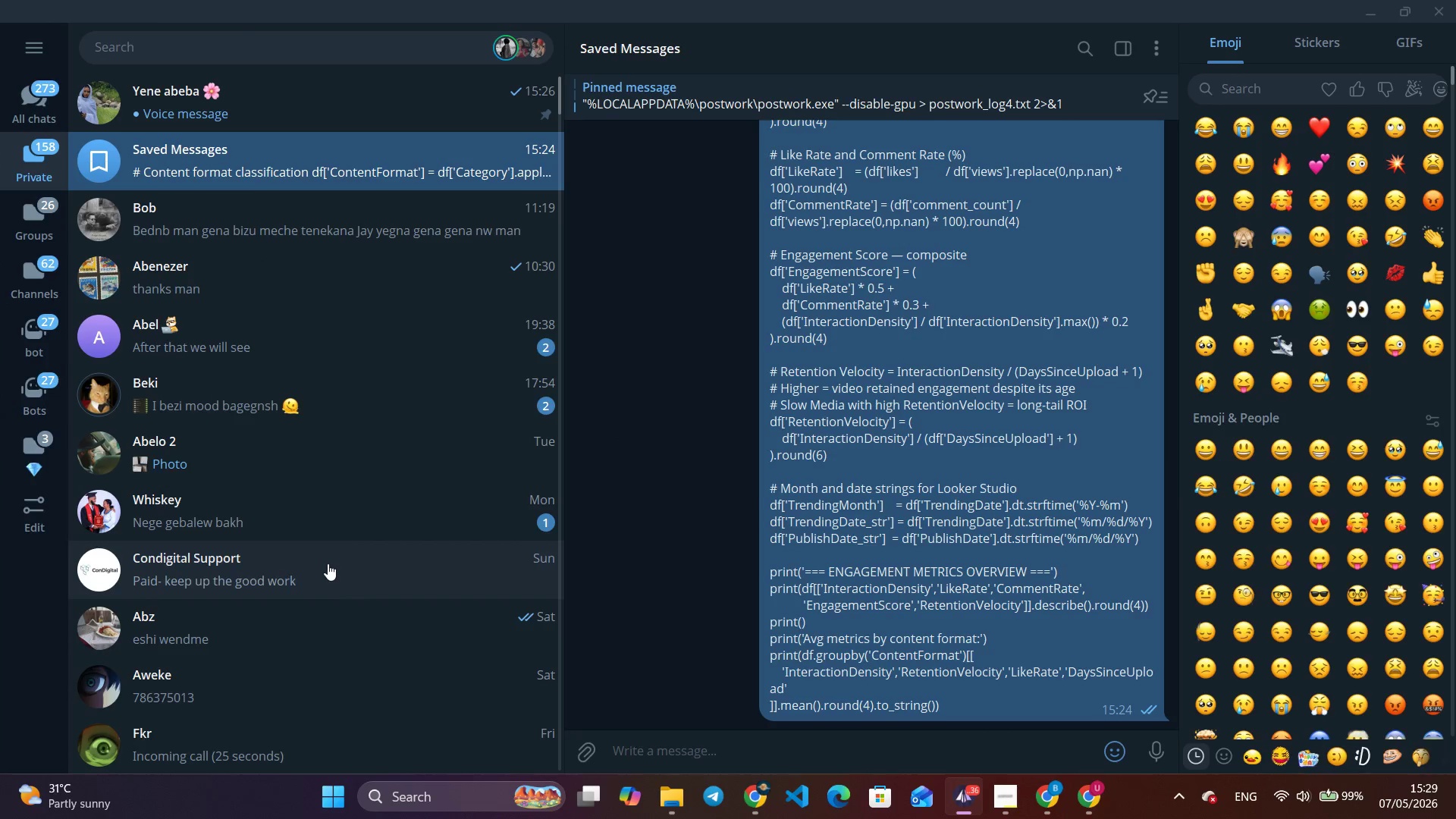 
key(Alt+Tab)
 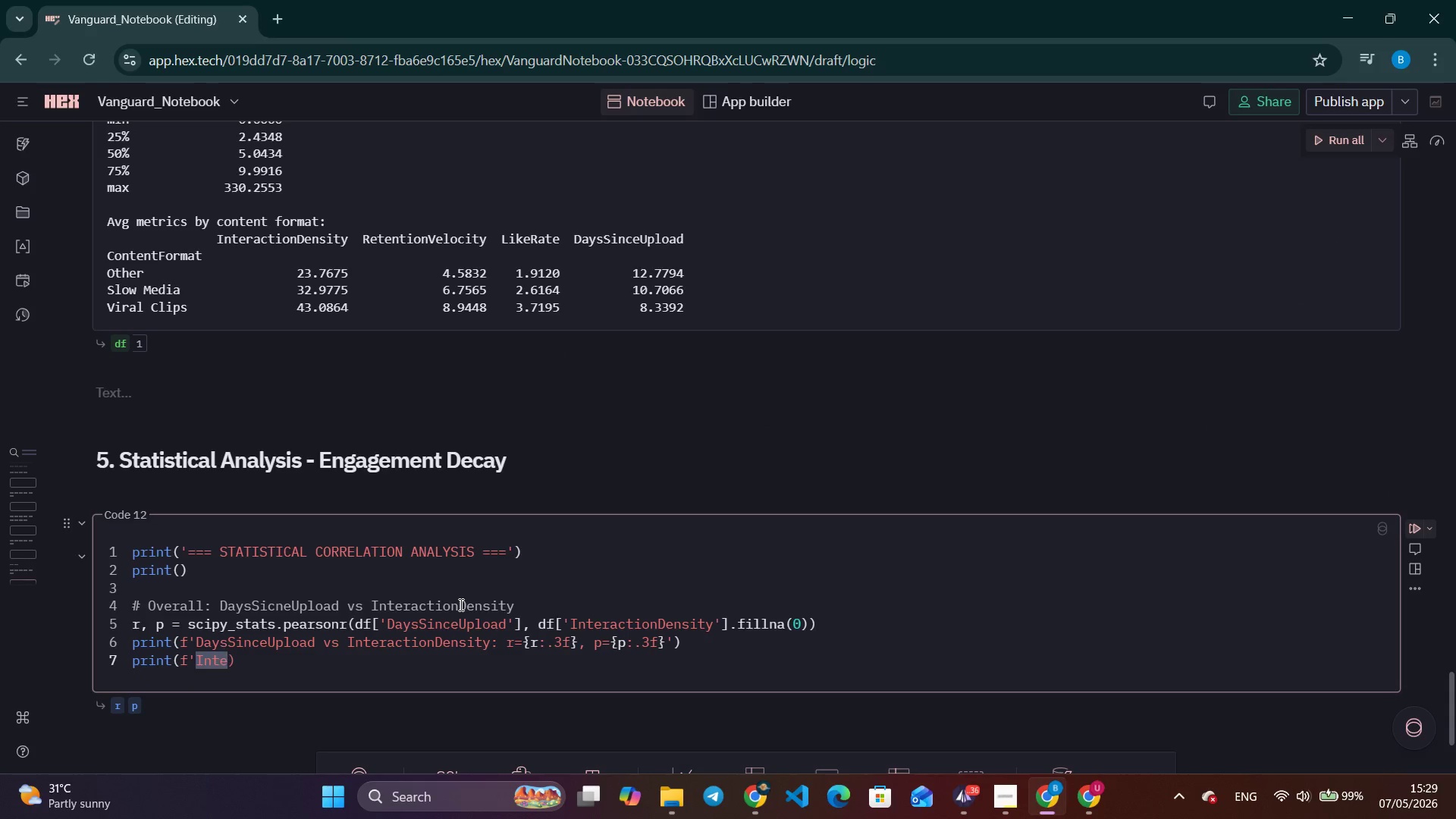 
type(rpretation: {"Older videos show lower interaction density" if 4)
key(Backspace)
 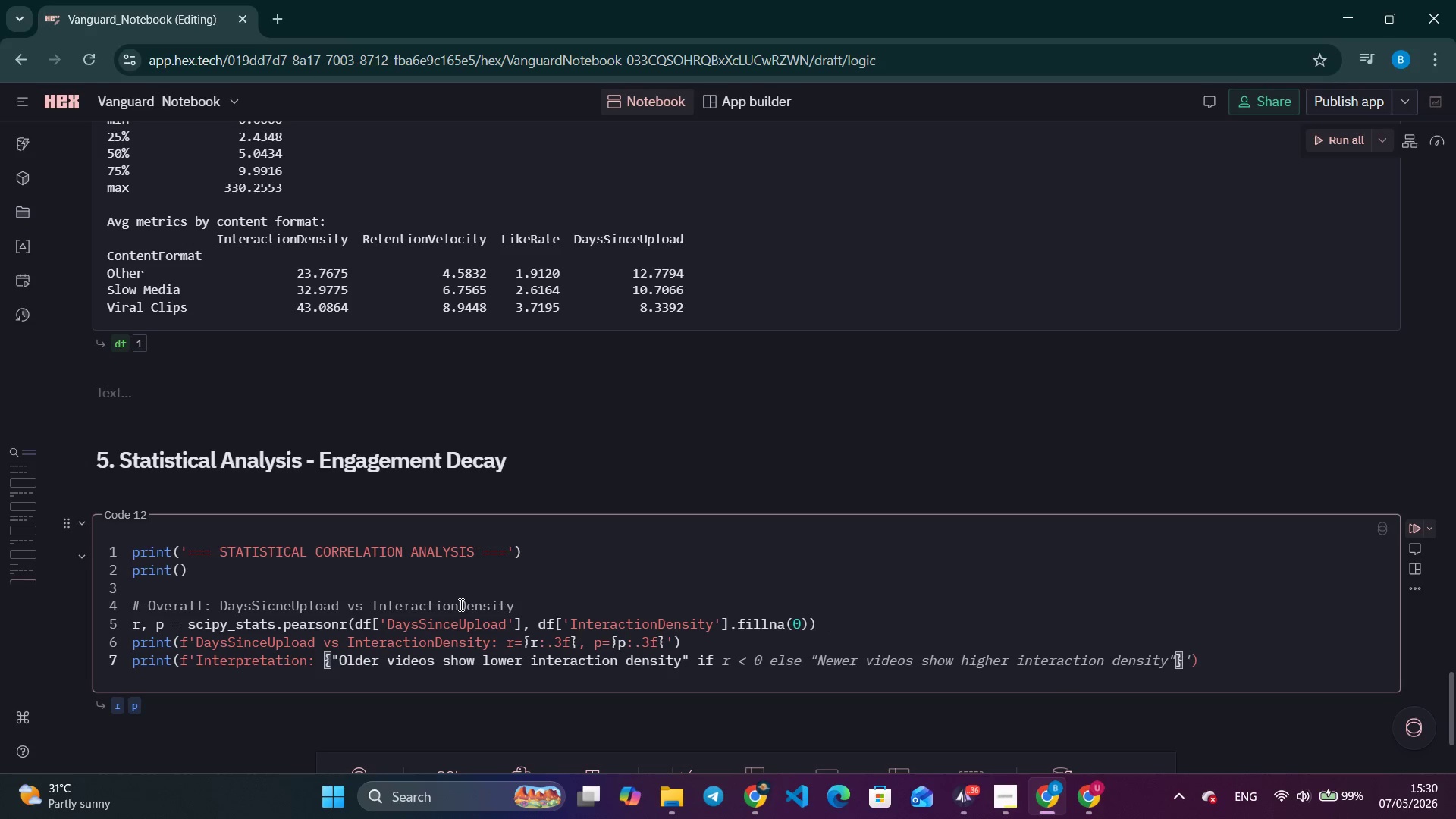 
key(Control+ArrowRight)
 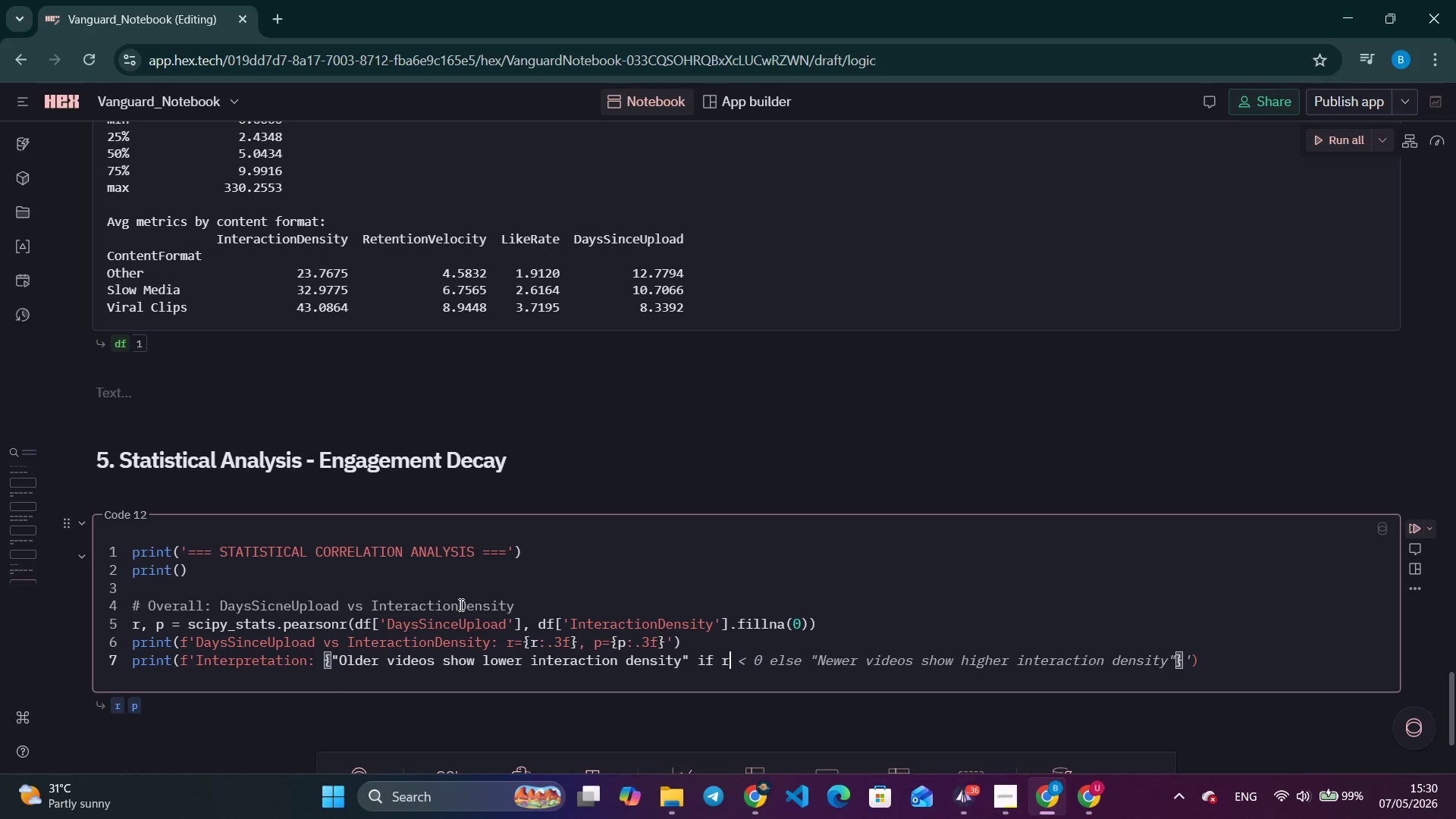 
key(Control+ArrowRight)
 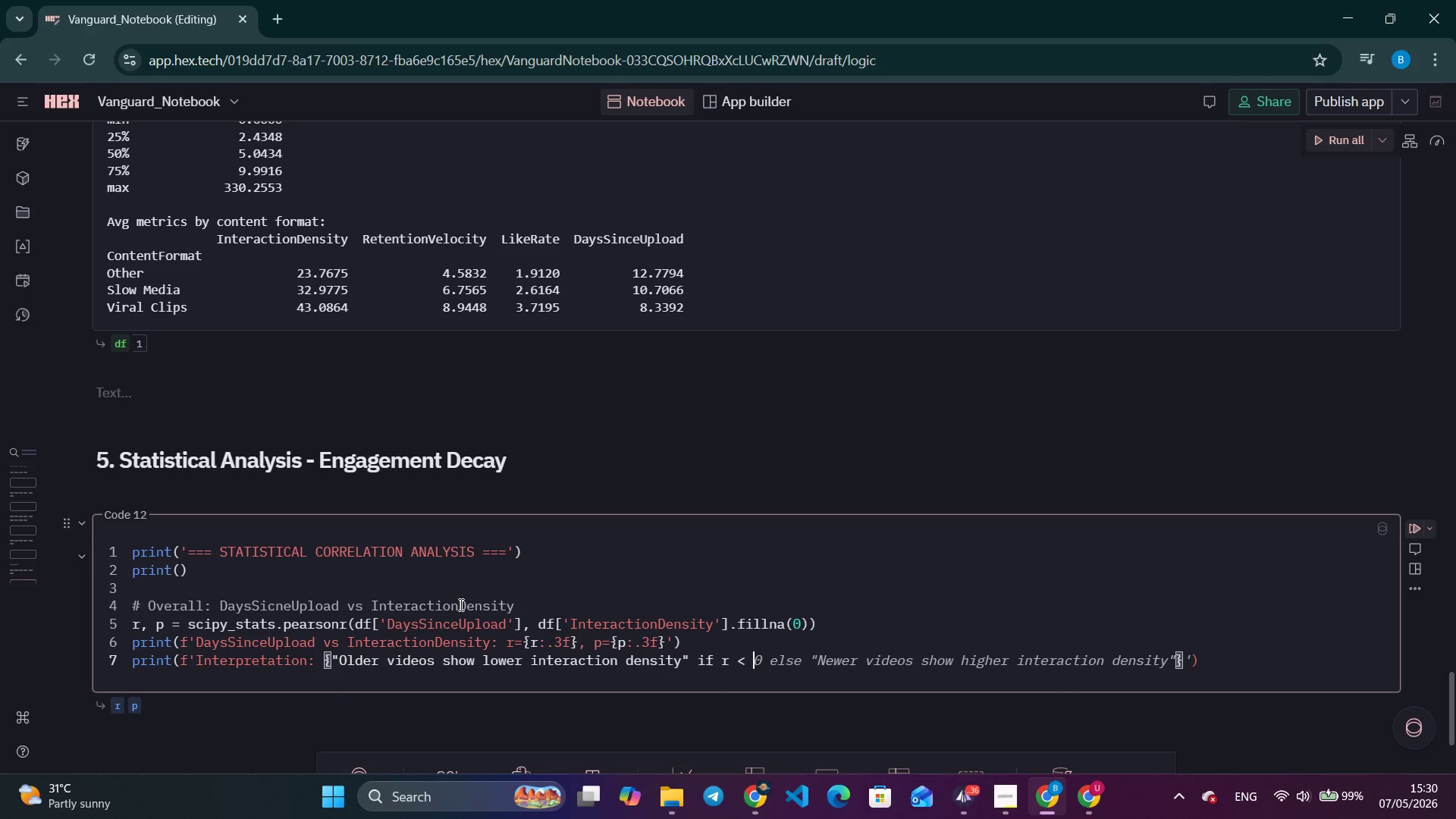 
key(Control+ArrowRight)
 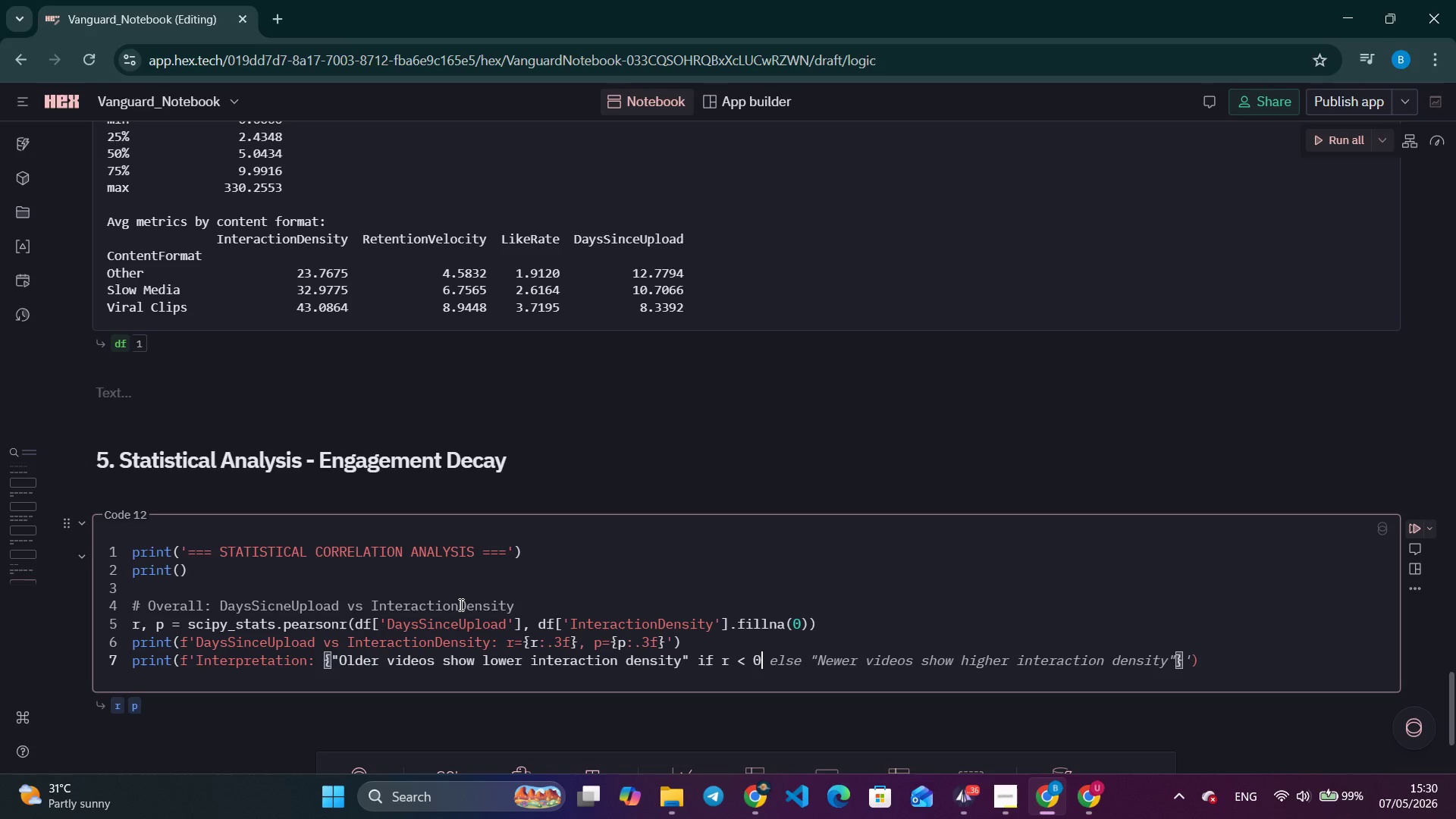 
key(Control+ArrowRight)
 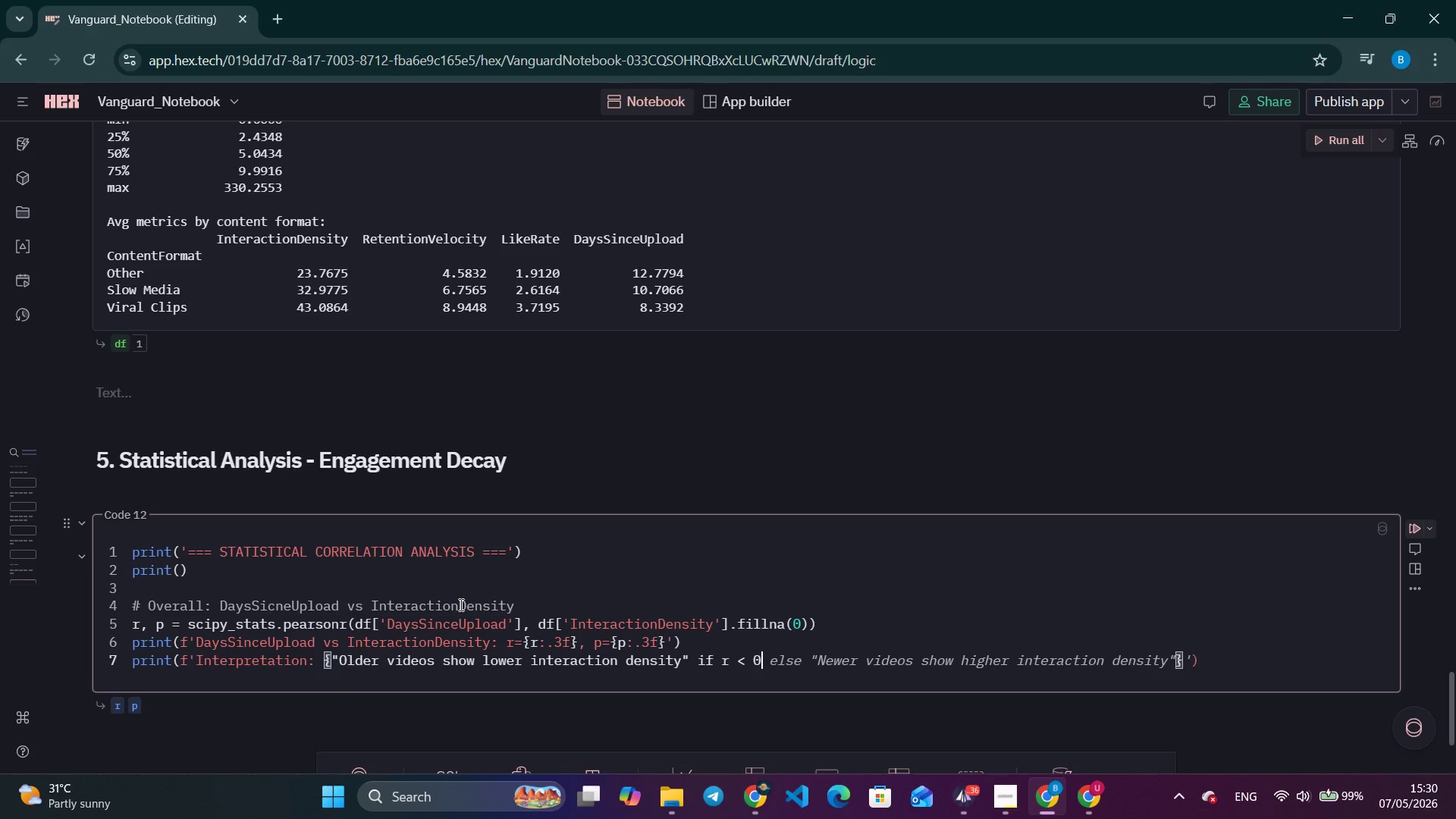 
key(Control+ArrowRight)
 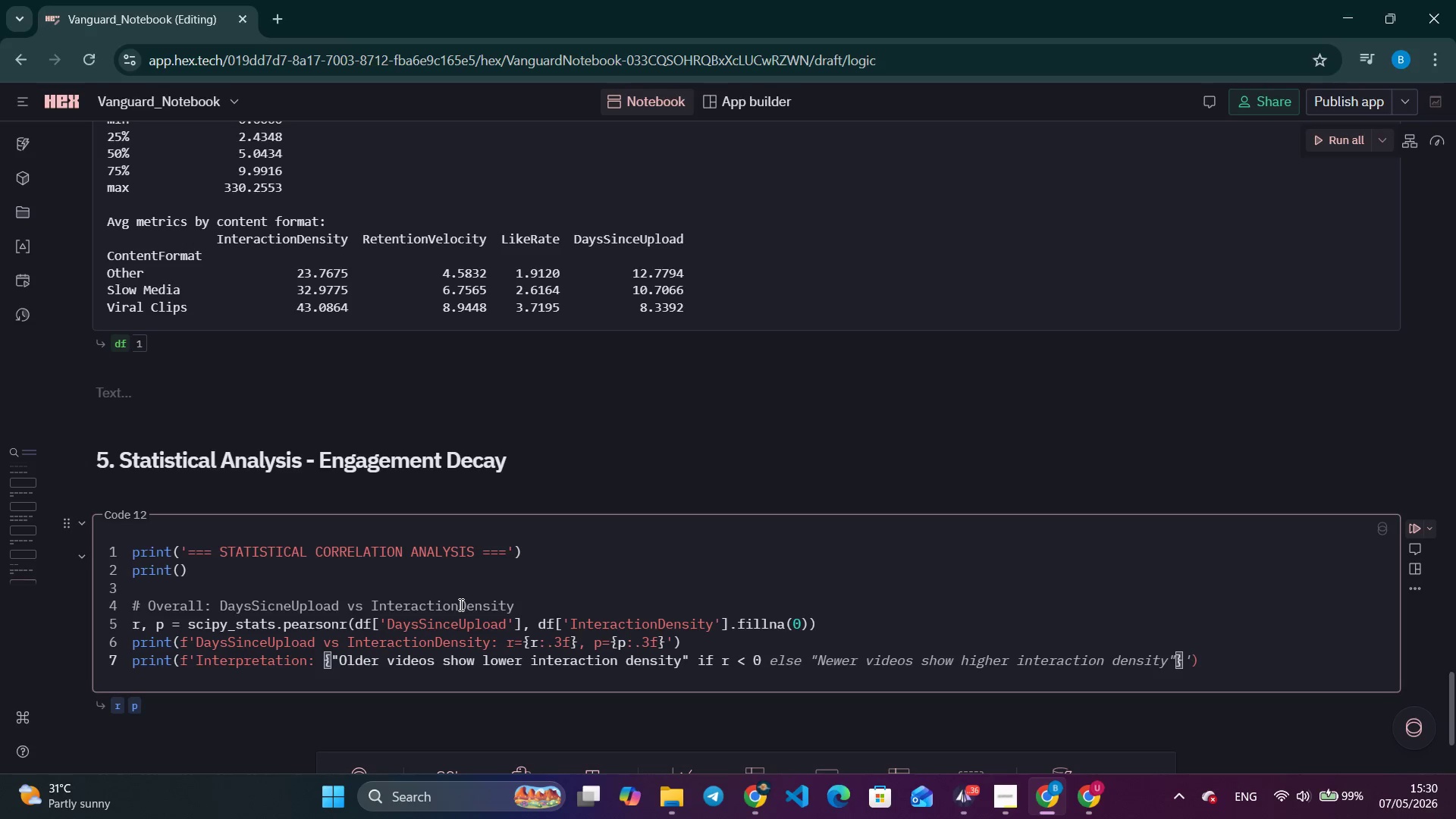 
key(Control+ArrowRight)
 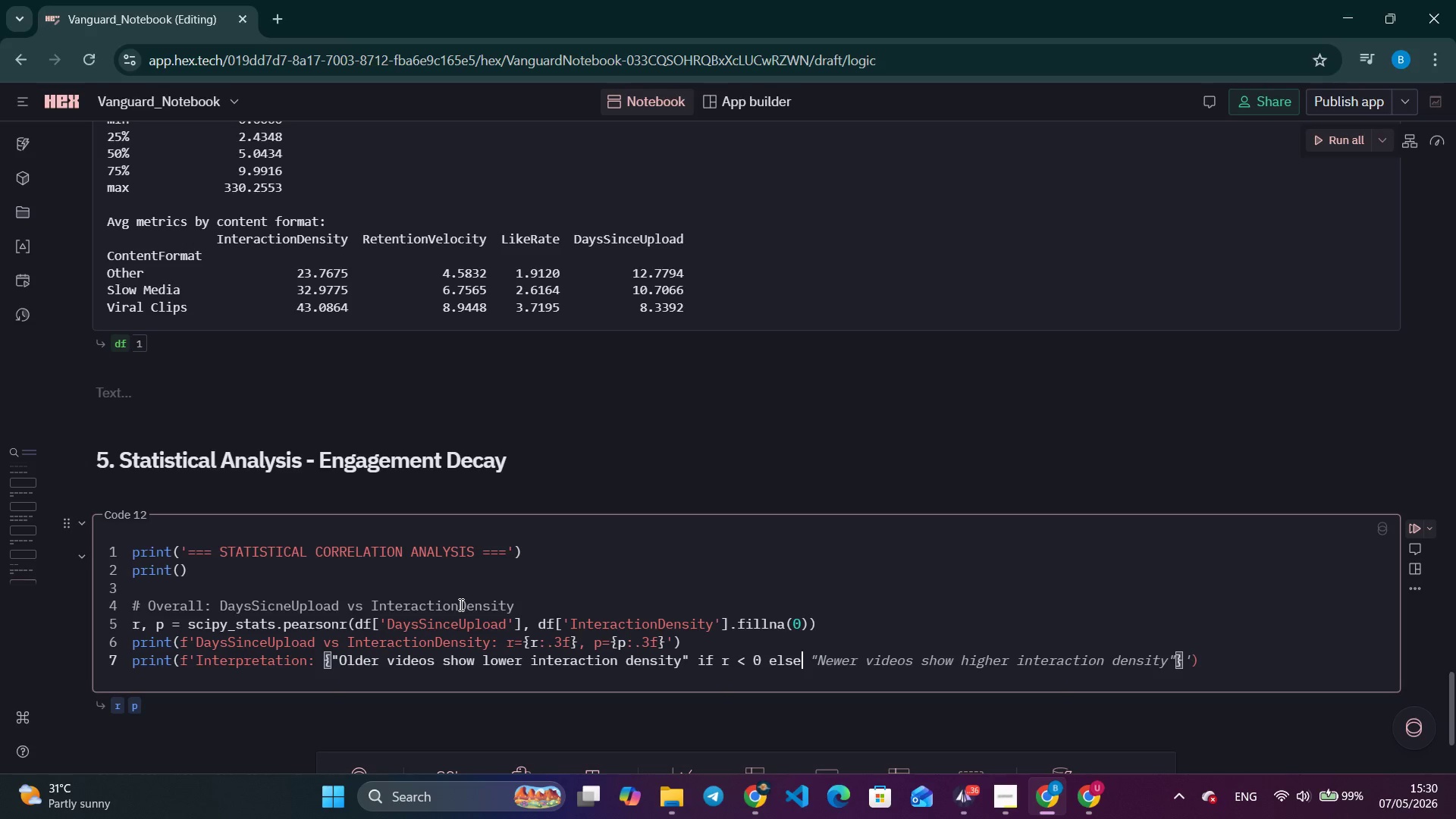 
key(Control+ArrowRight)
 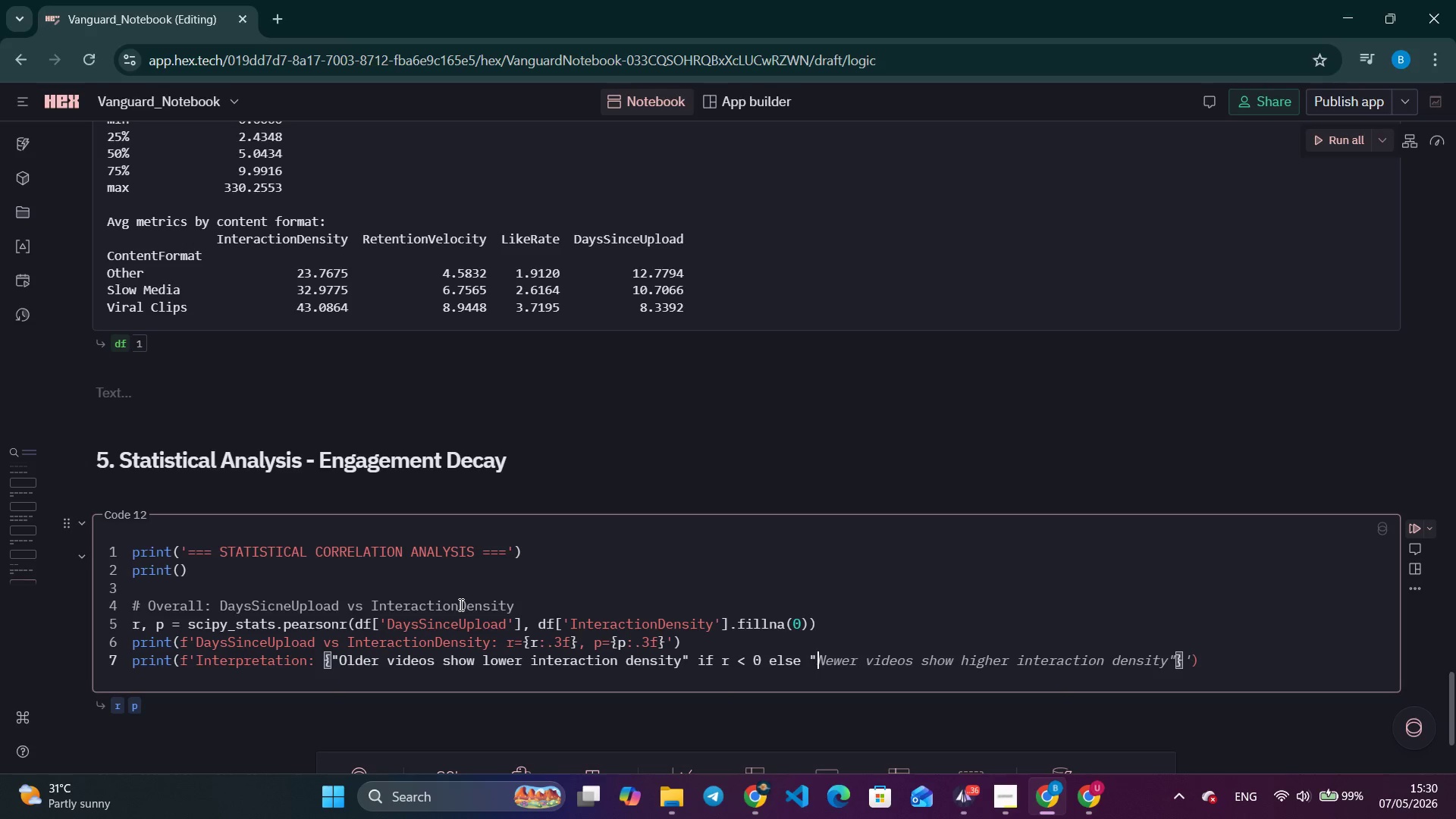 
key(Control+ArrowRight)
 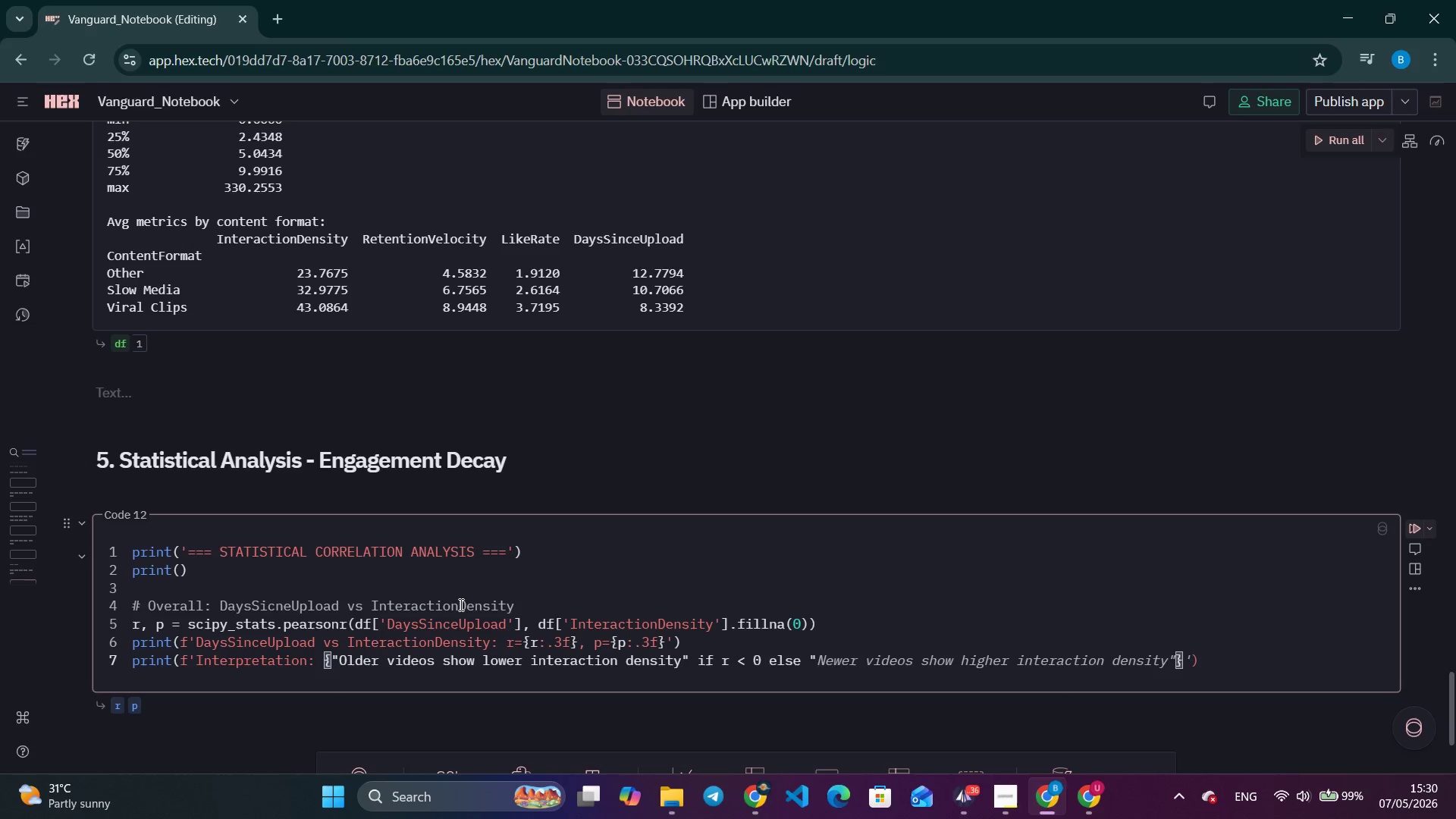 
type(NO clear decay patter)
 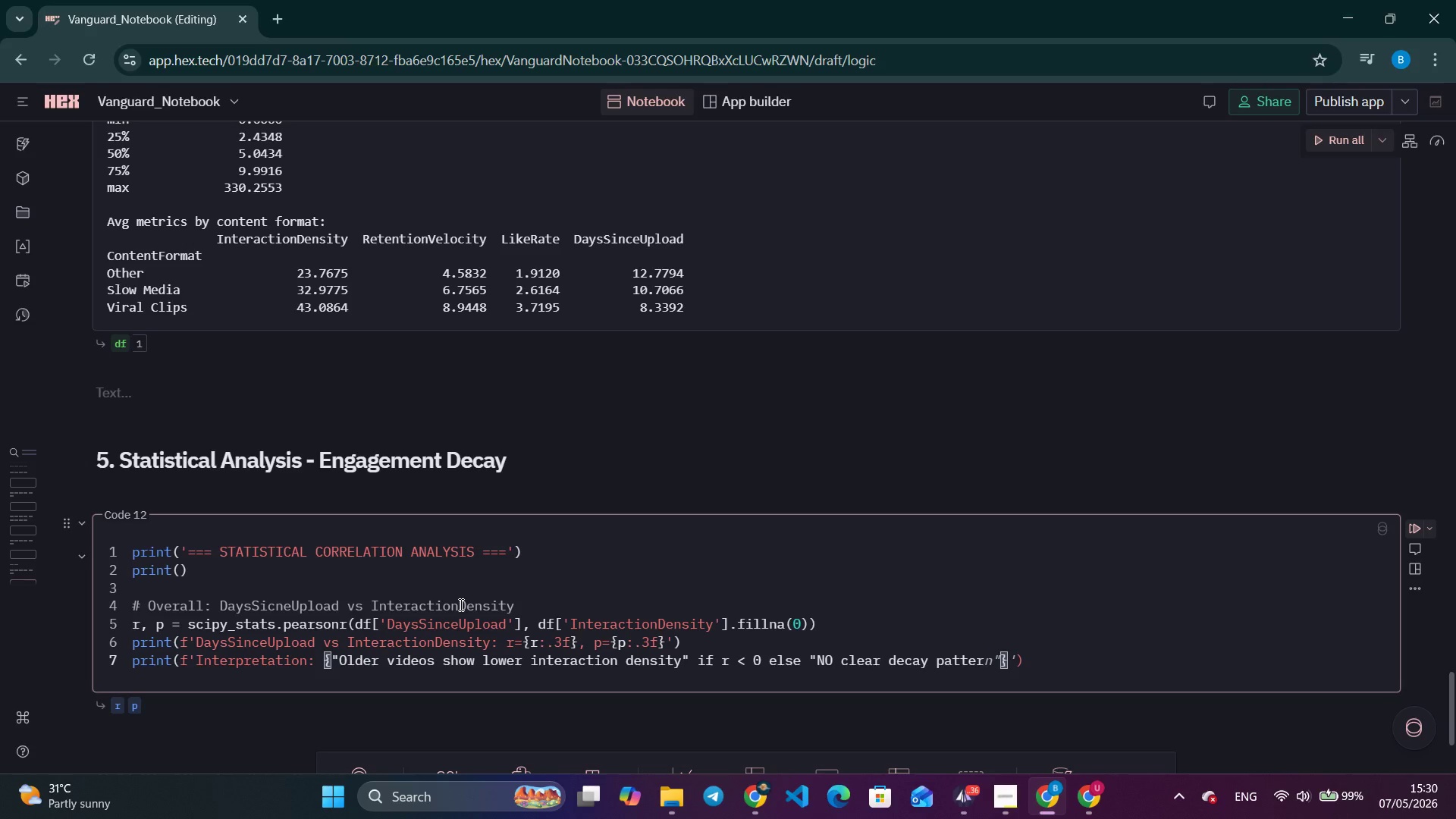 
key(Tab)
 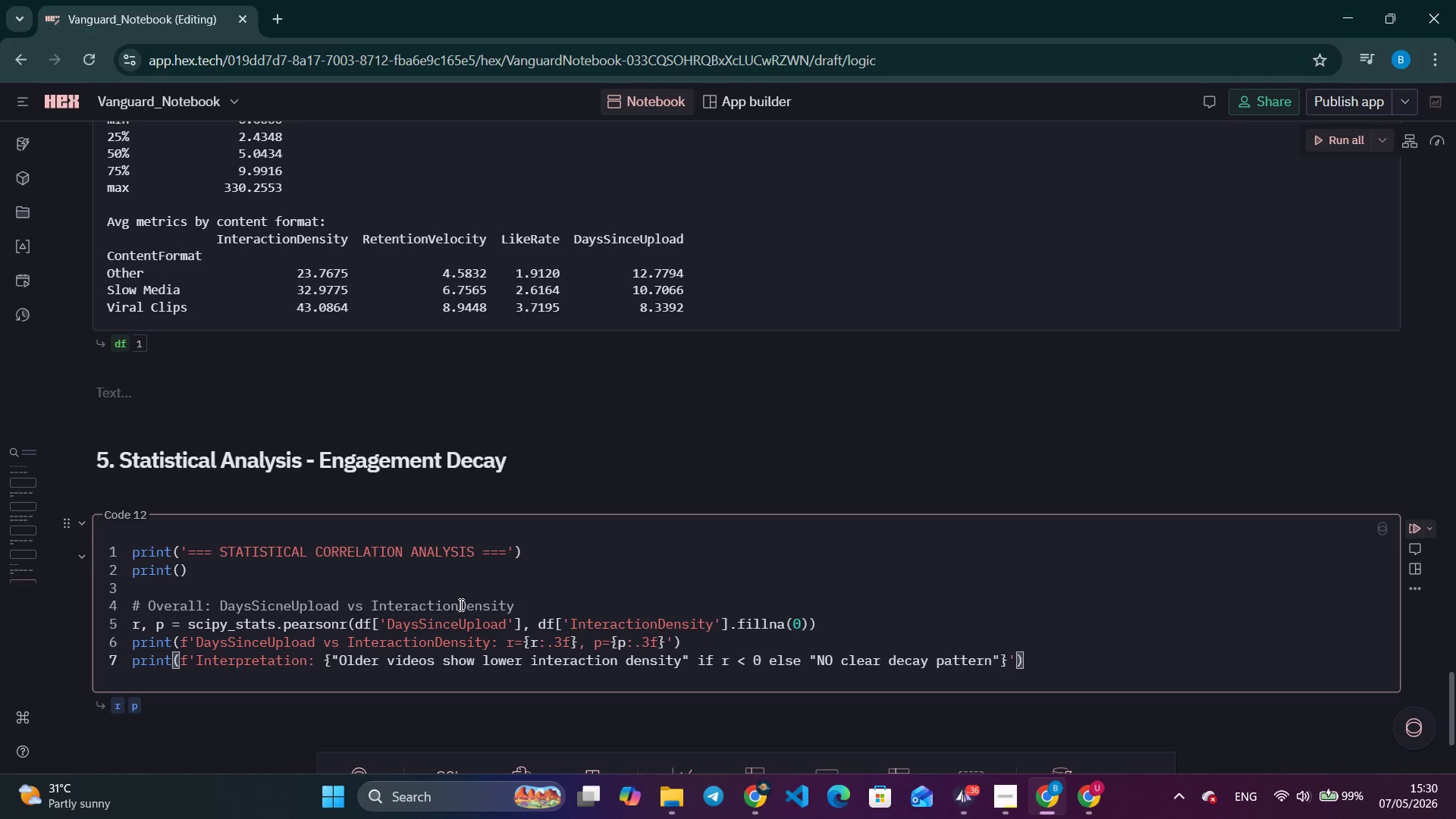 
key(Enter)
 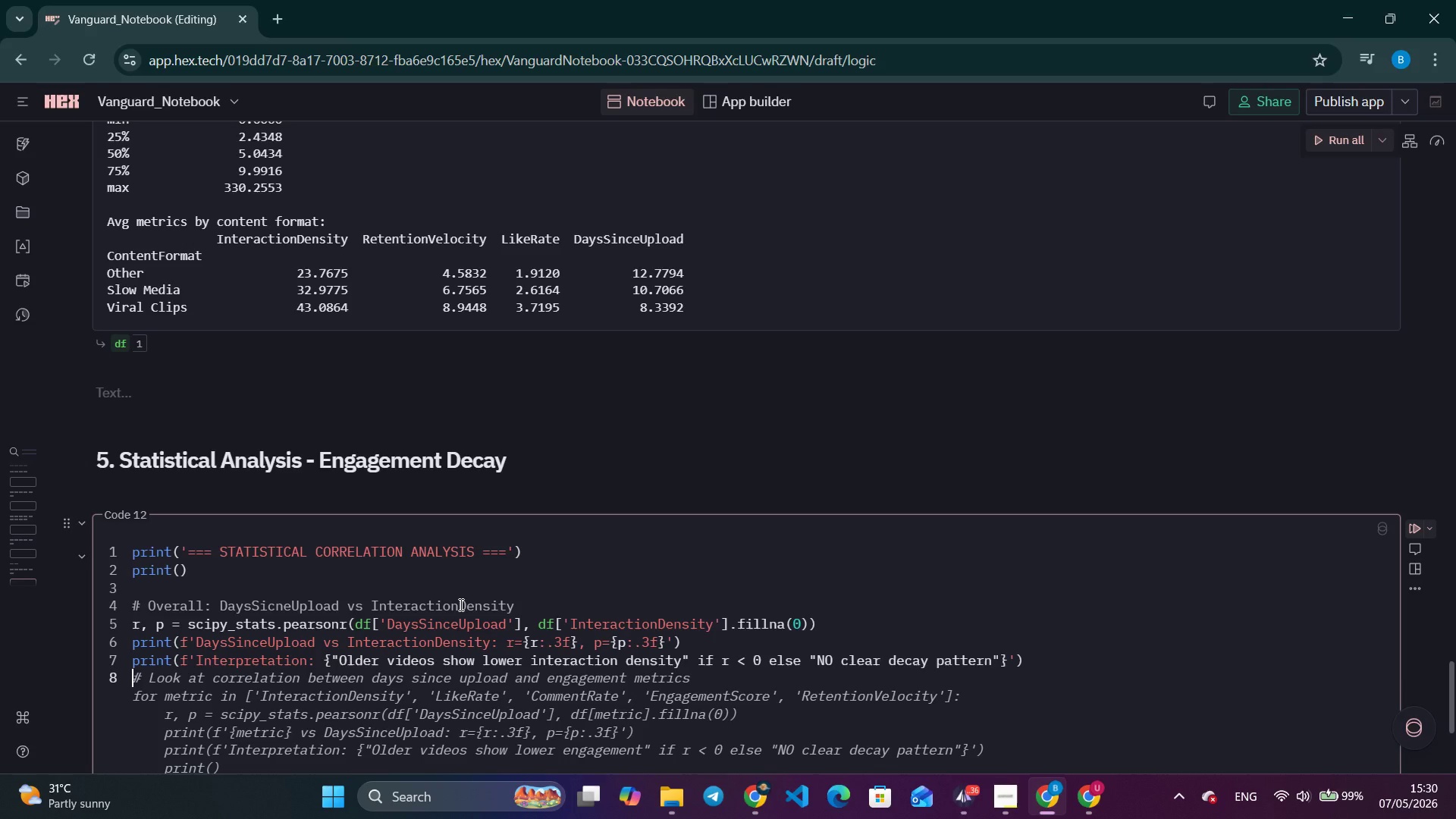 
type(print()
 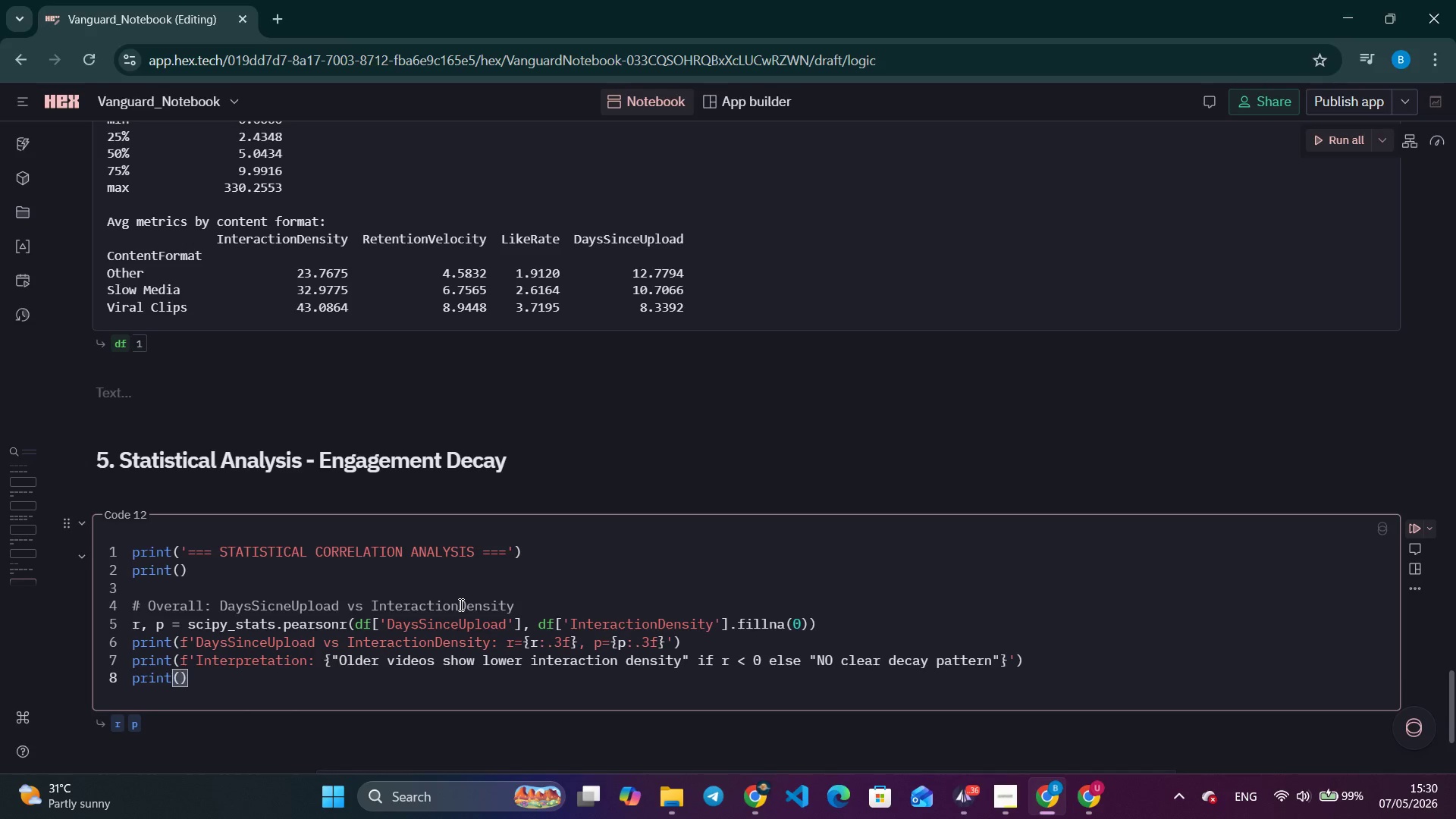 
key(ArrowRight)
 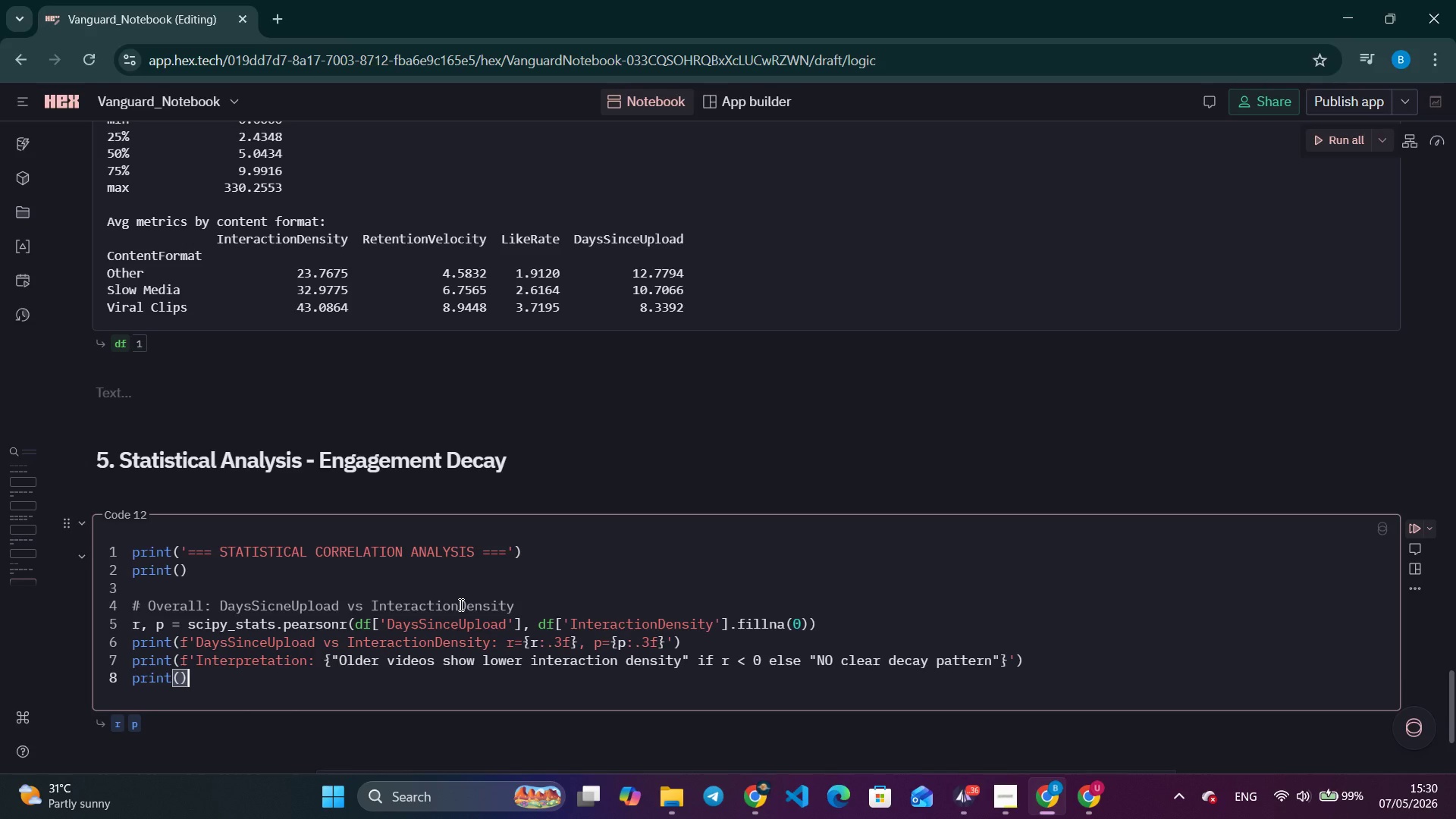 
key(ArrowRight)
 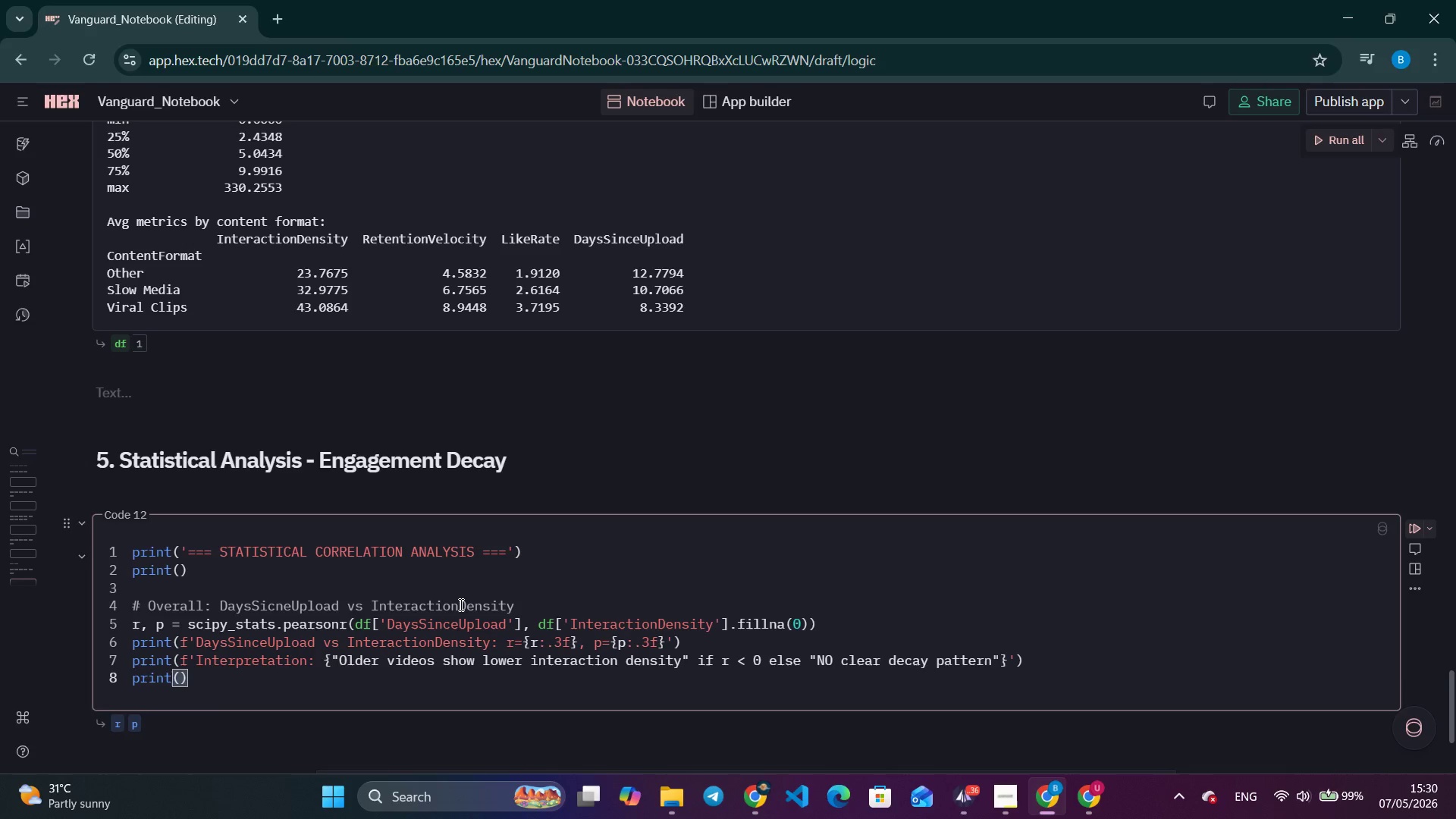 
key(Enter)
 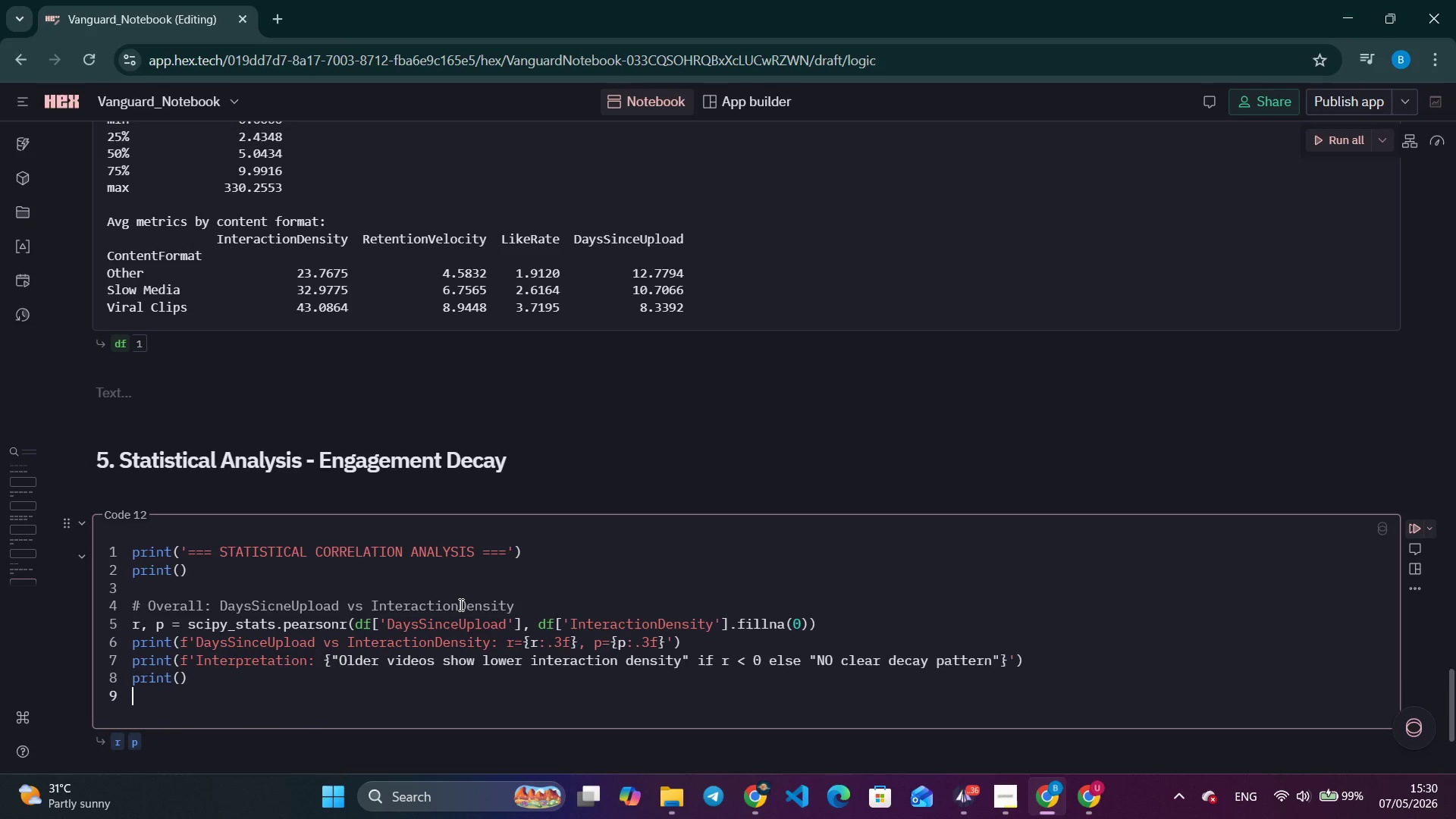 
key(Enter)
 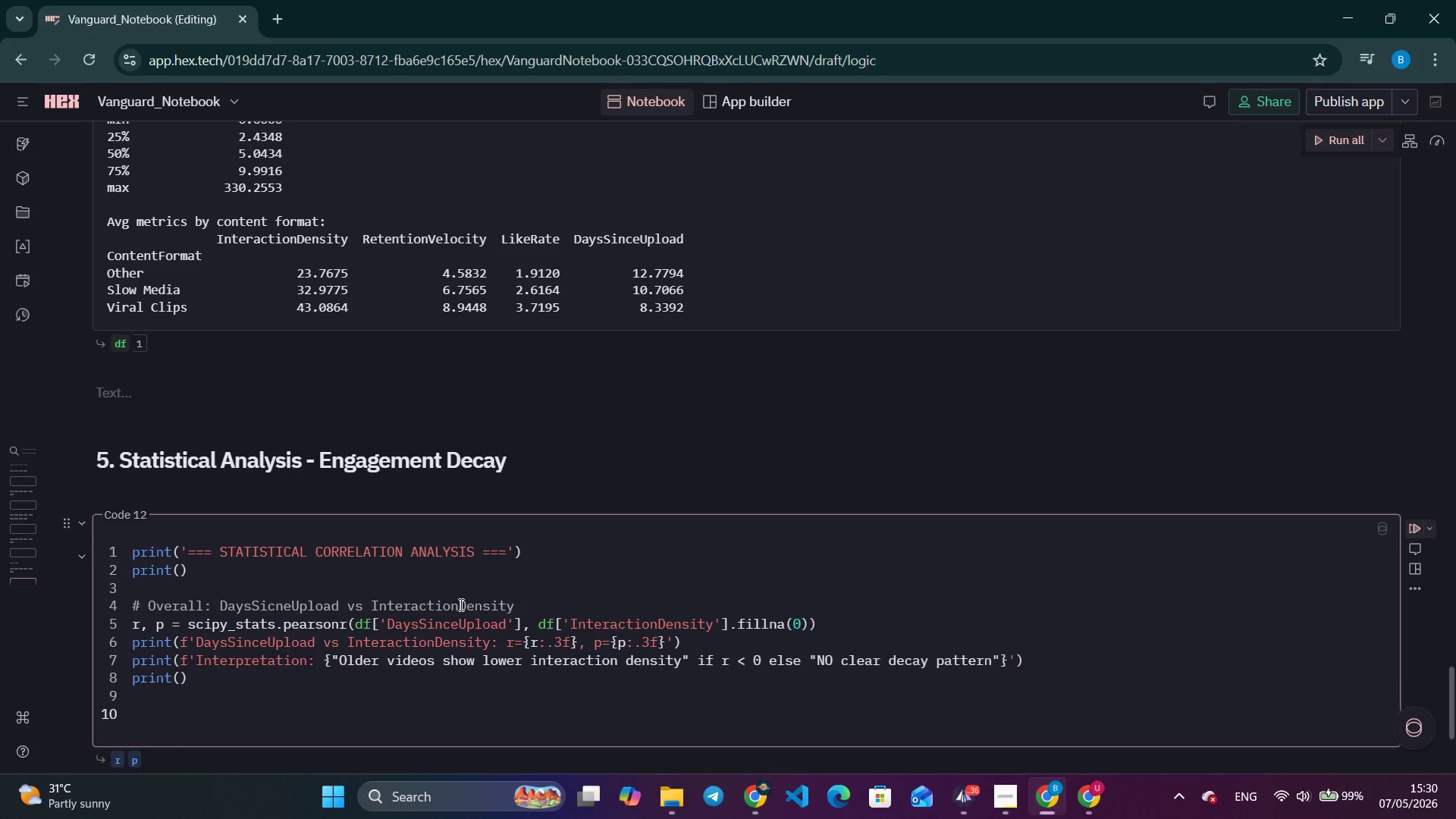 
type(# By format)
 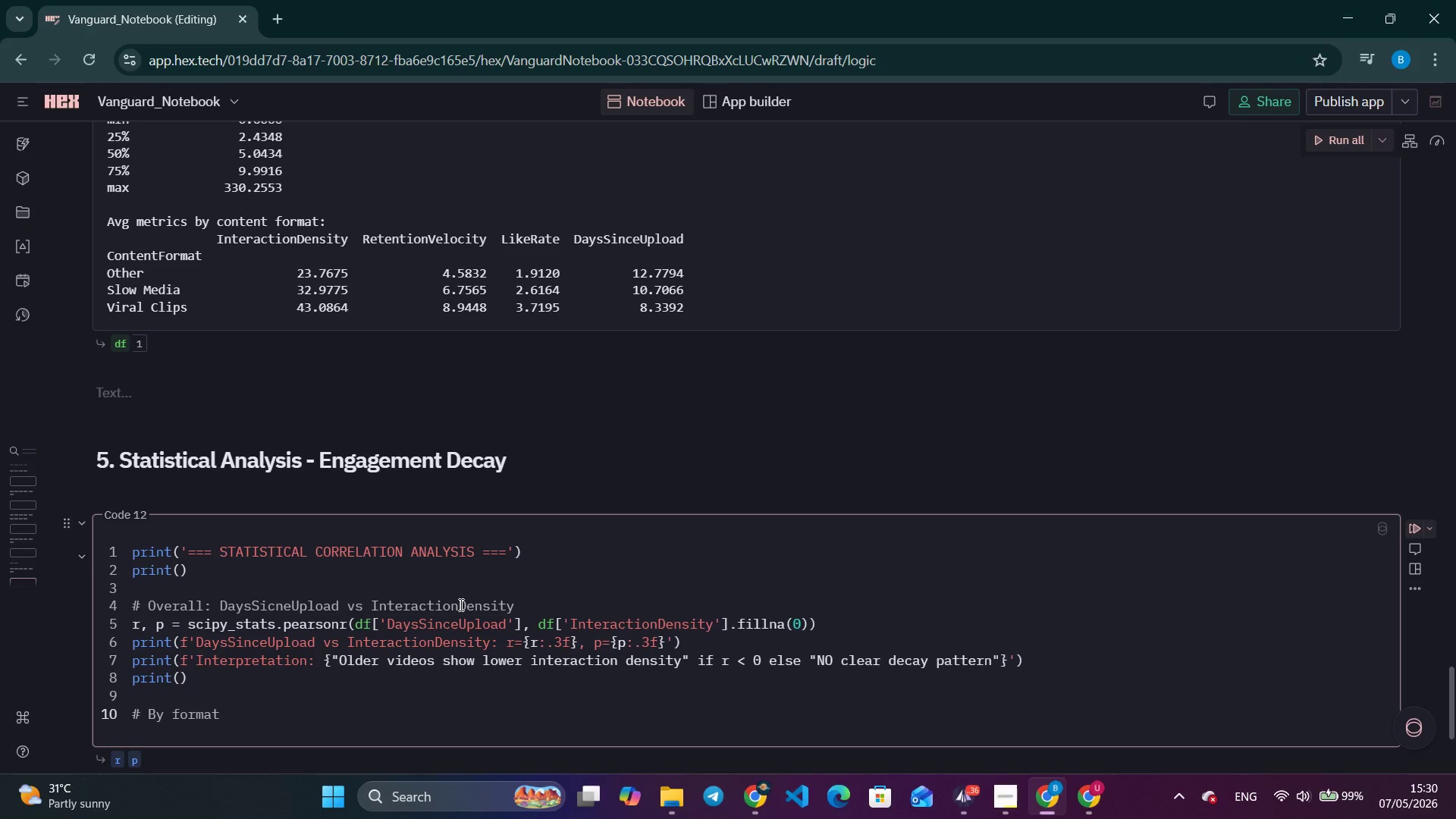 
key(Enter)
 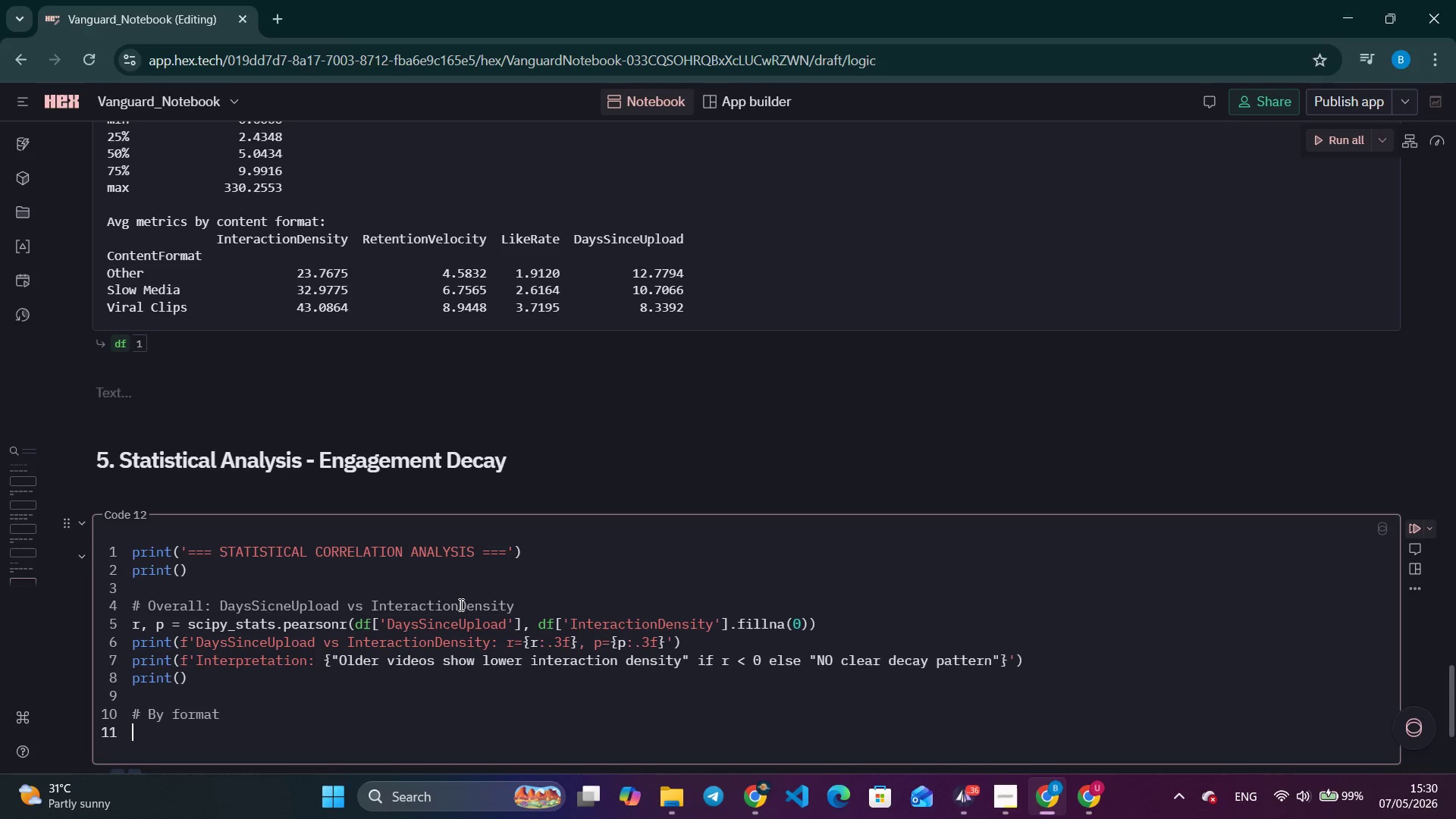 
type(print(")
key(Backspace)
type('Correlation by content format:)
 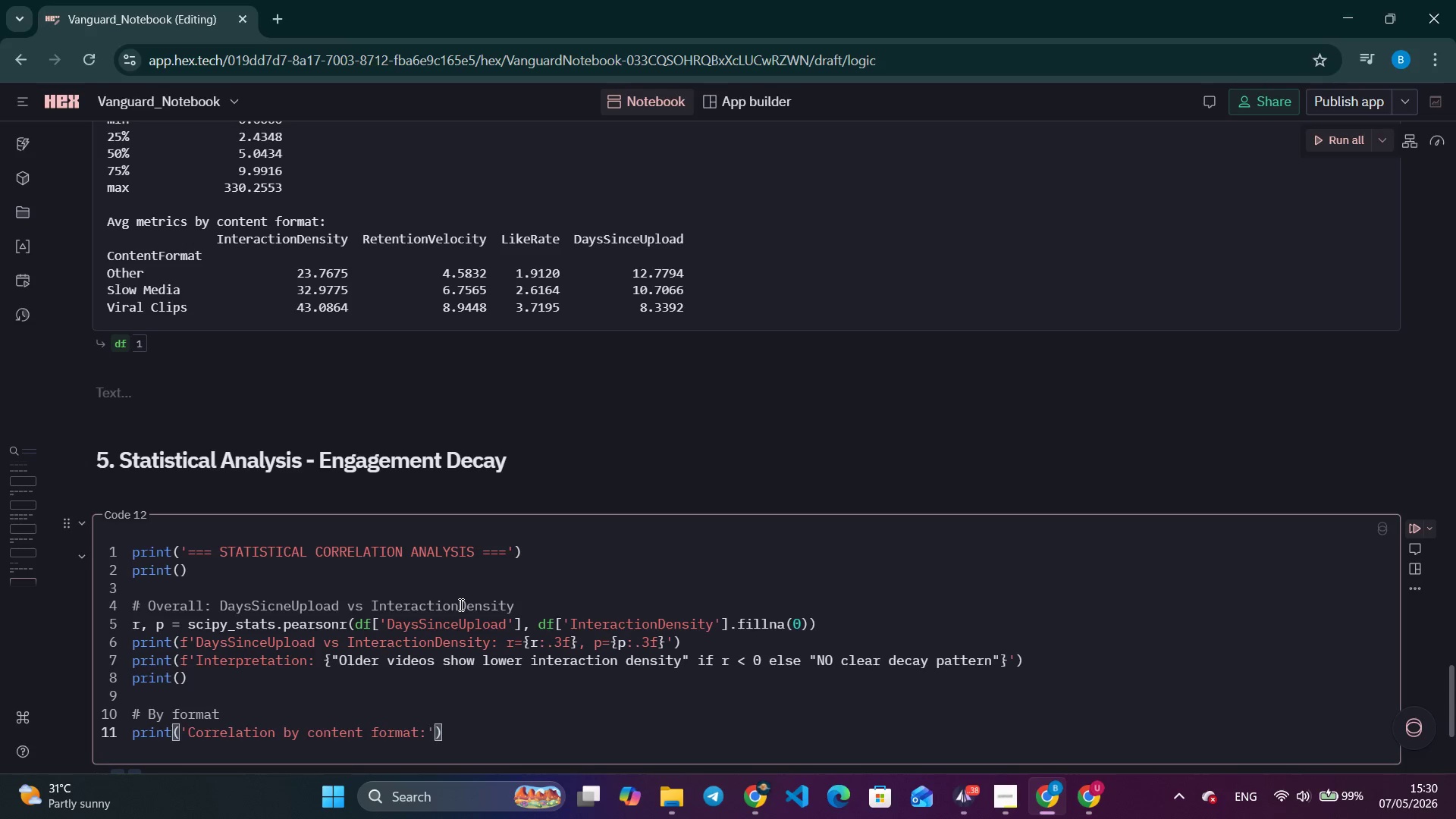 
wait(40.83)
 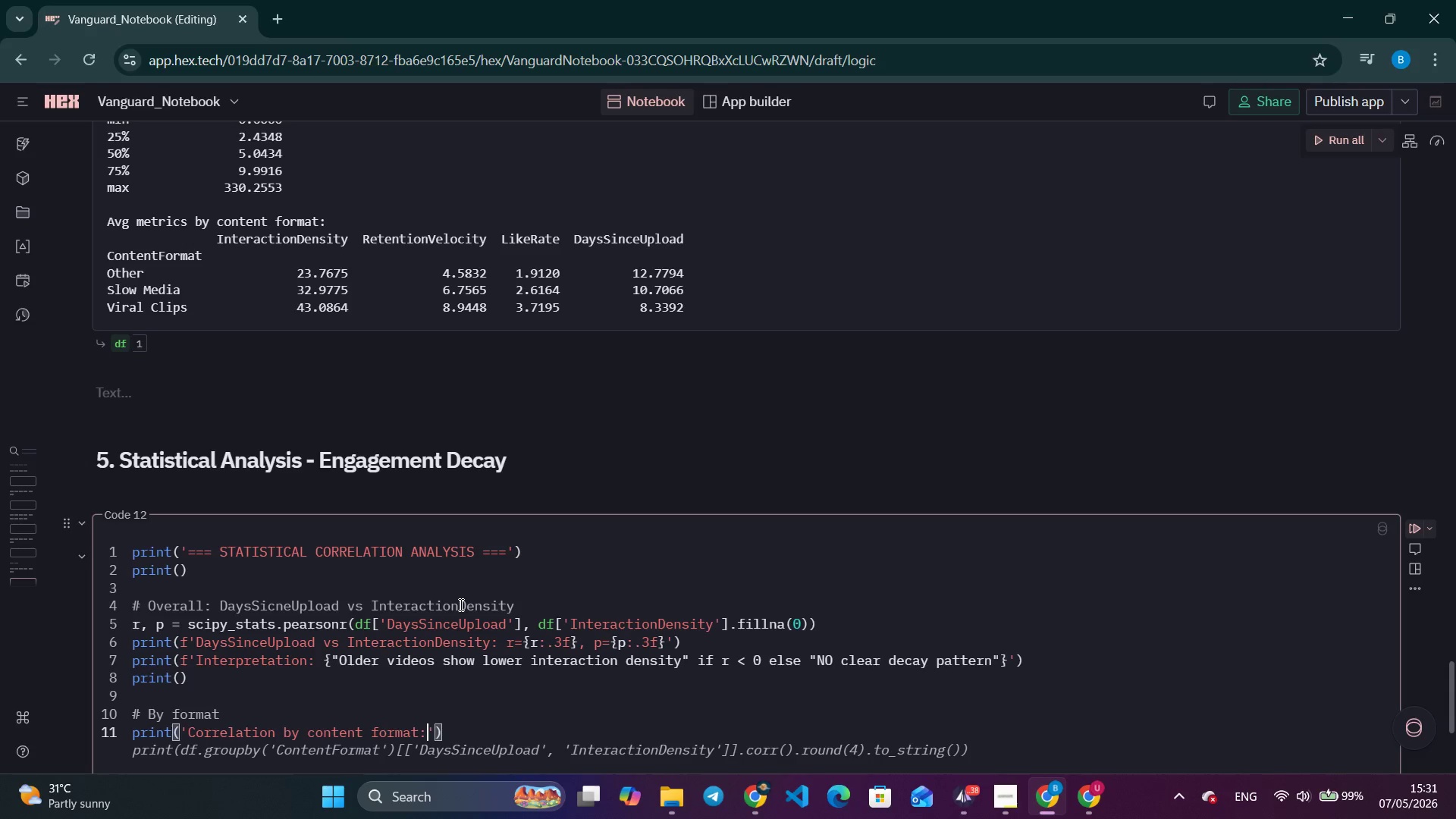 
scroll: coordinate [460, 604], scroll_direction: down, amount: 4.0
 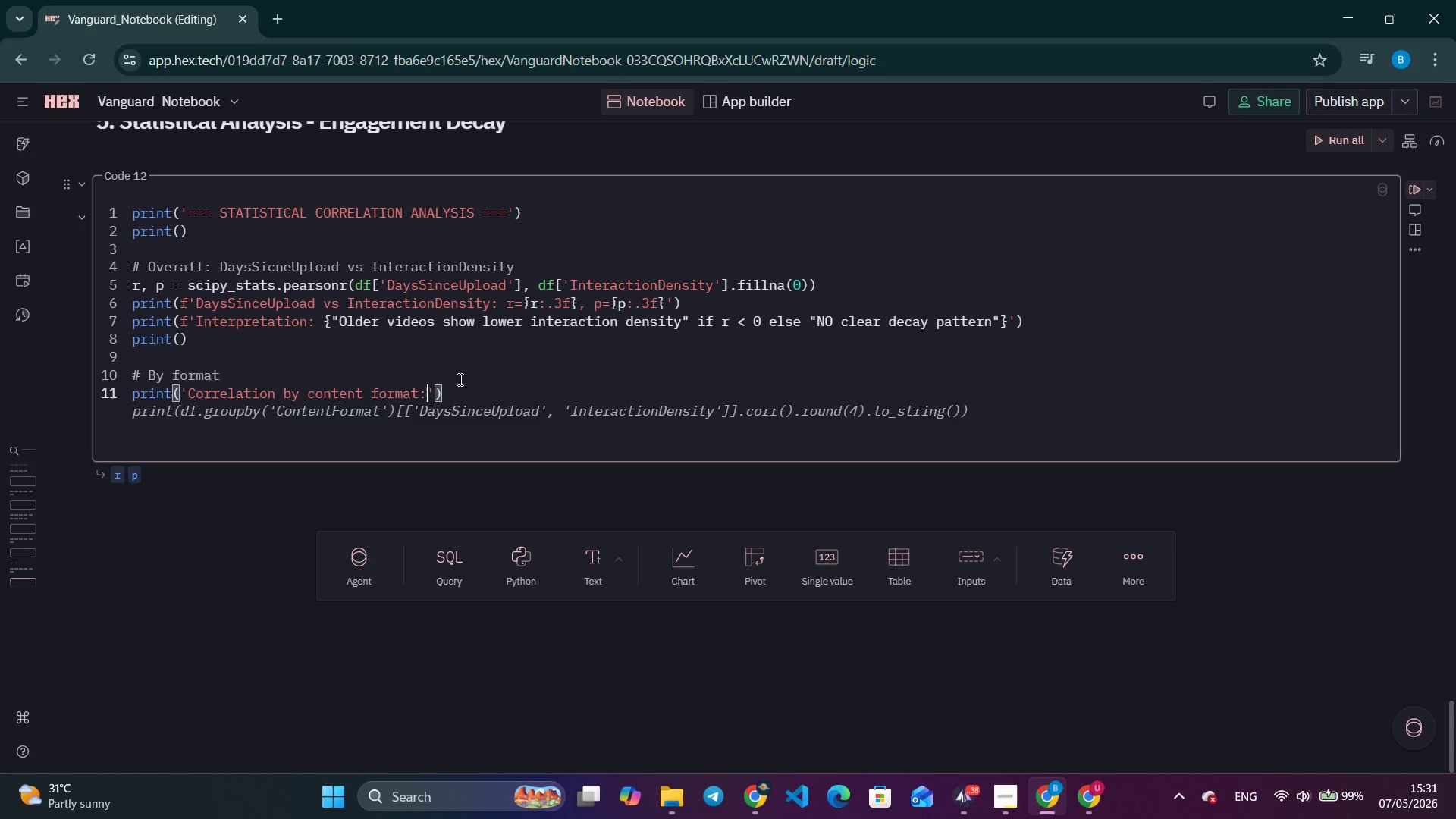 
wait(5.04)
 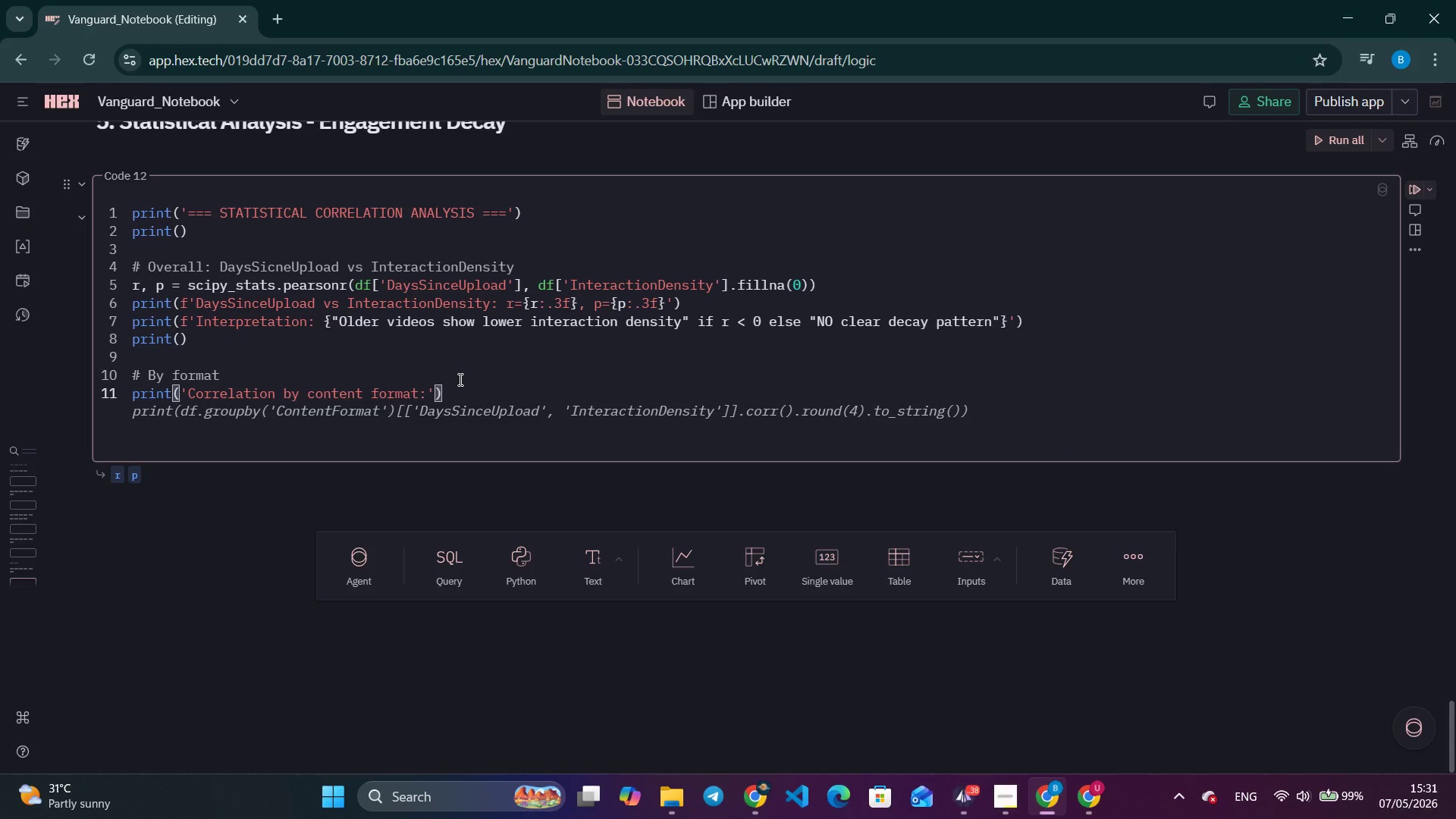 
key(Alt+Tab)
 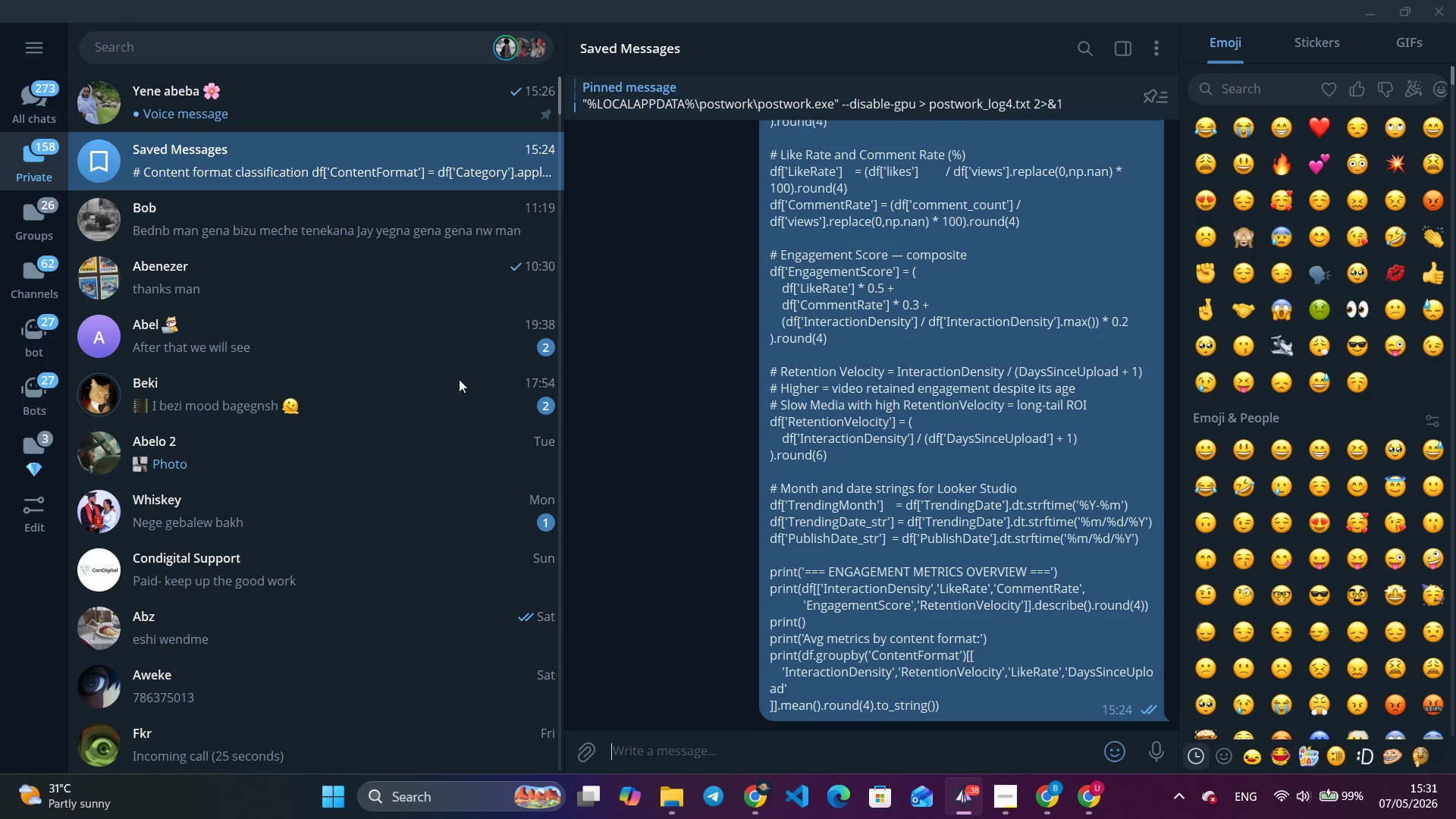 
key(Alt+AltLeft)
 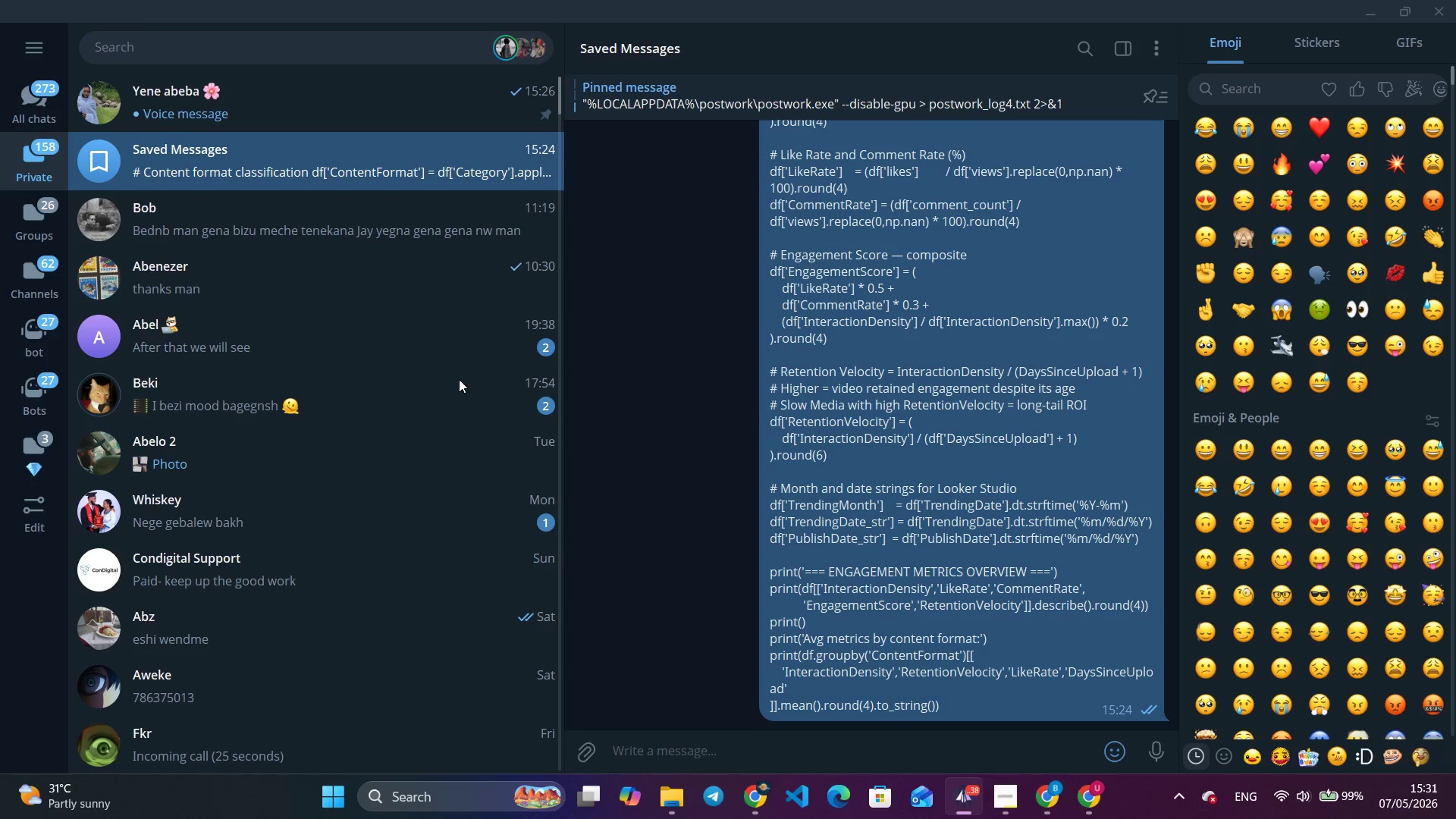 
key(Alt+Tab)
 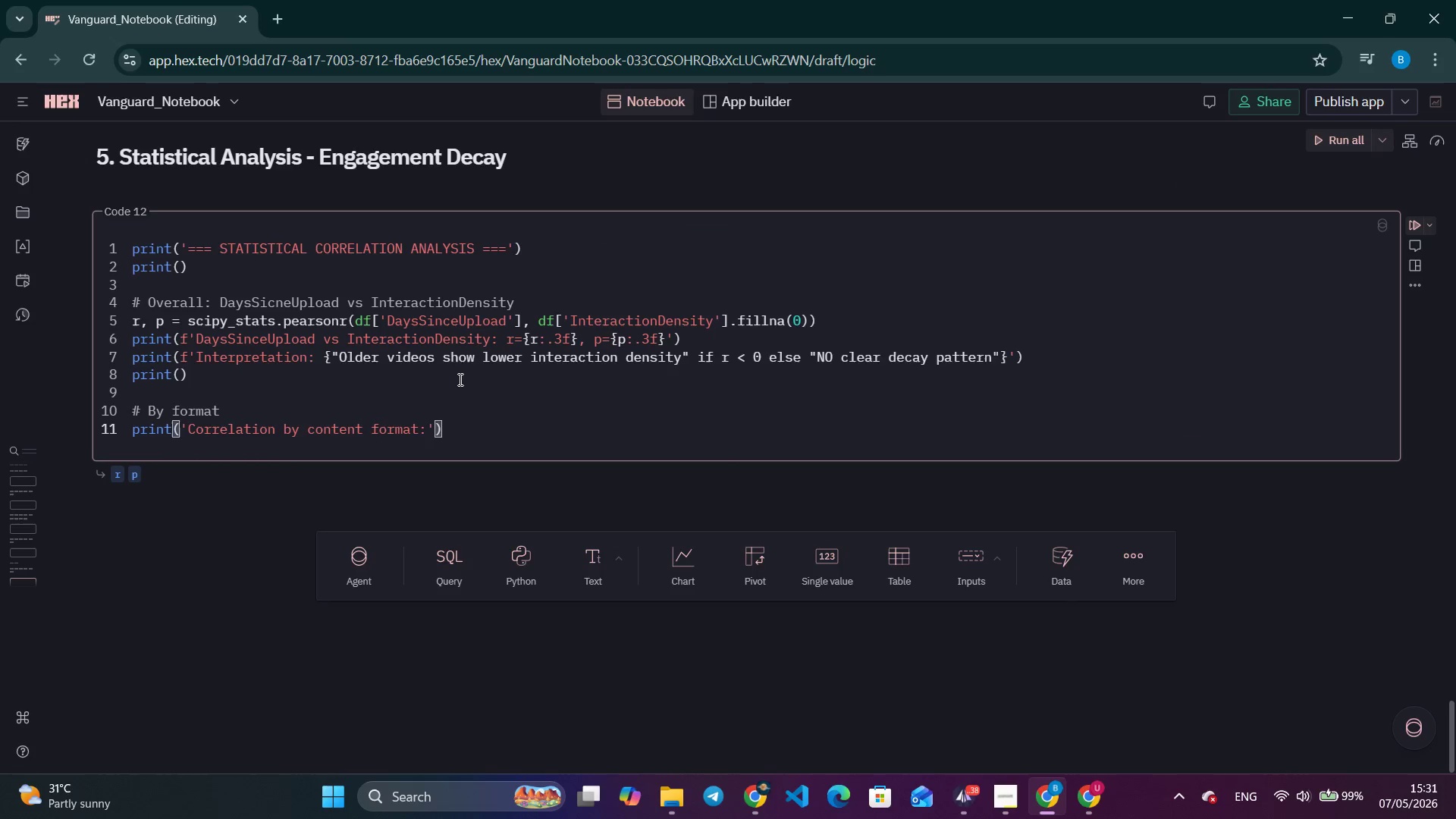 
key(ArrowRight)
 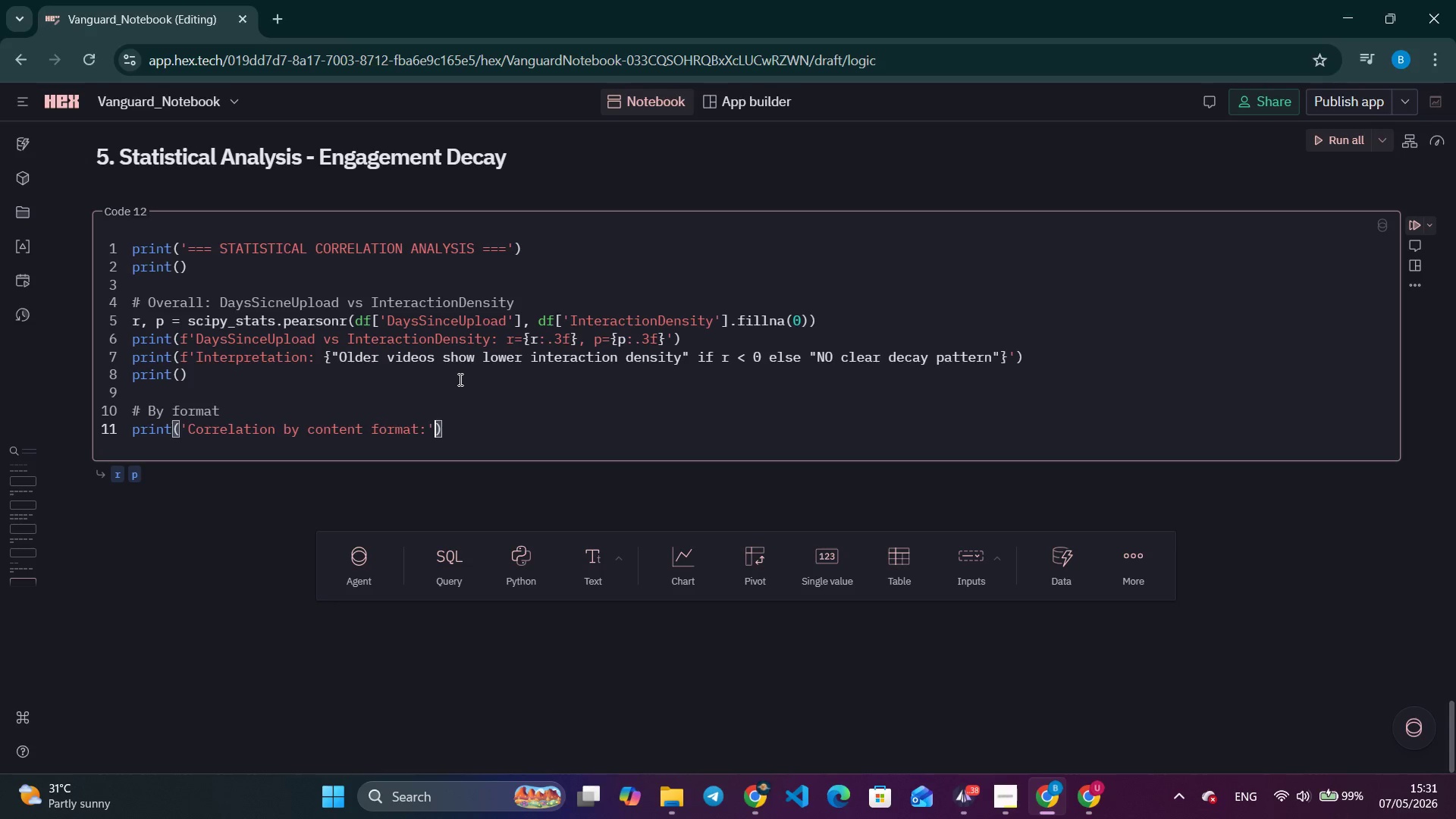 
key(ArrowRight)
 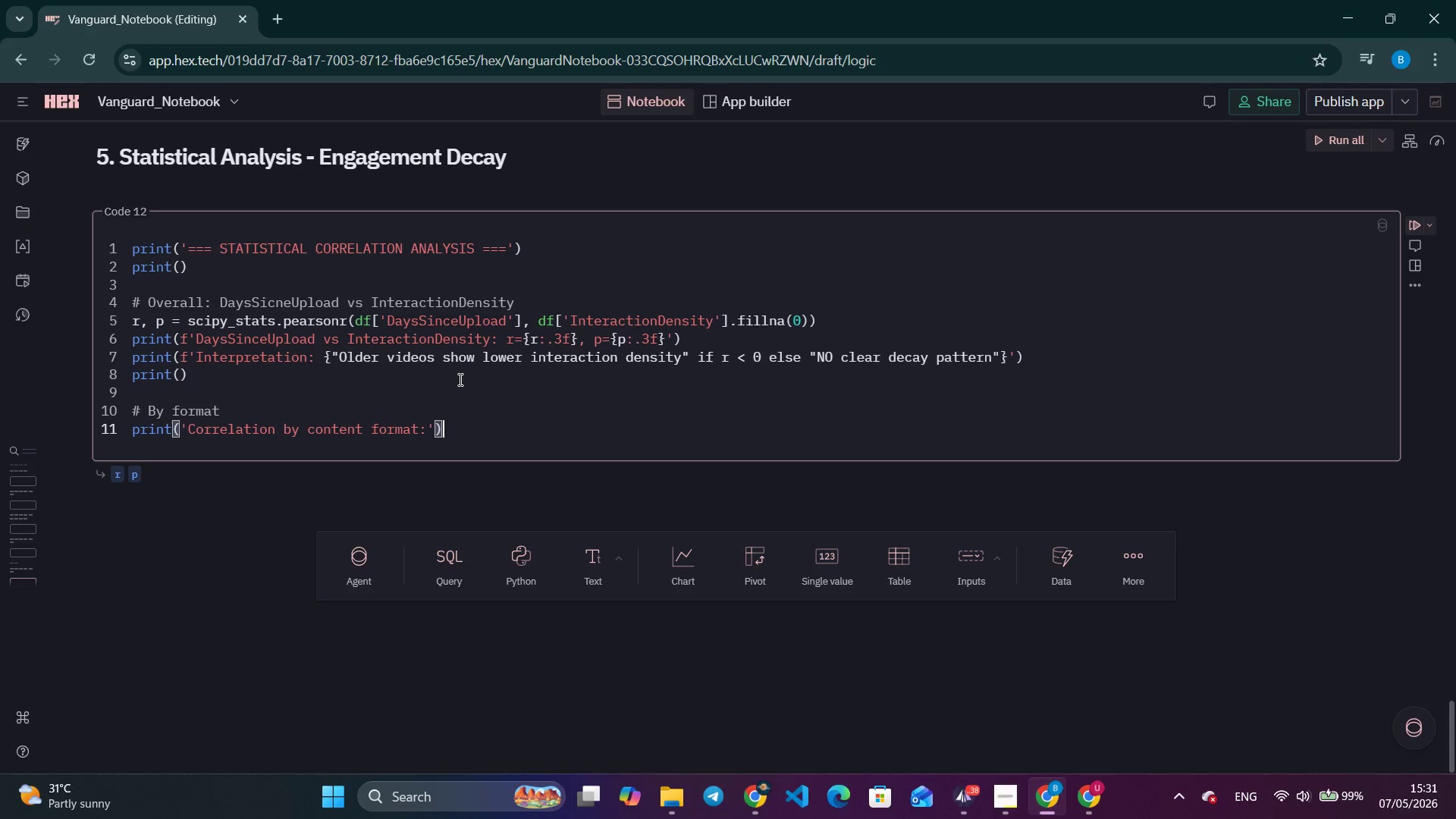 
key(Enter)
 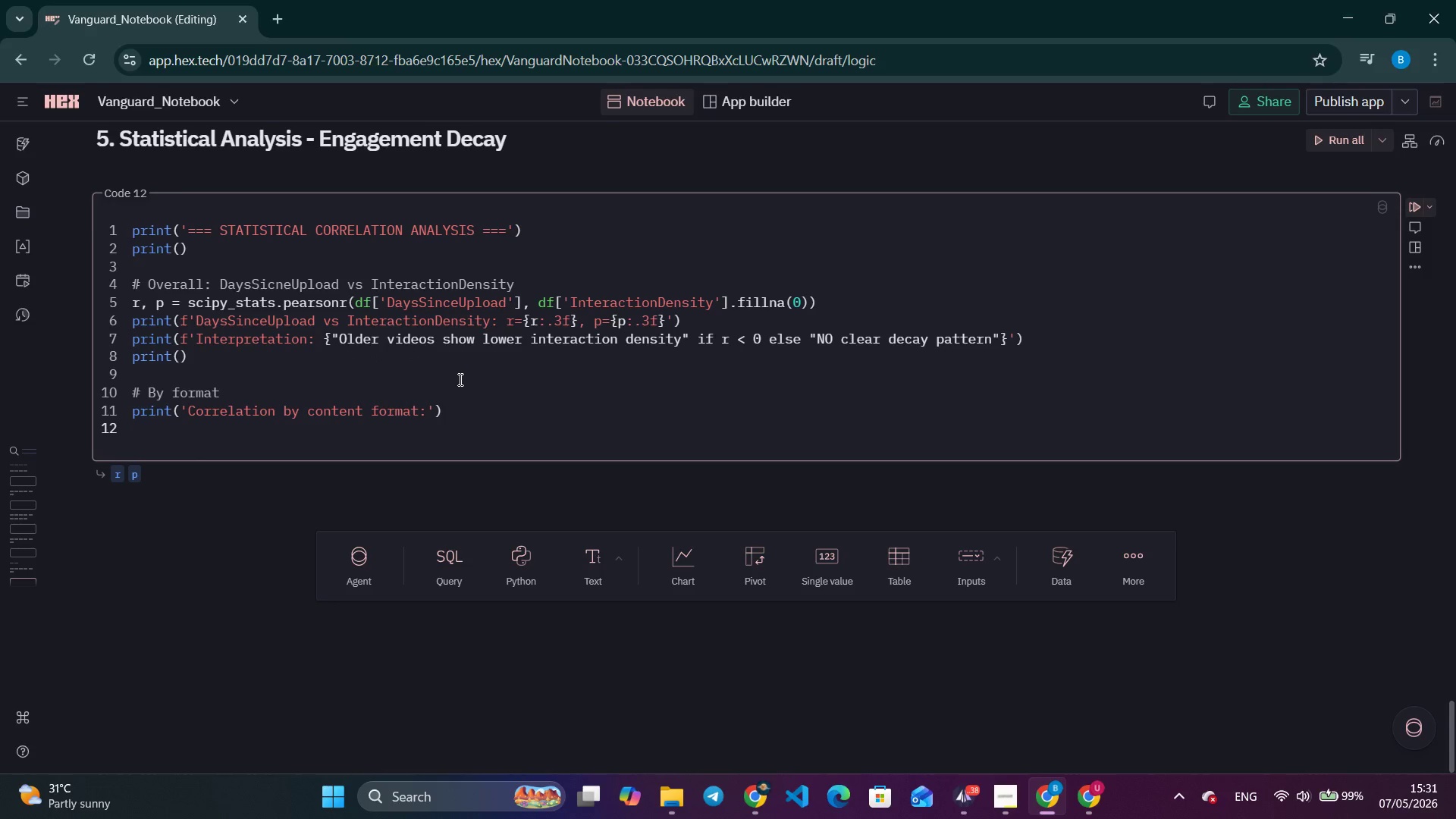 
type(for fmt in ['Slow Mded)
key(Backspace)
key(Backspace)
key(Backspace)
type(edia)
 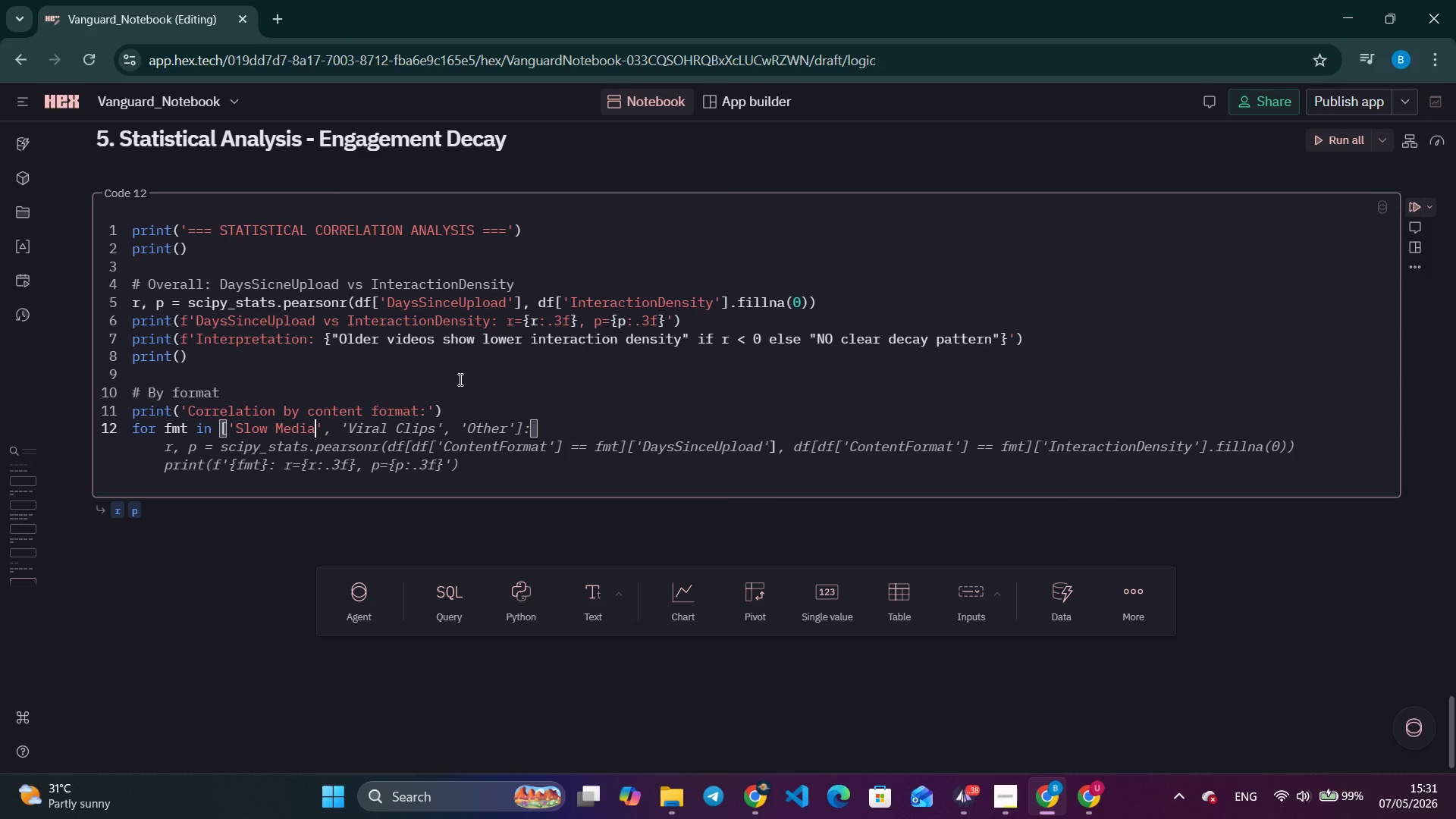 
key(ArrowRight)
 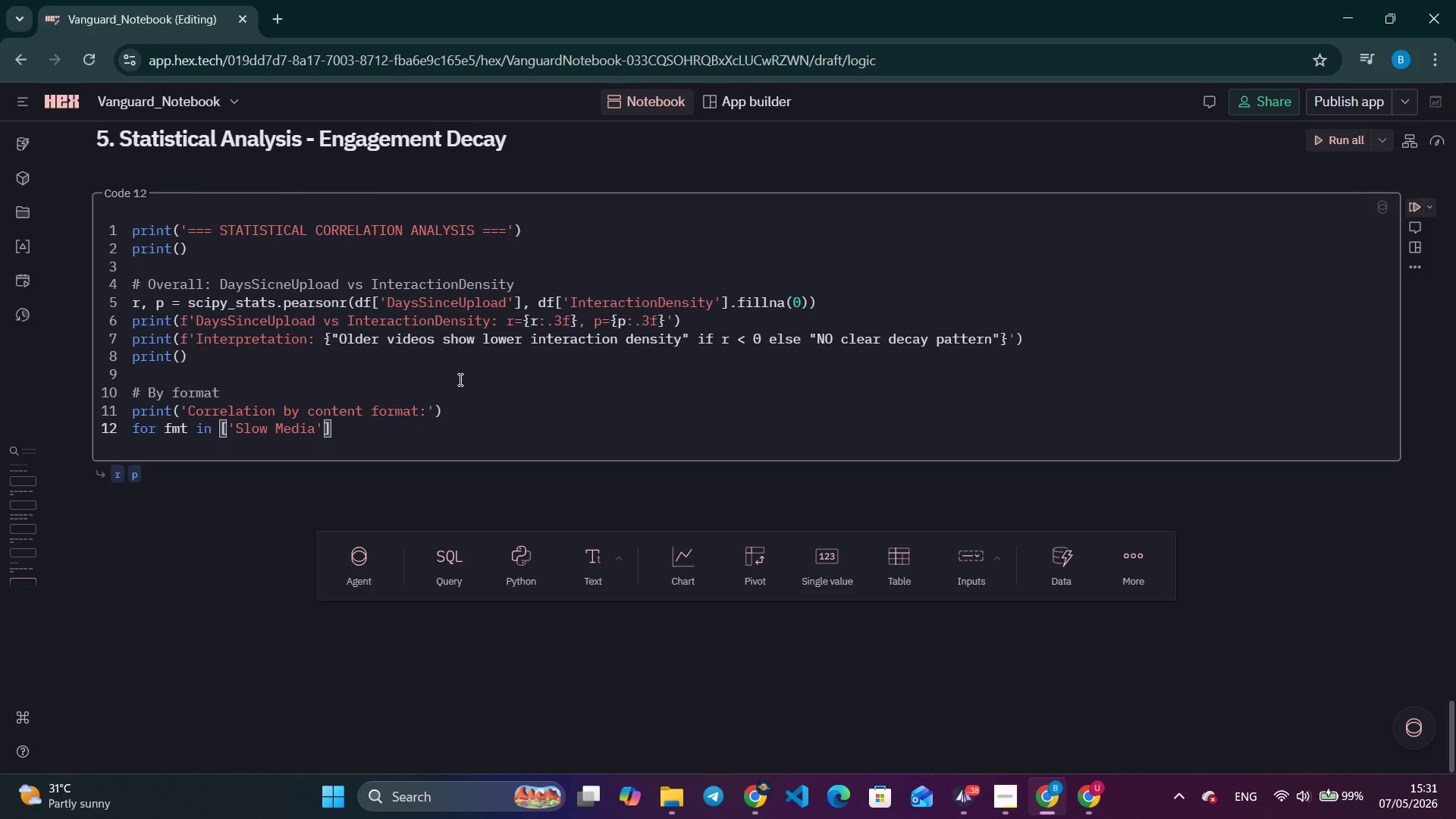 
type(, 'Viral Clips)
 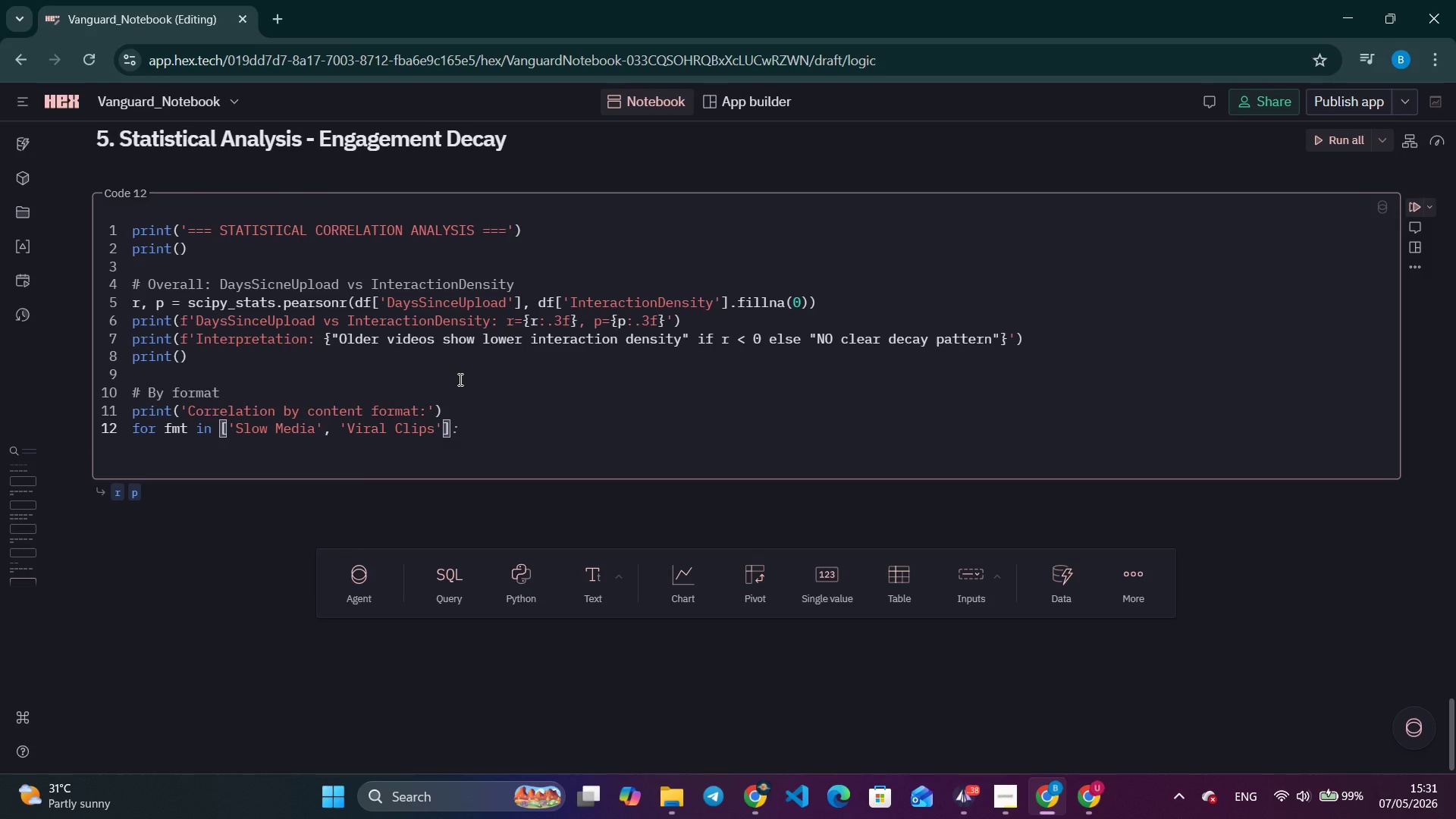 
key(ArrowRight)
 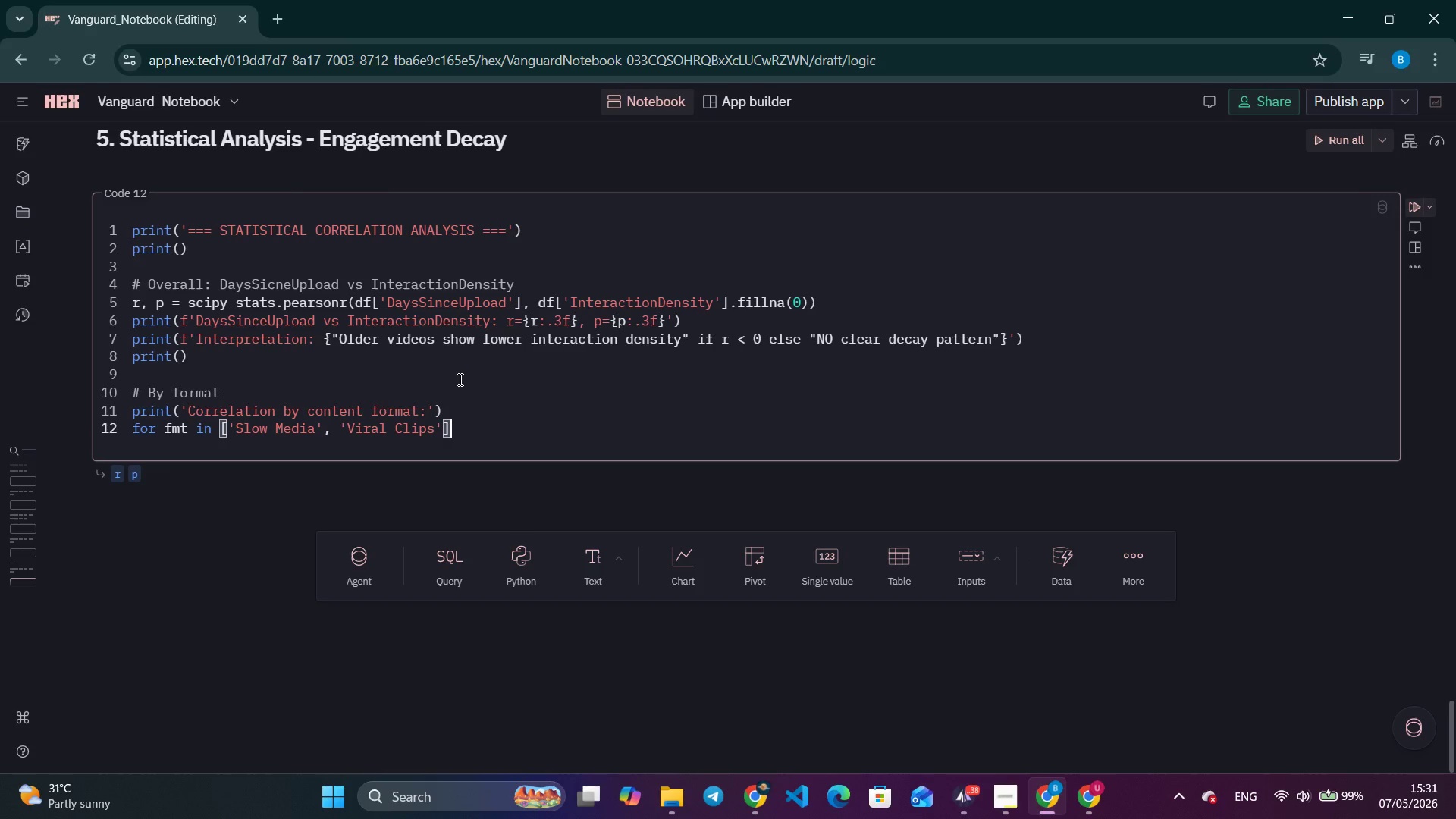 
key(ArrowRight)
 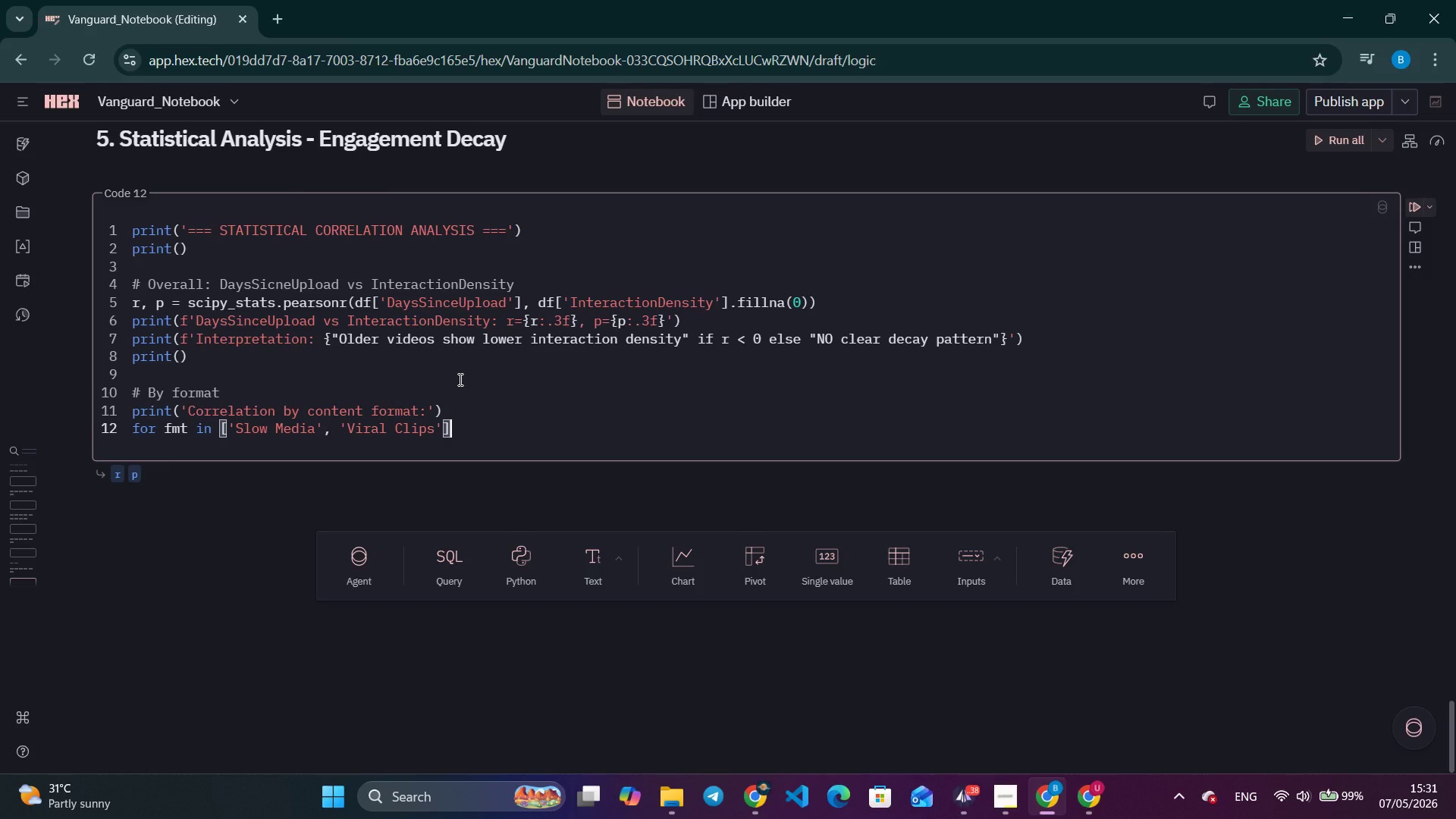 
key(Shift+ShiftLeft)
 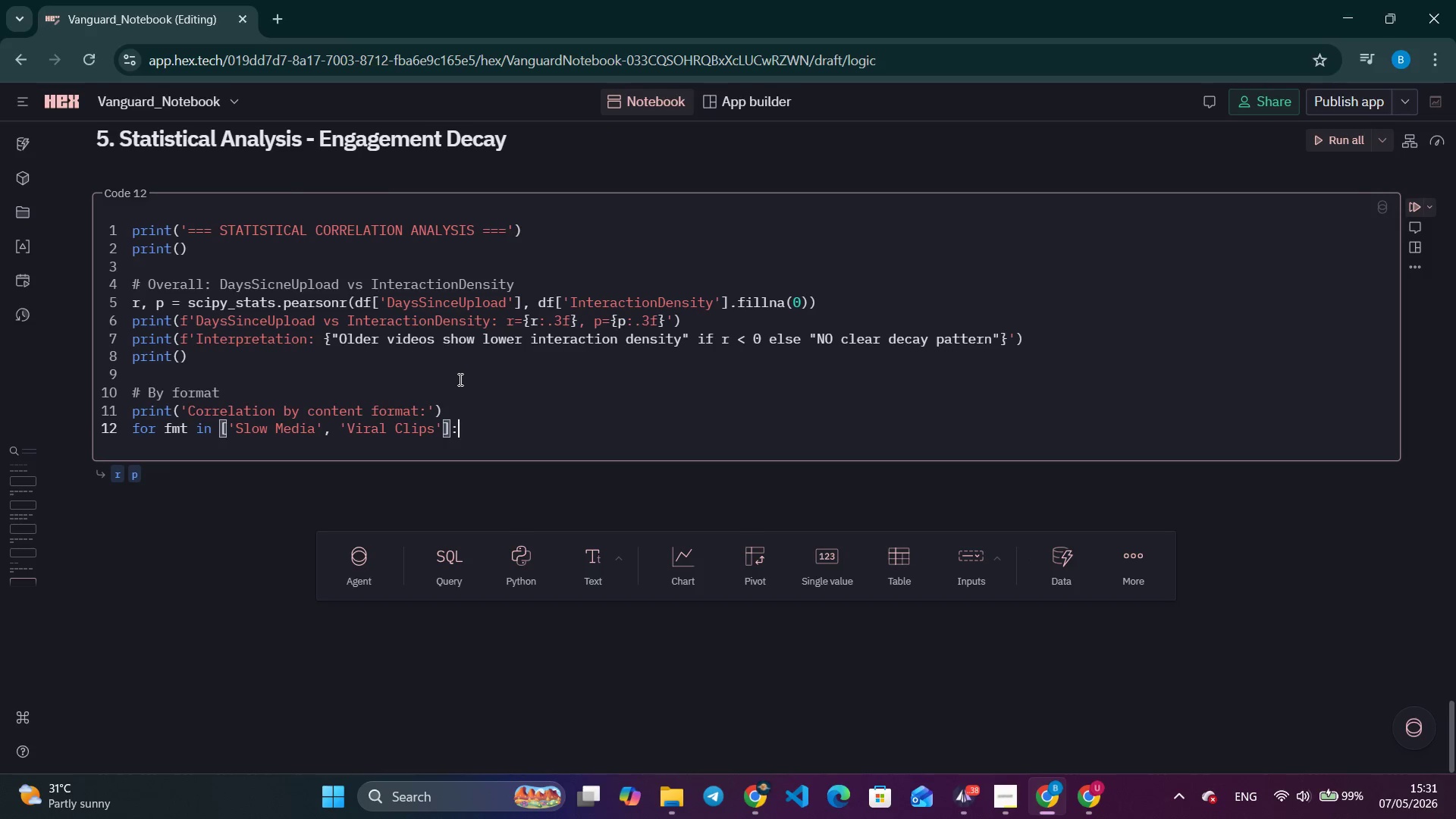 
key(Shift+Semicolon)
 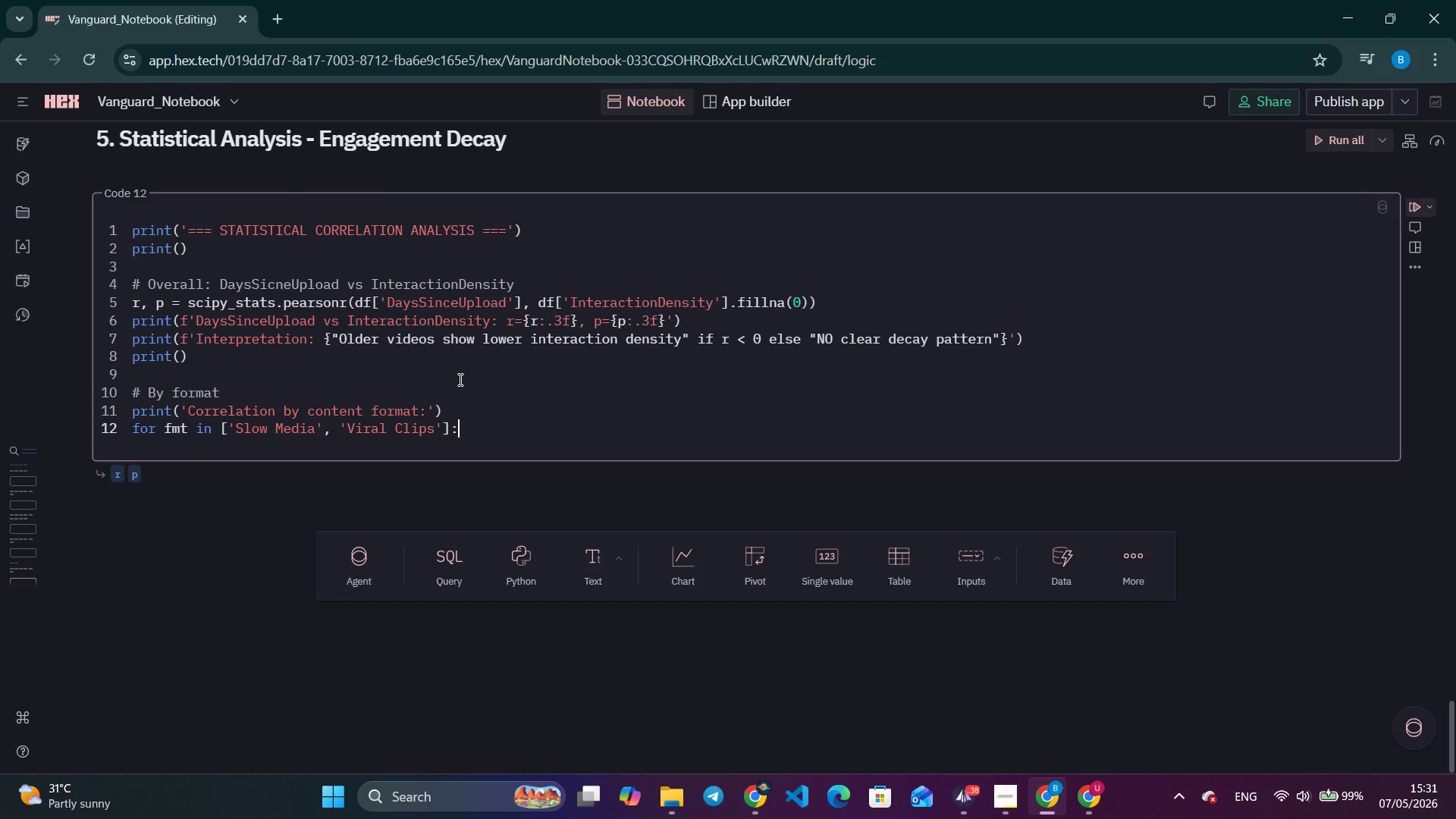 
key(Enter)
 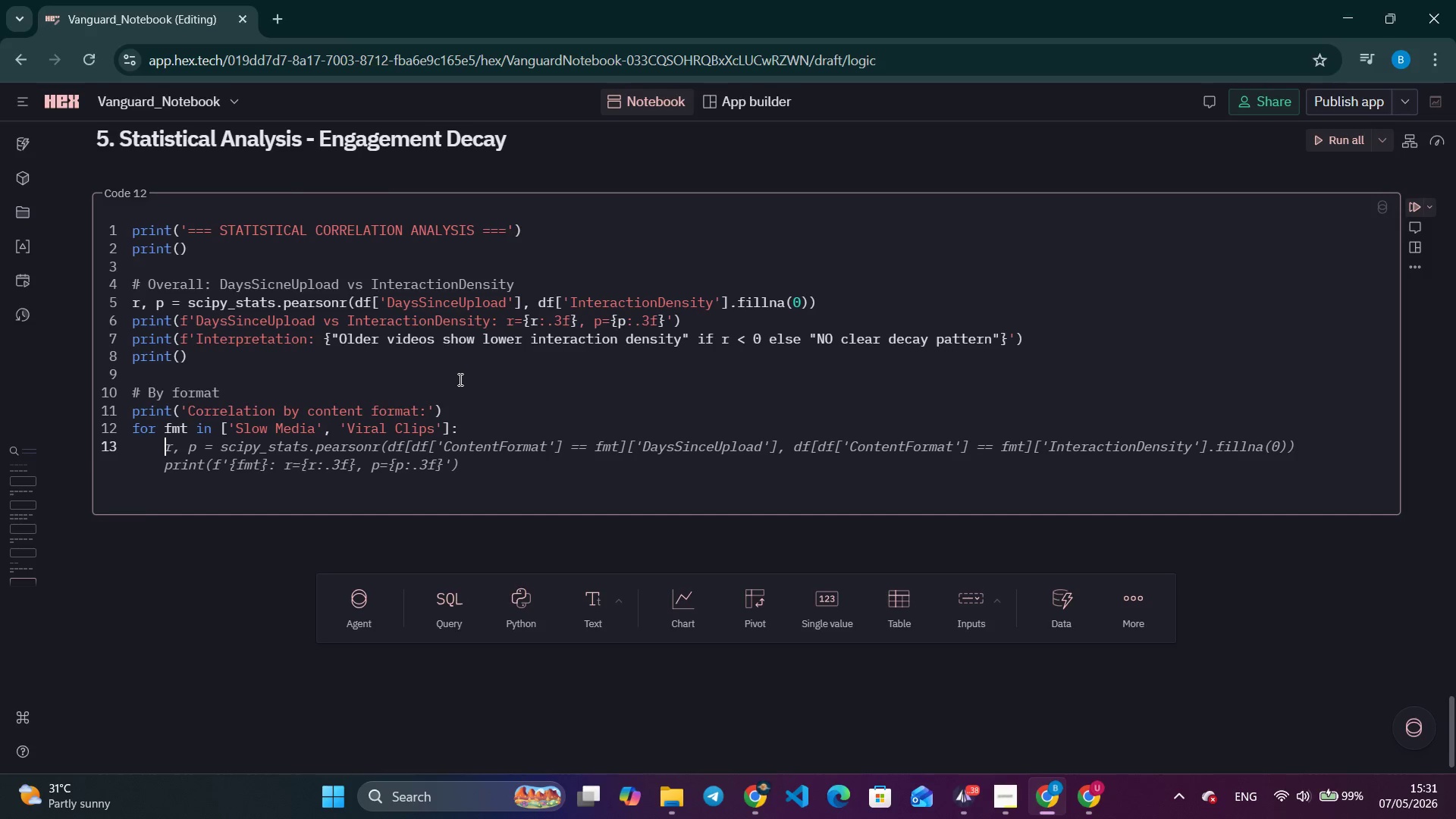 
type(sub)
key(Tab)
key(Tab)
key(Tab)
 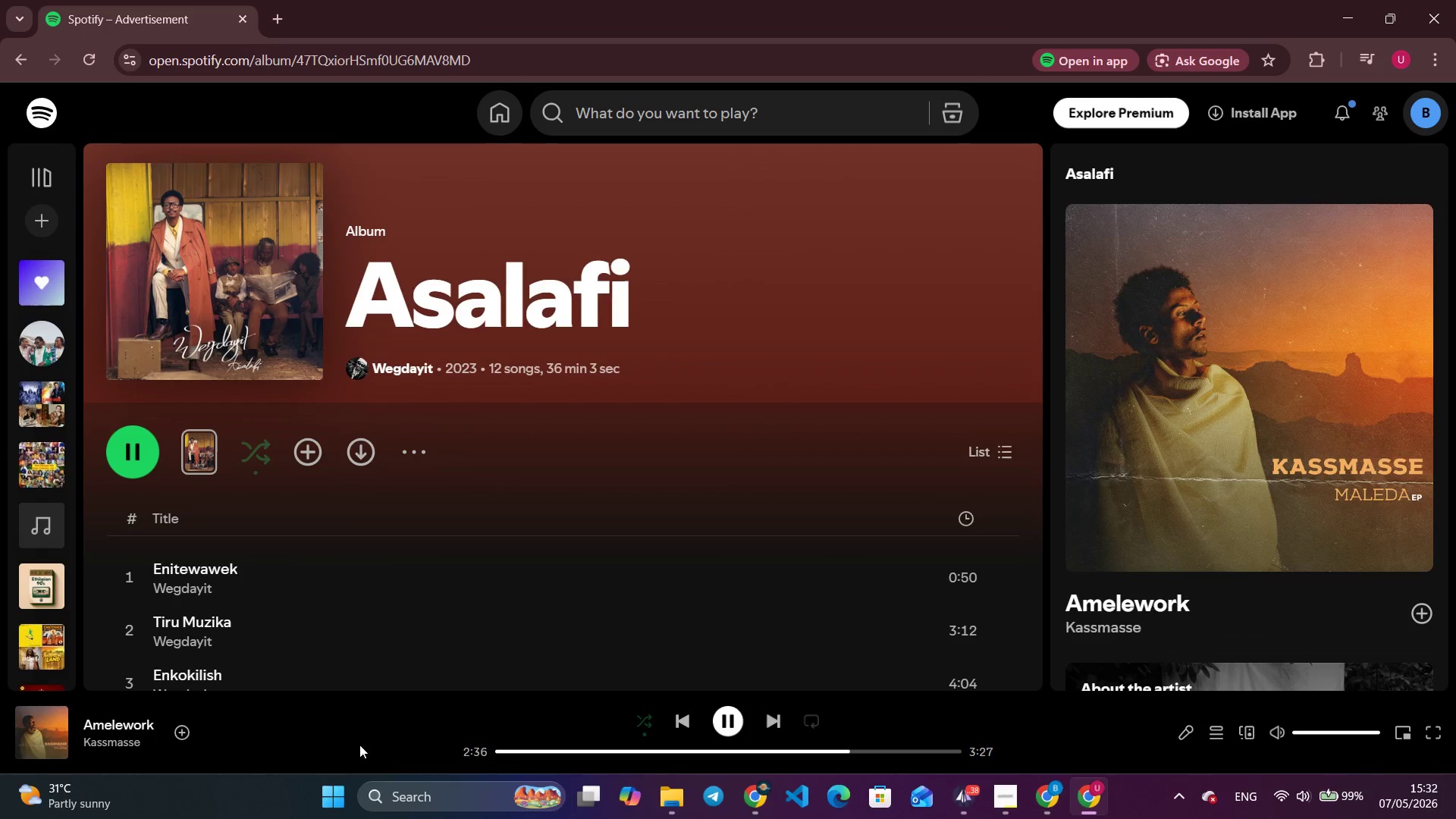 
hold_key(key=AltLeft, duration=1.28)
 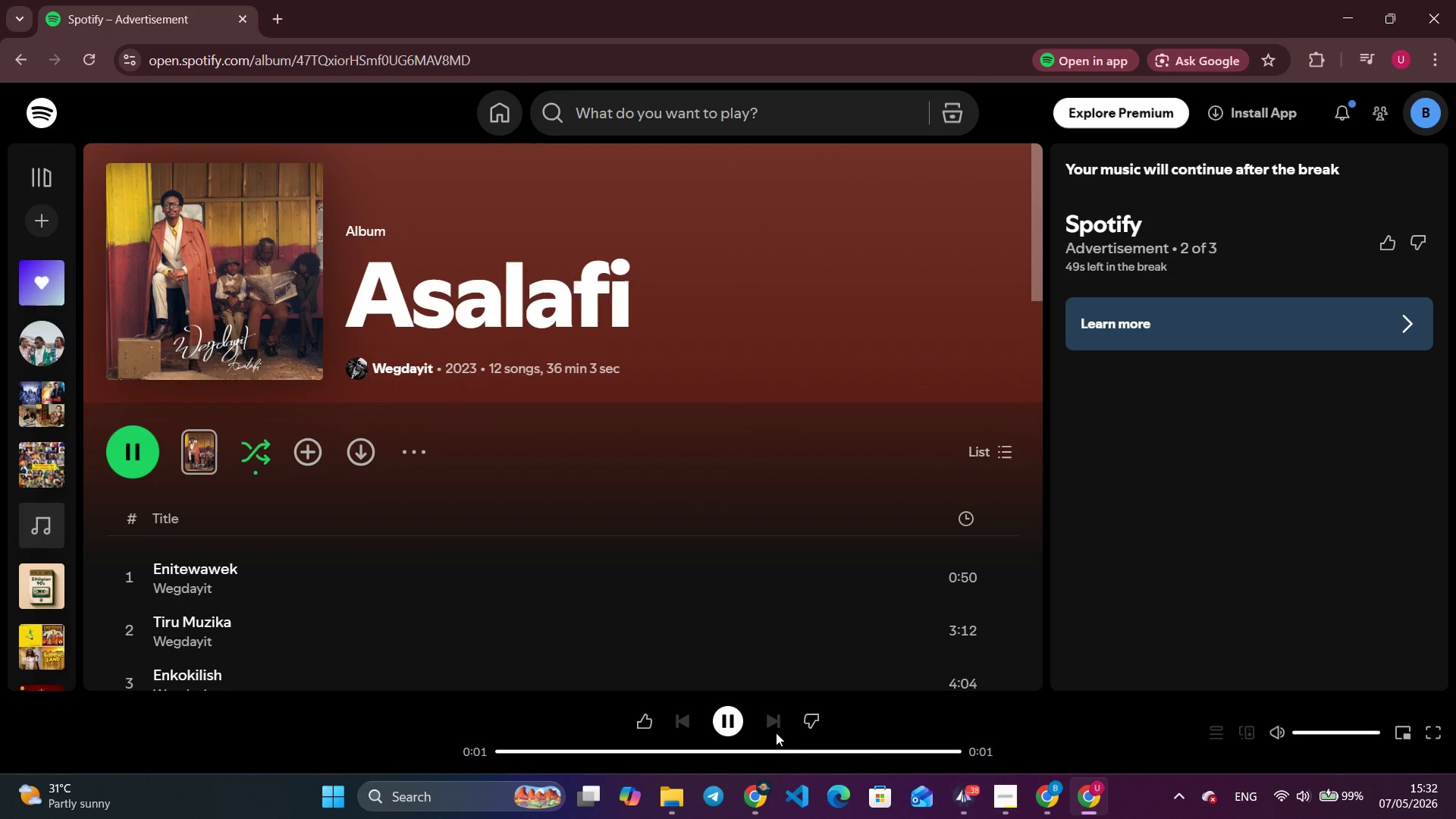 
double_click([776, 727])
 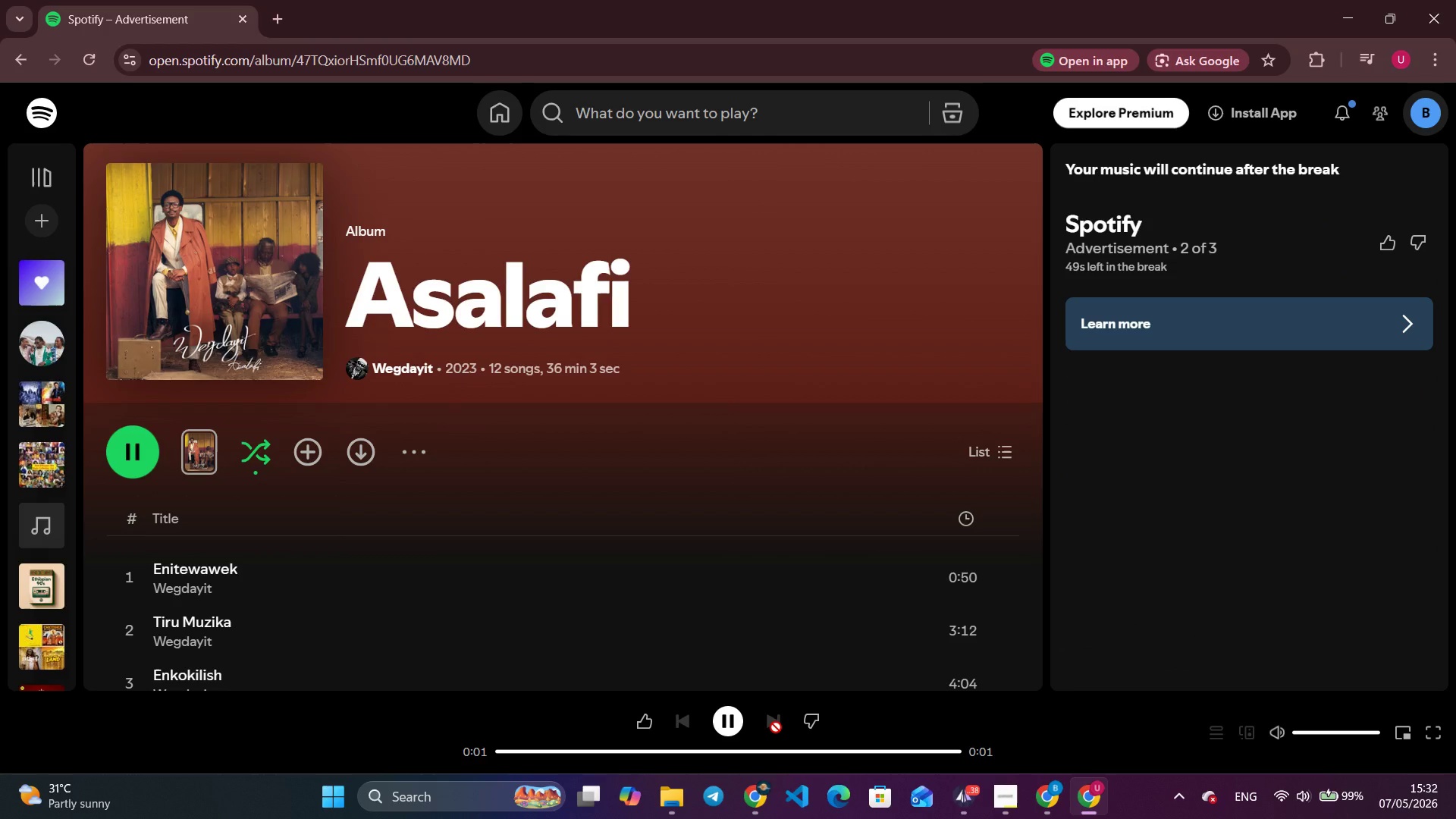 
triple_click([776, 727])
 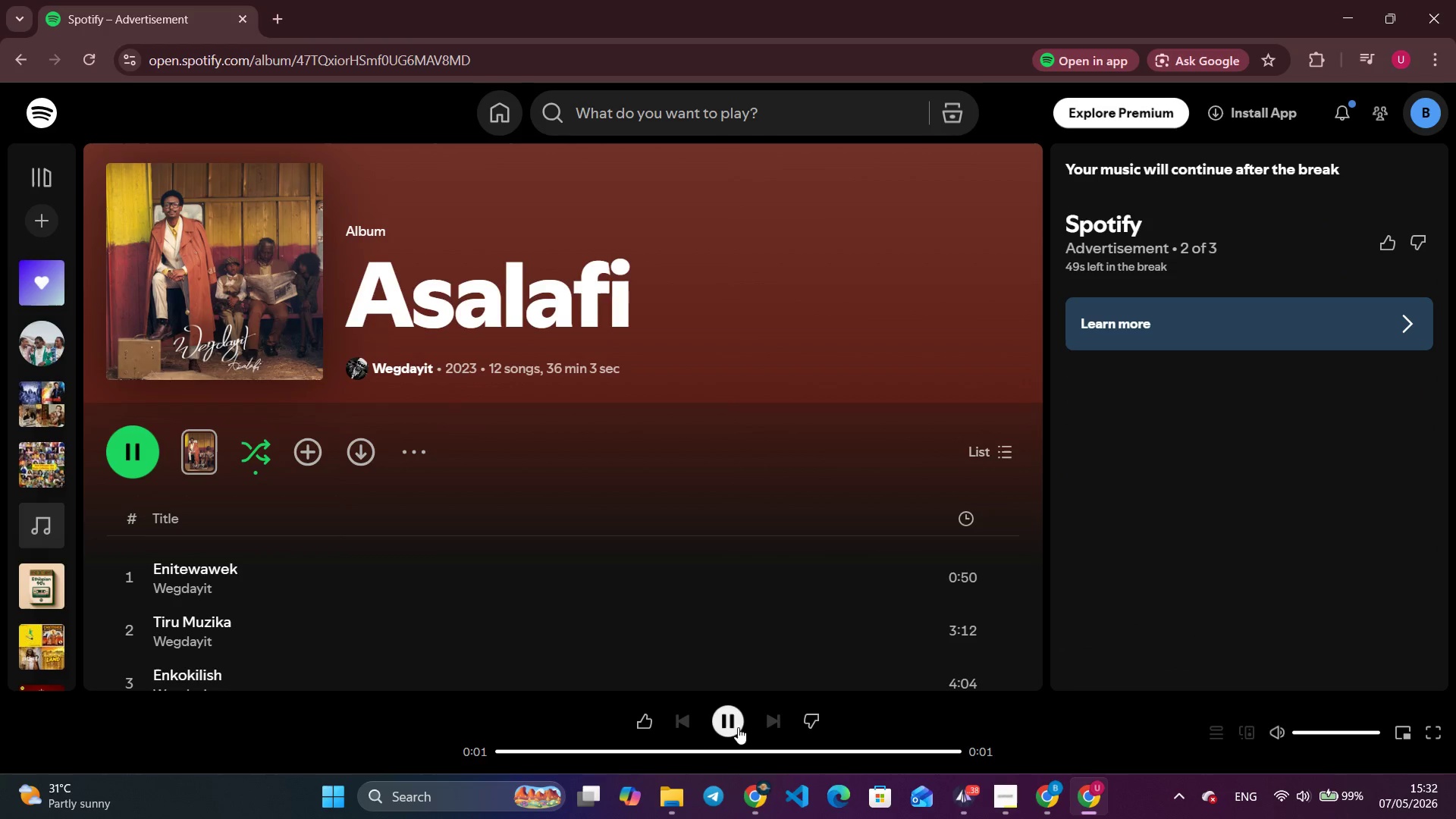 
triple_click([738, 727])
 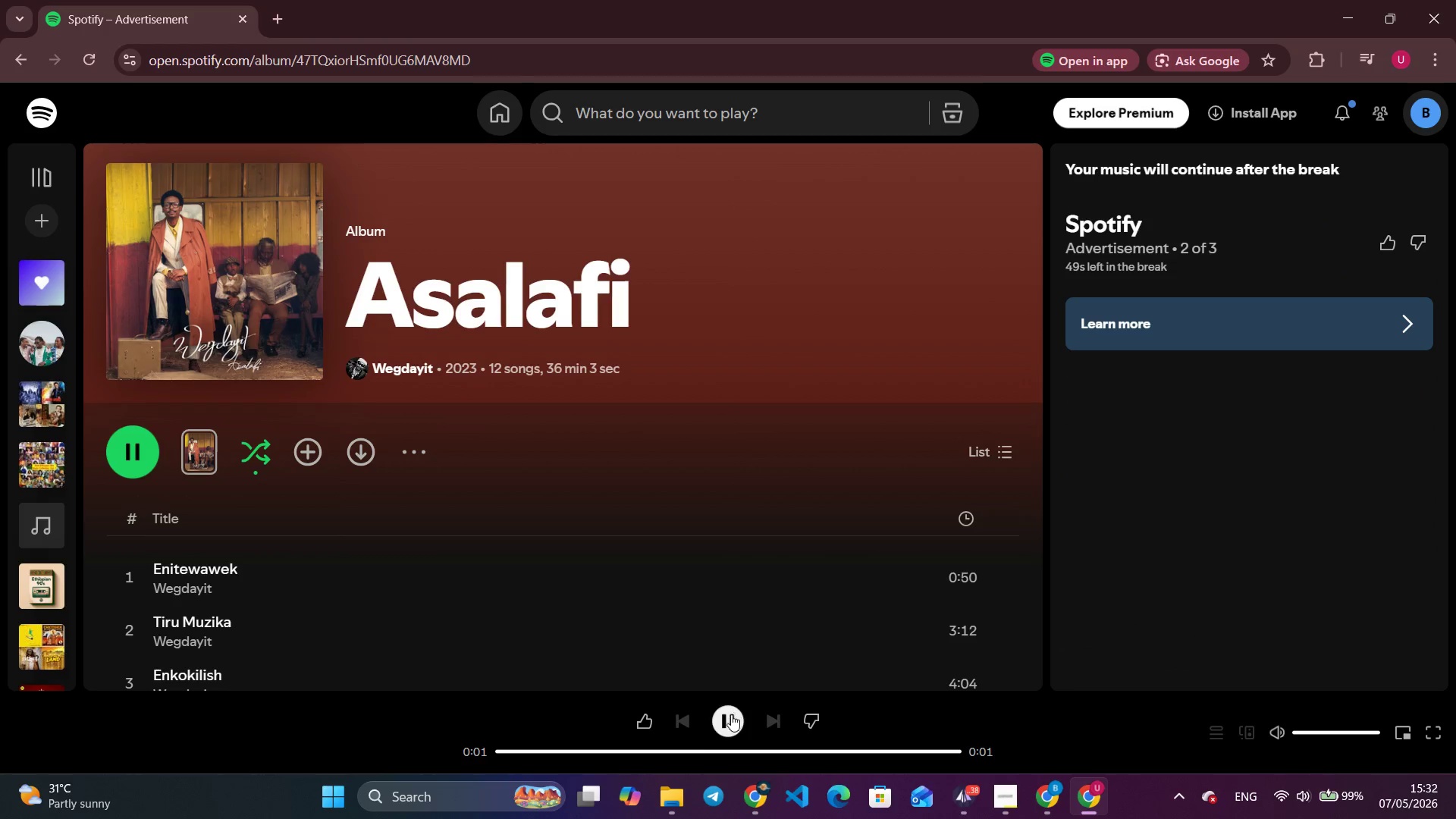 
triple_click([731, 714])
 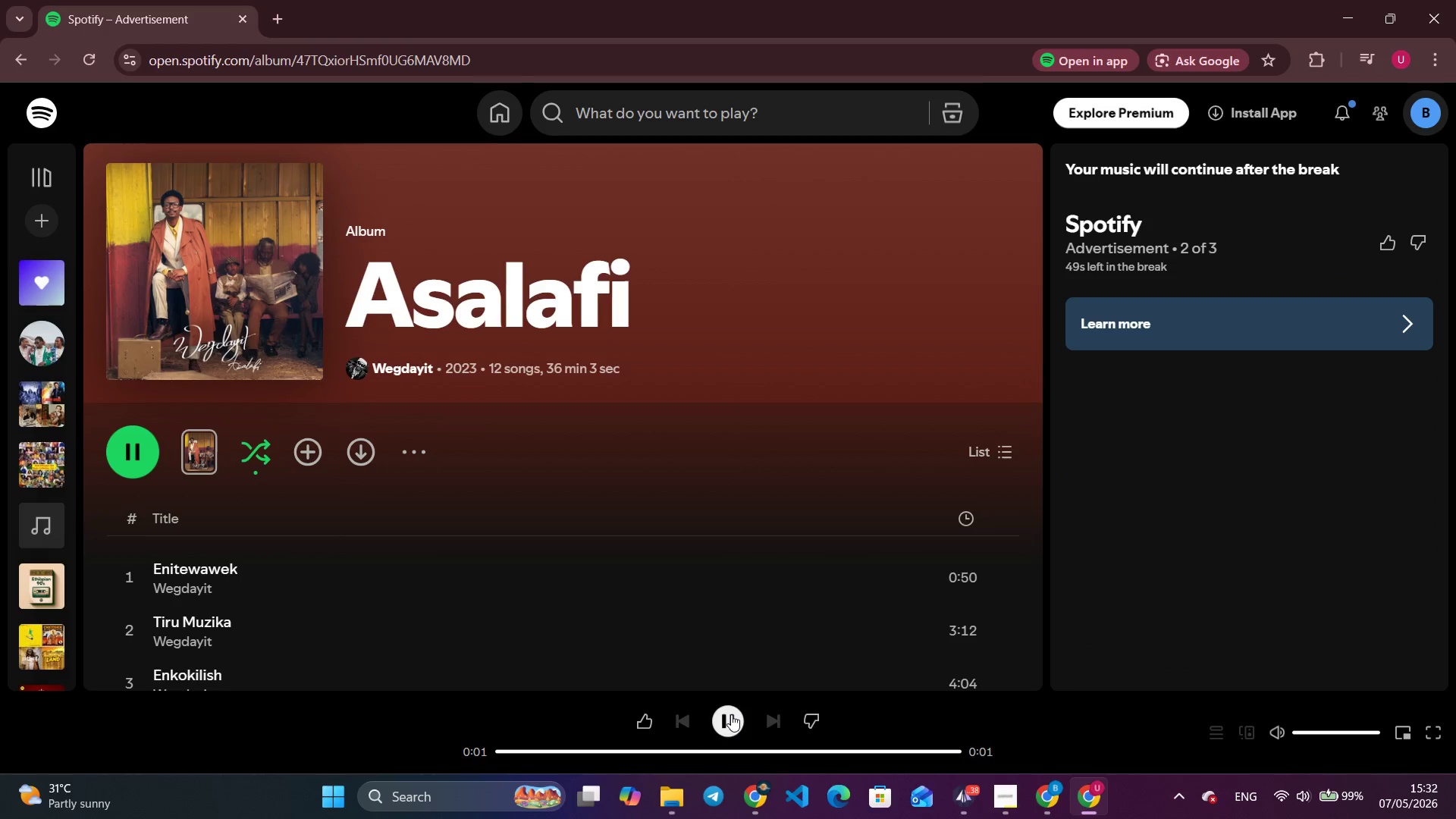 
triple_click([731, 714])
 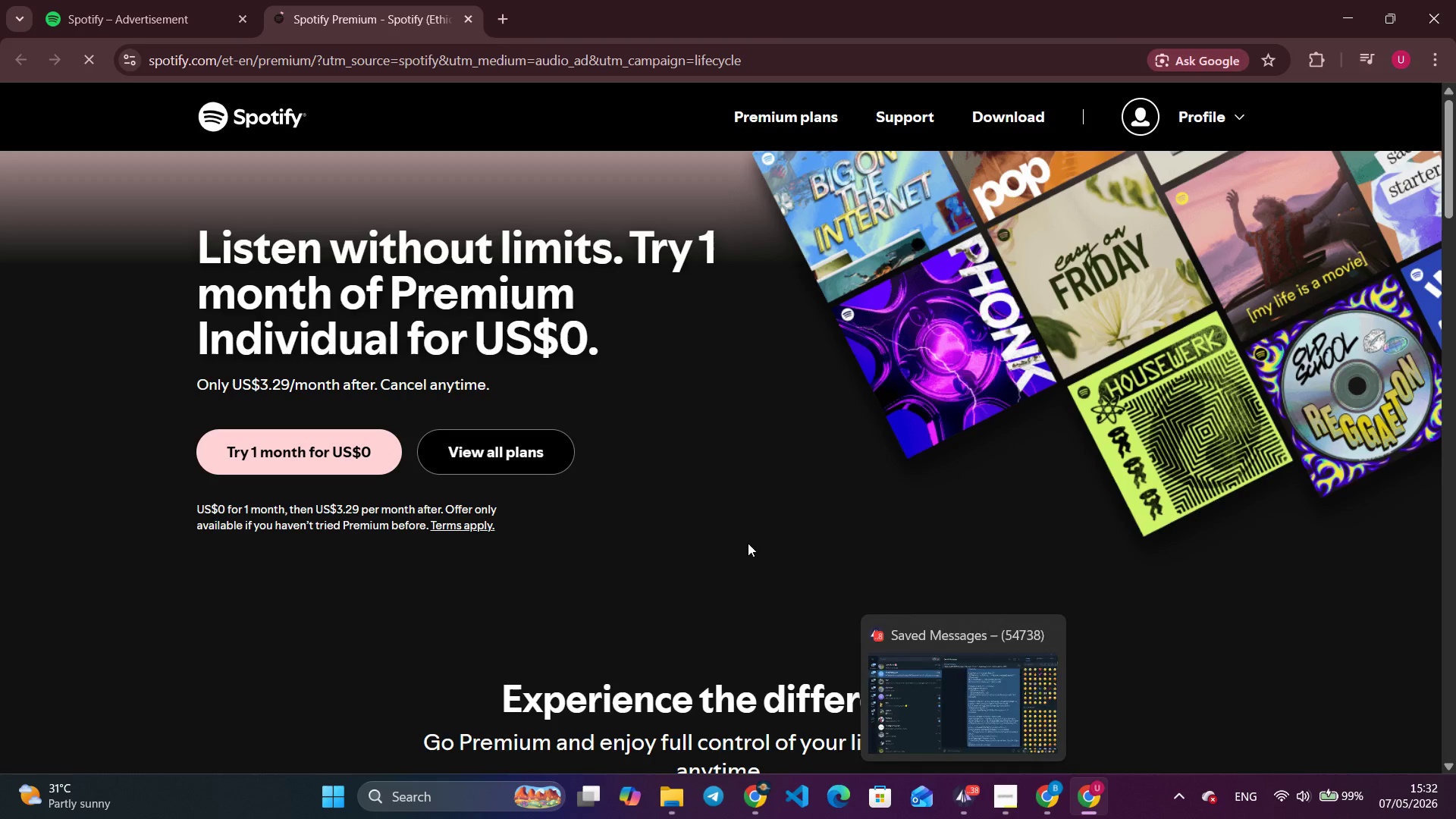 
wait(5.17)
 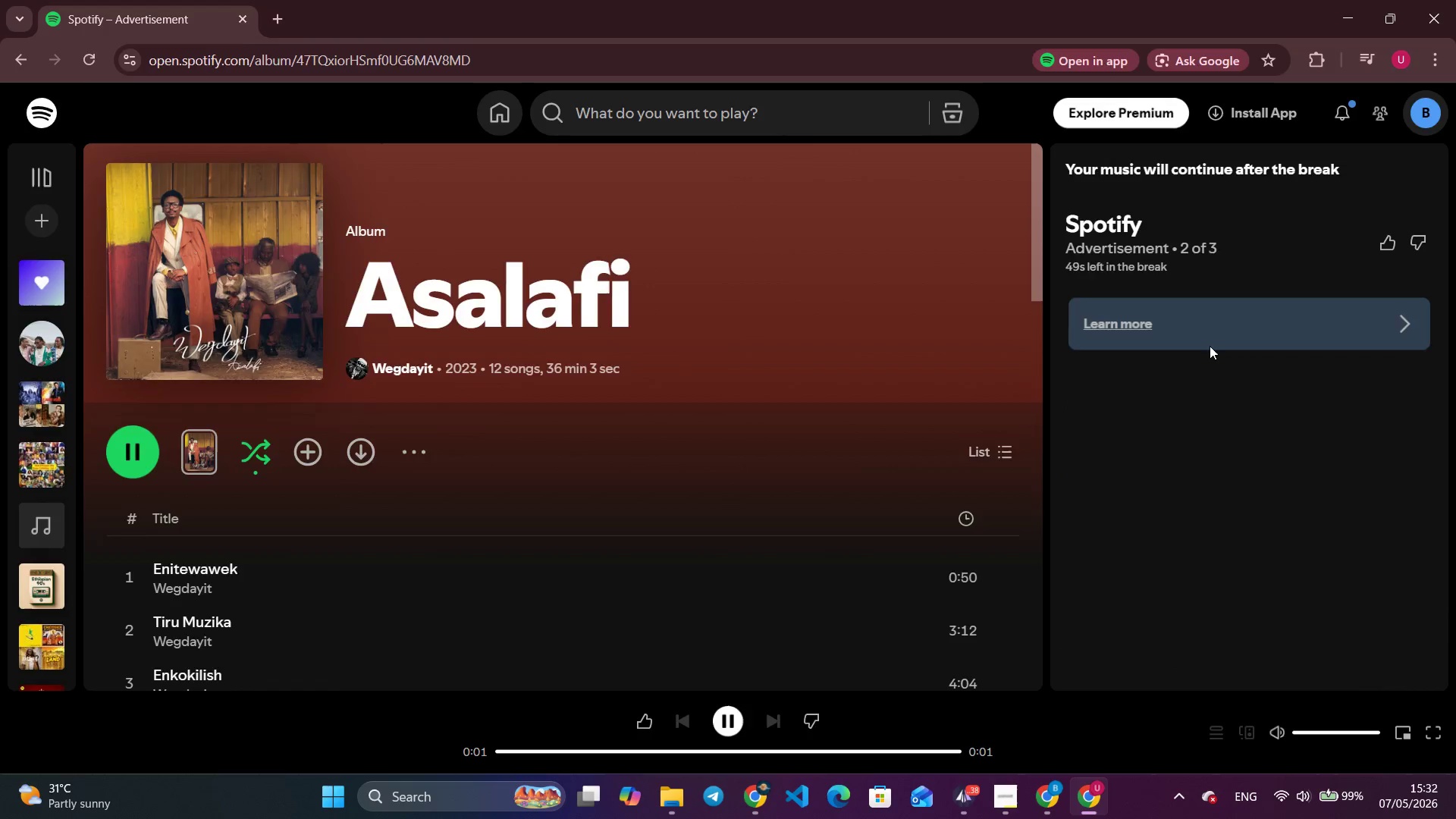 
scroll: coordinate [659, 555], scroll_direction: none, amount: 0.0
 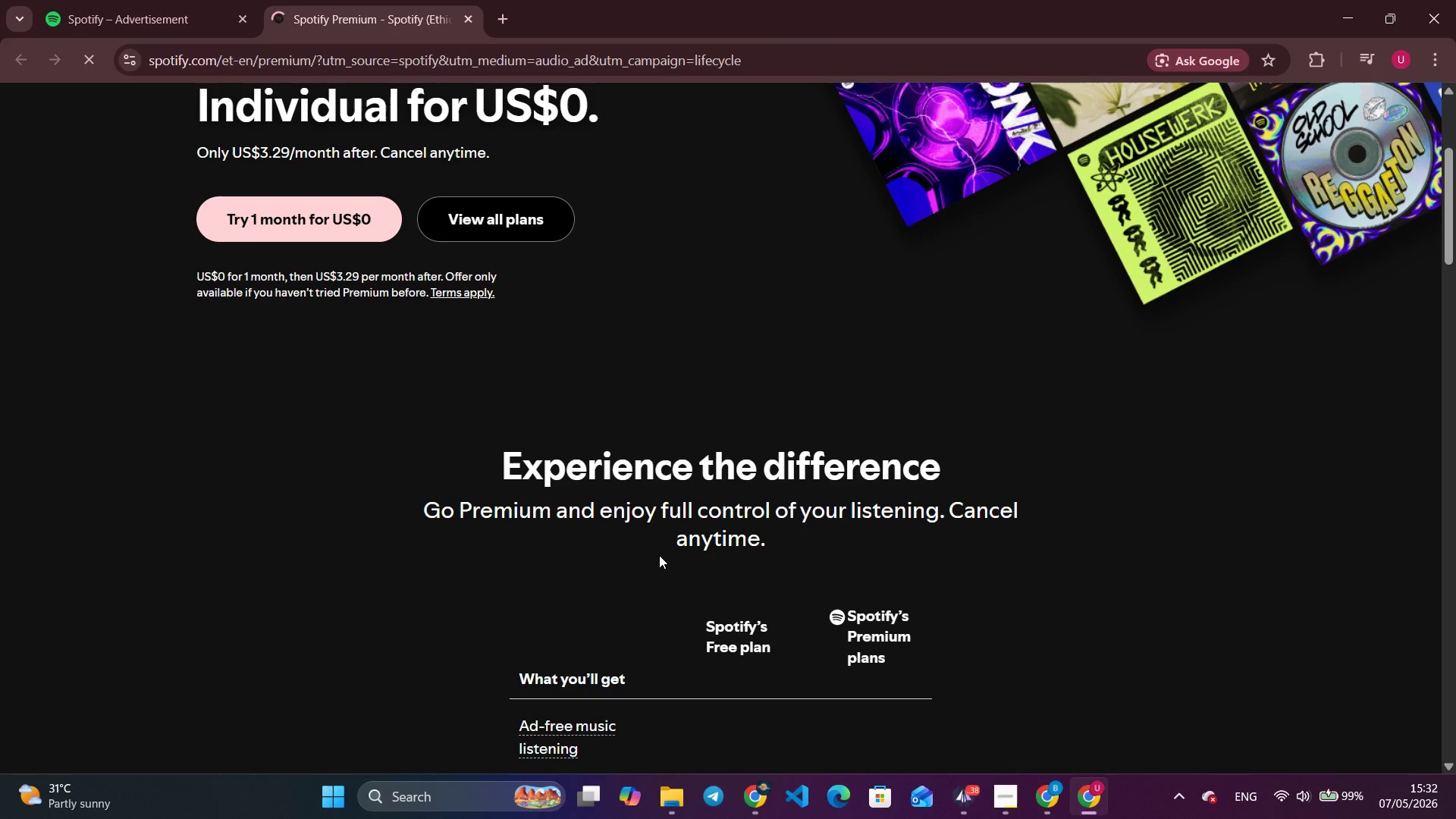 
scroll: coordinate [659, 555], scroll_direction: up, amount: 2.0
 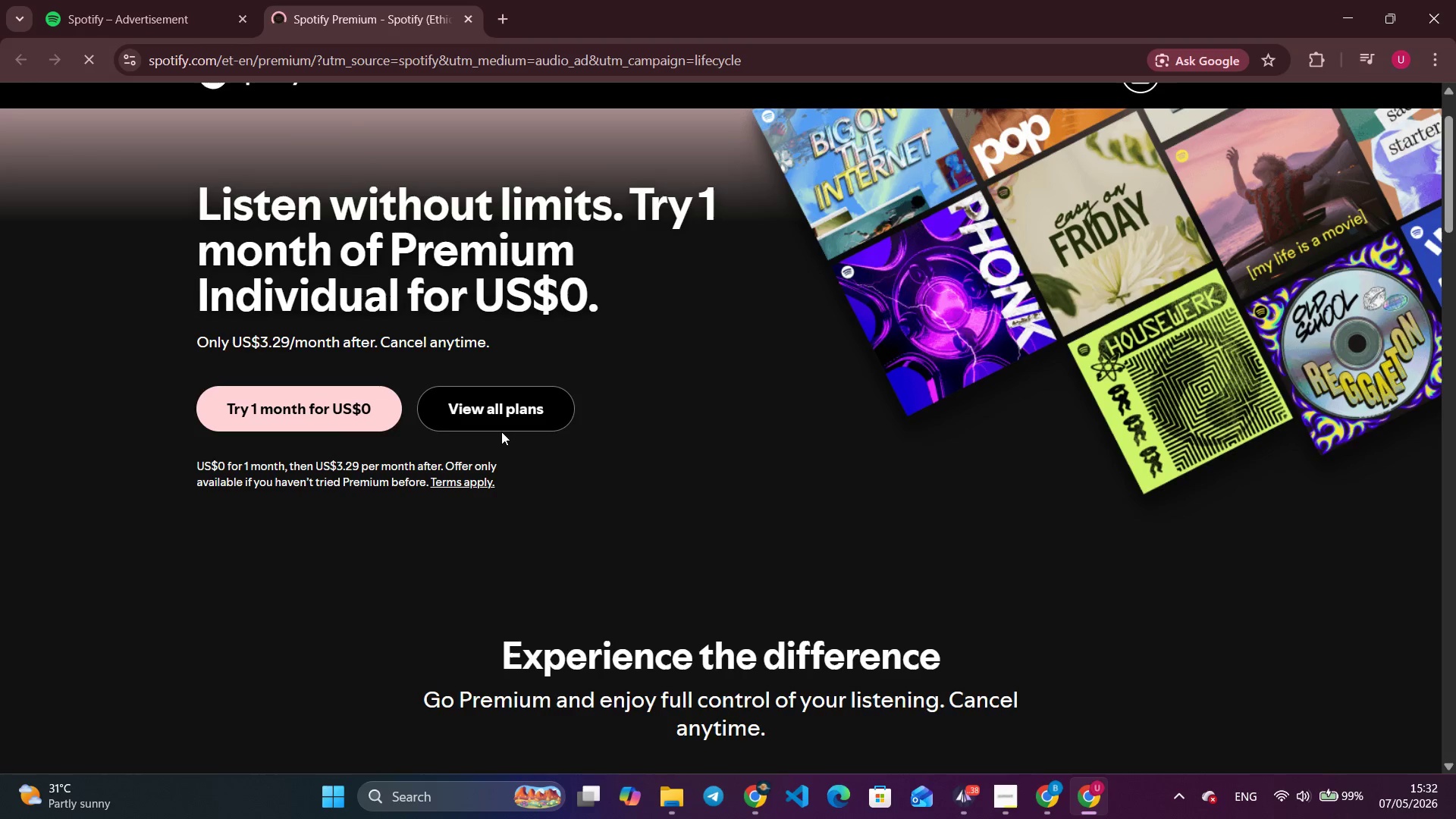 
left_click([501, 426])
 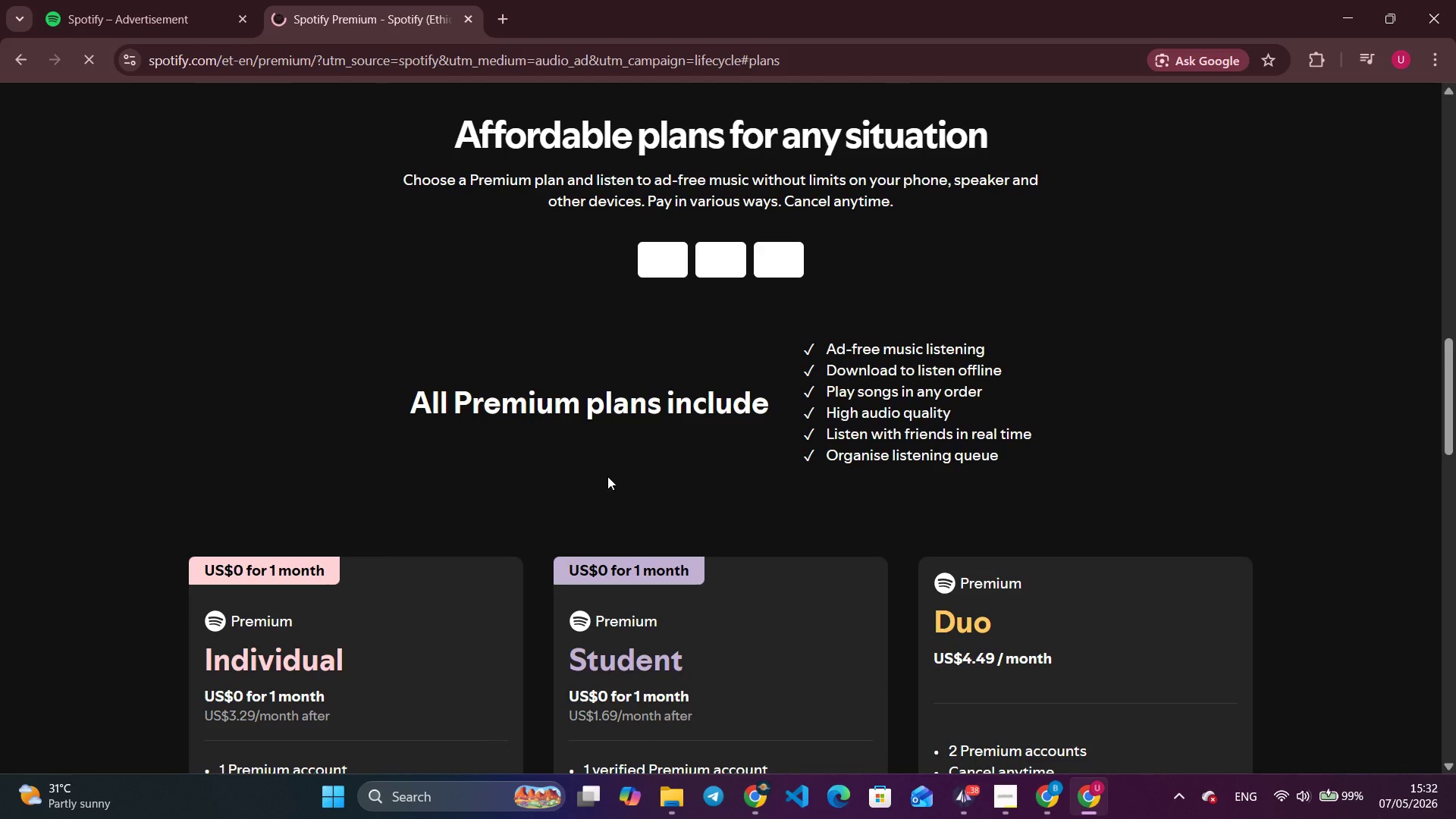 
scroll: coordinate [1084, 465], scroll_direction: down, amount: 7.0
 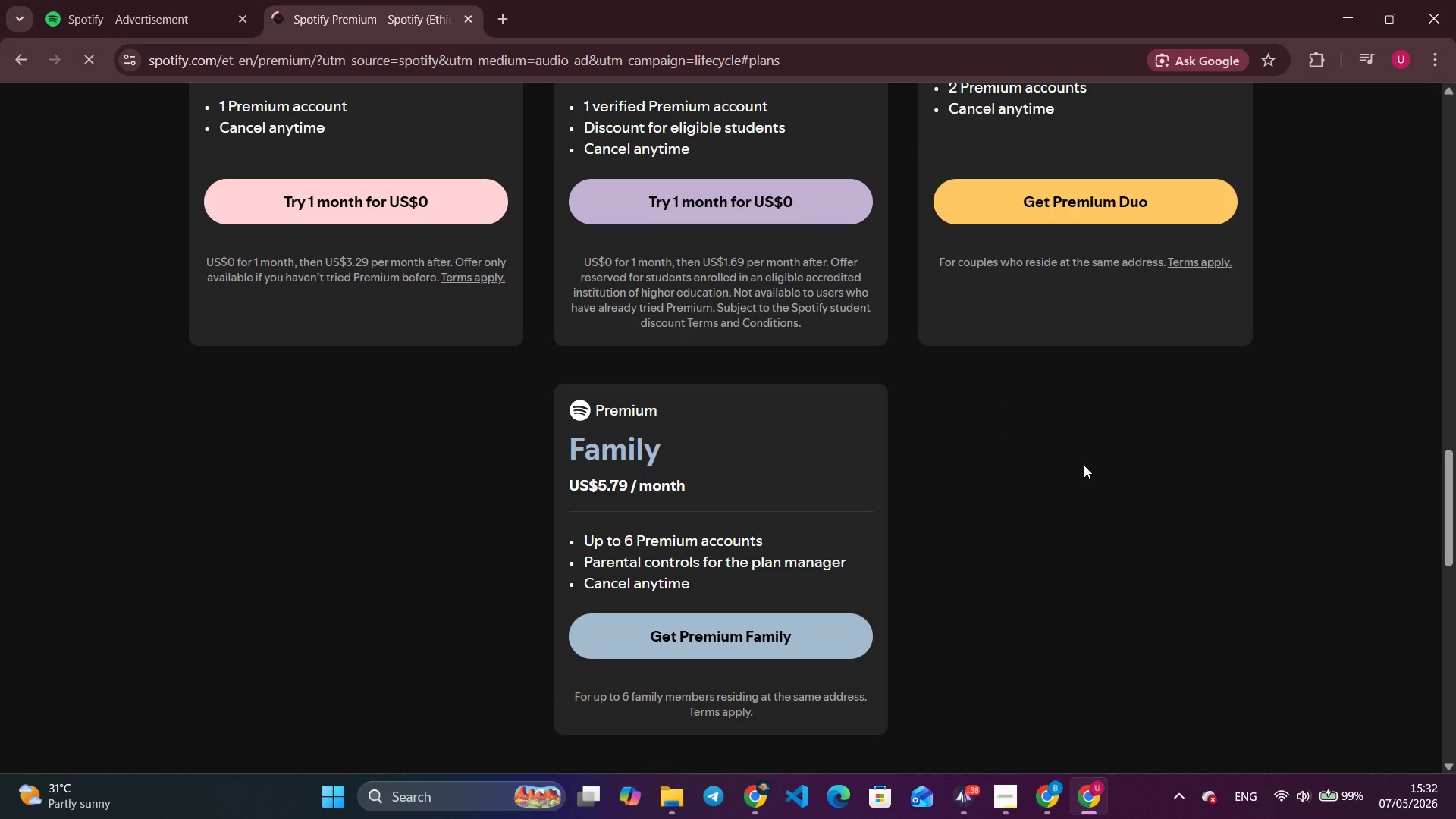 
scroll: coordinate [1084, 465], scroll_direction: up, amount: 2.0
 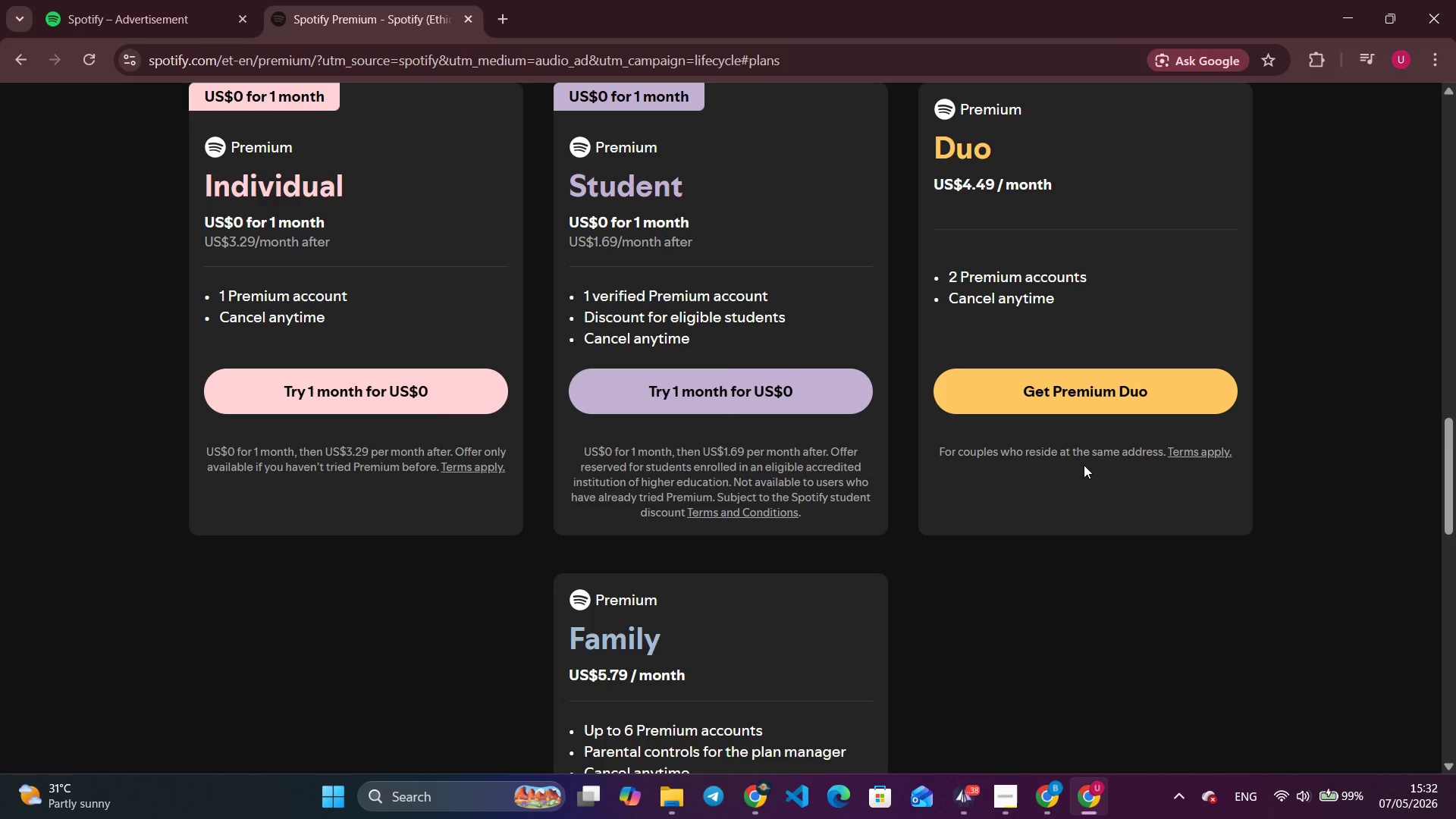 
wait(11.73)
 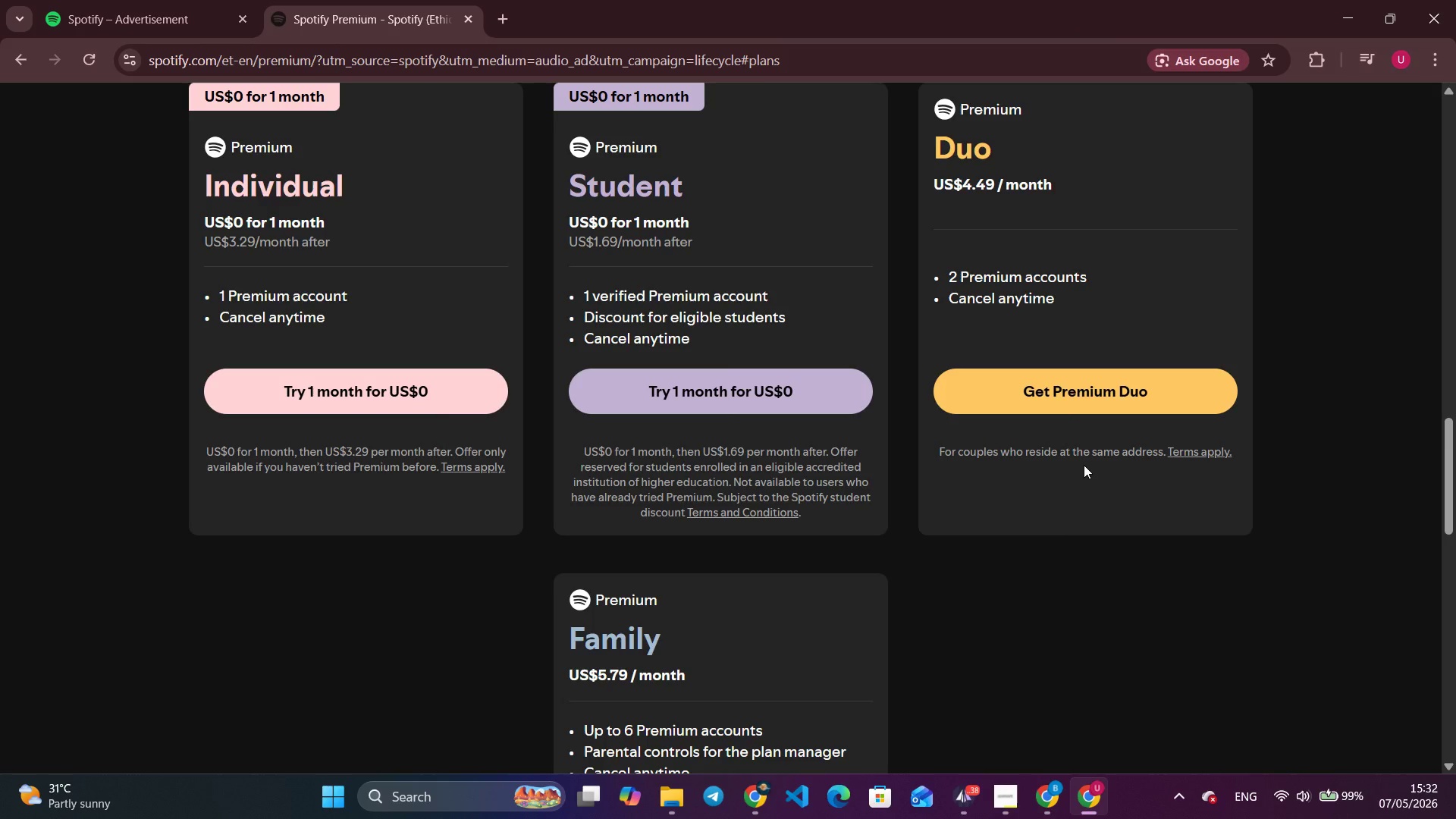 
left_click([701, 400])
 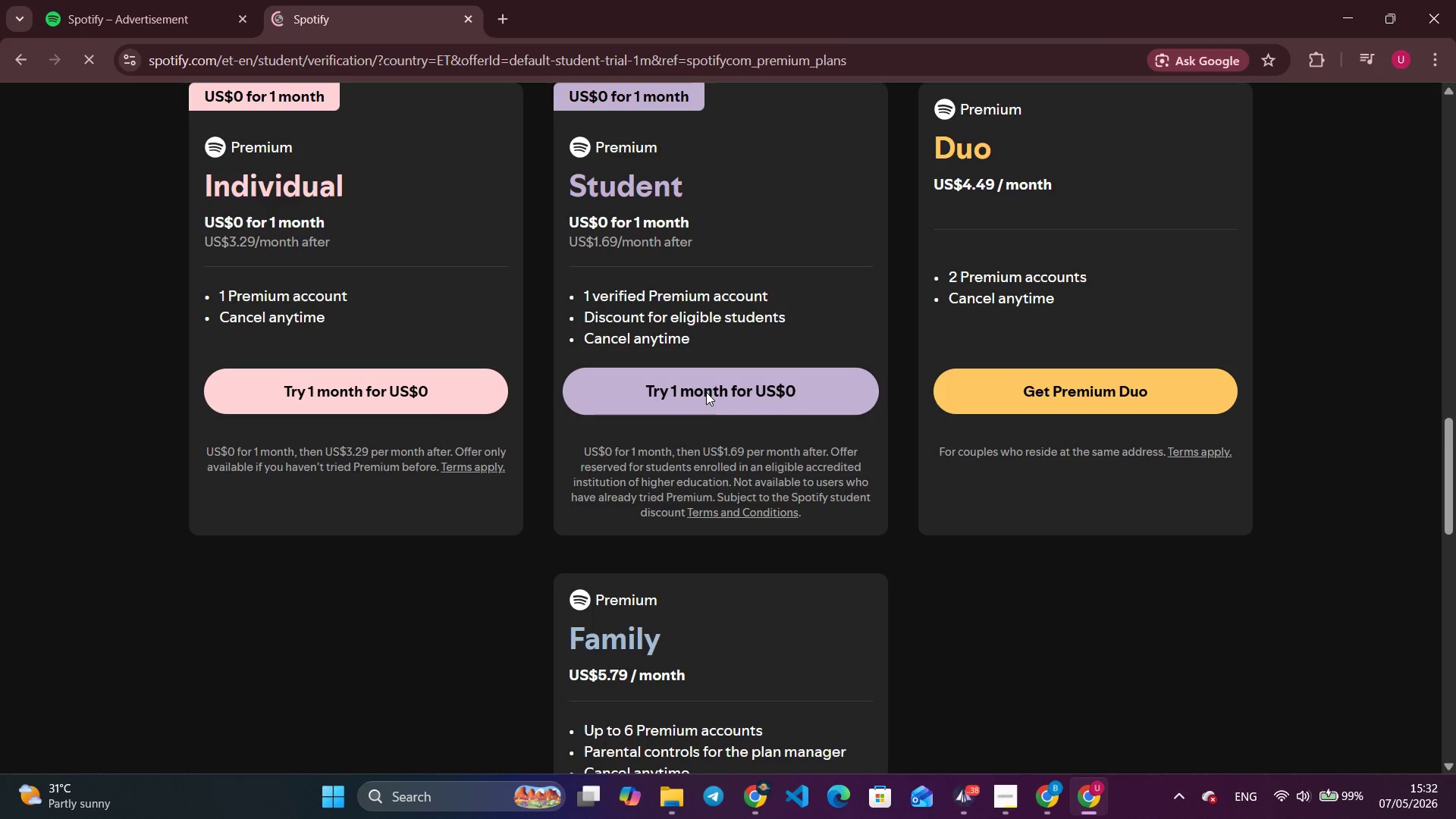 
wait(8.12)
 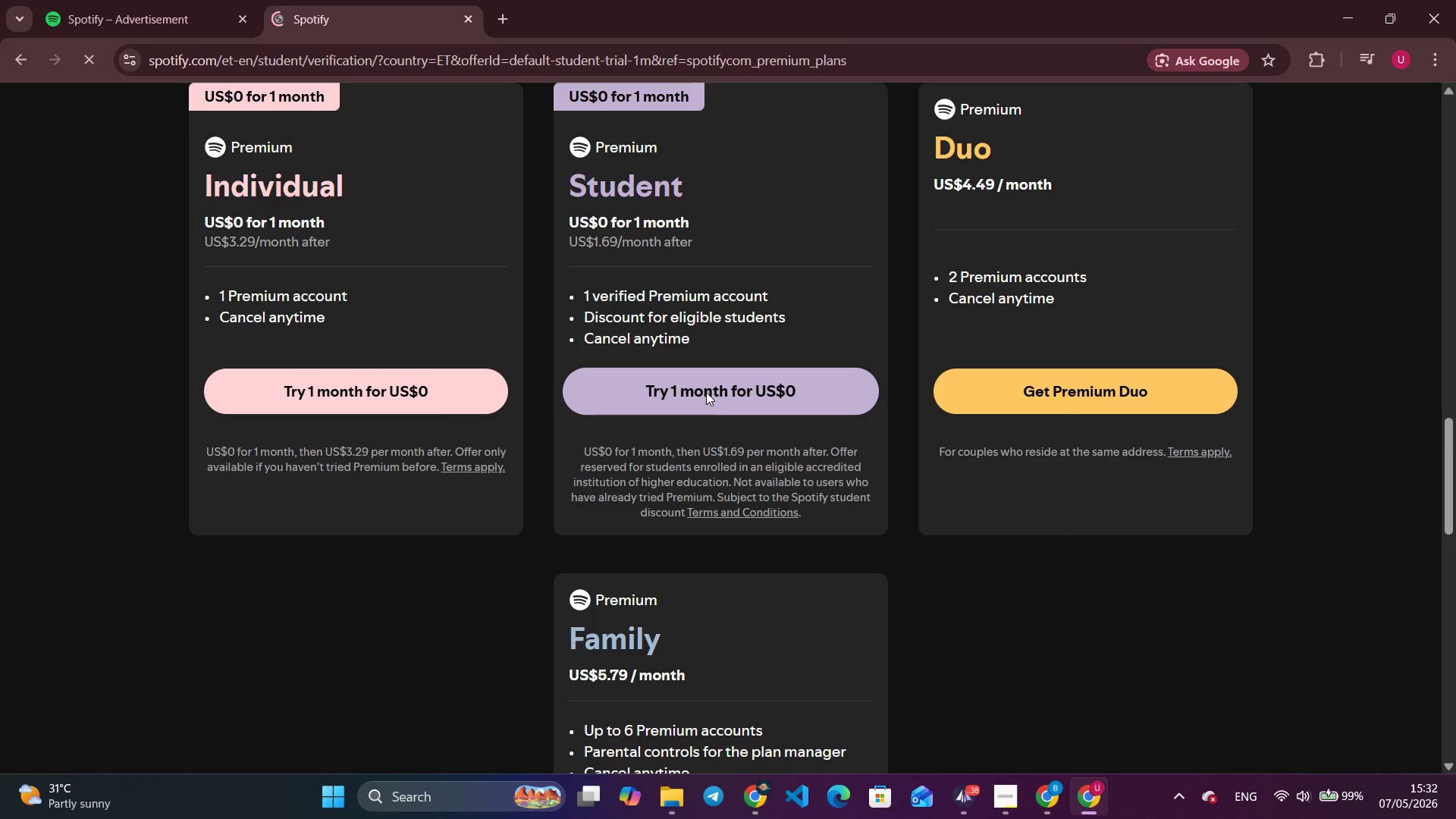 
scroll: coordinate [706, 392], scroll_direction: down, amount: 1.0
 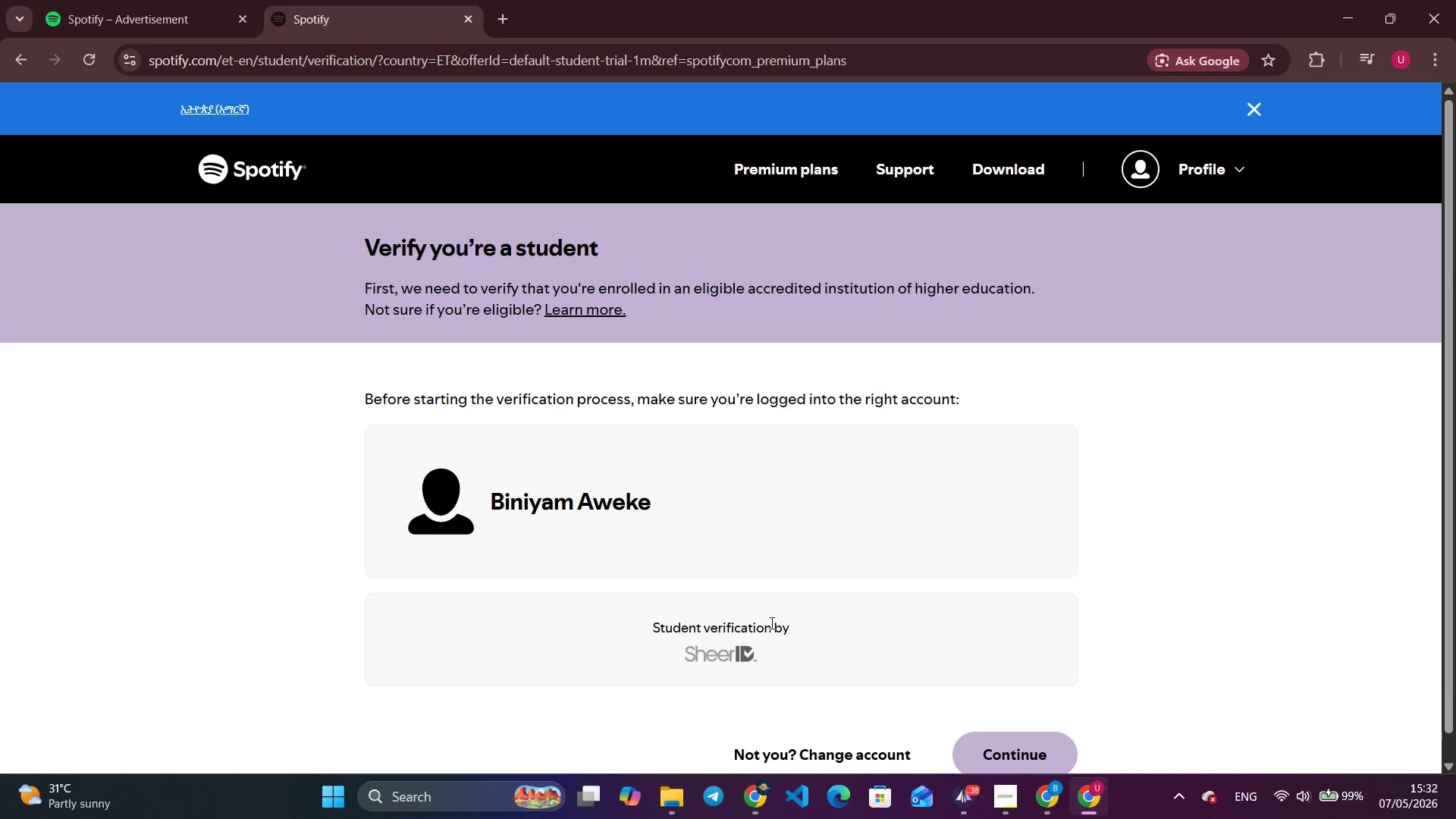 
left_click([1069, 765])
 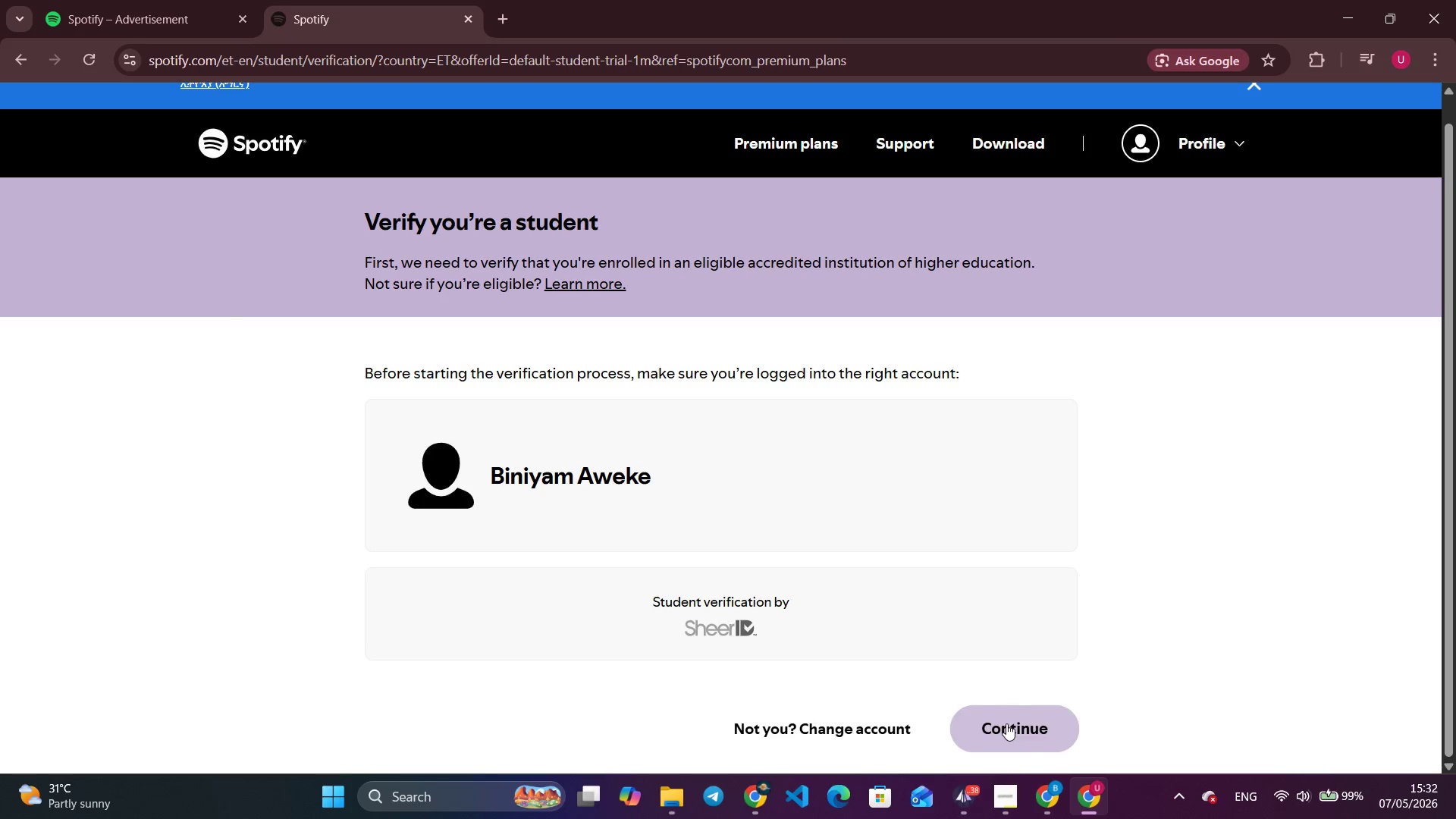 
scroll: coordinate [954, 665], scroll_direction: down, amount: 5.0
 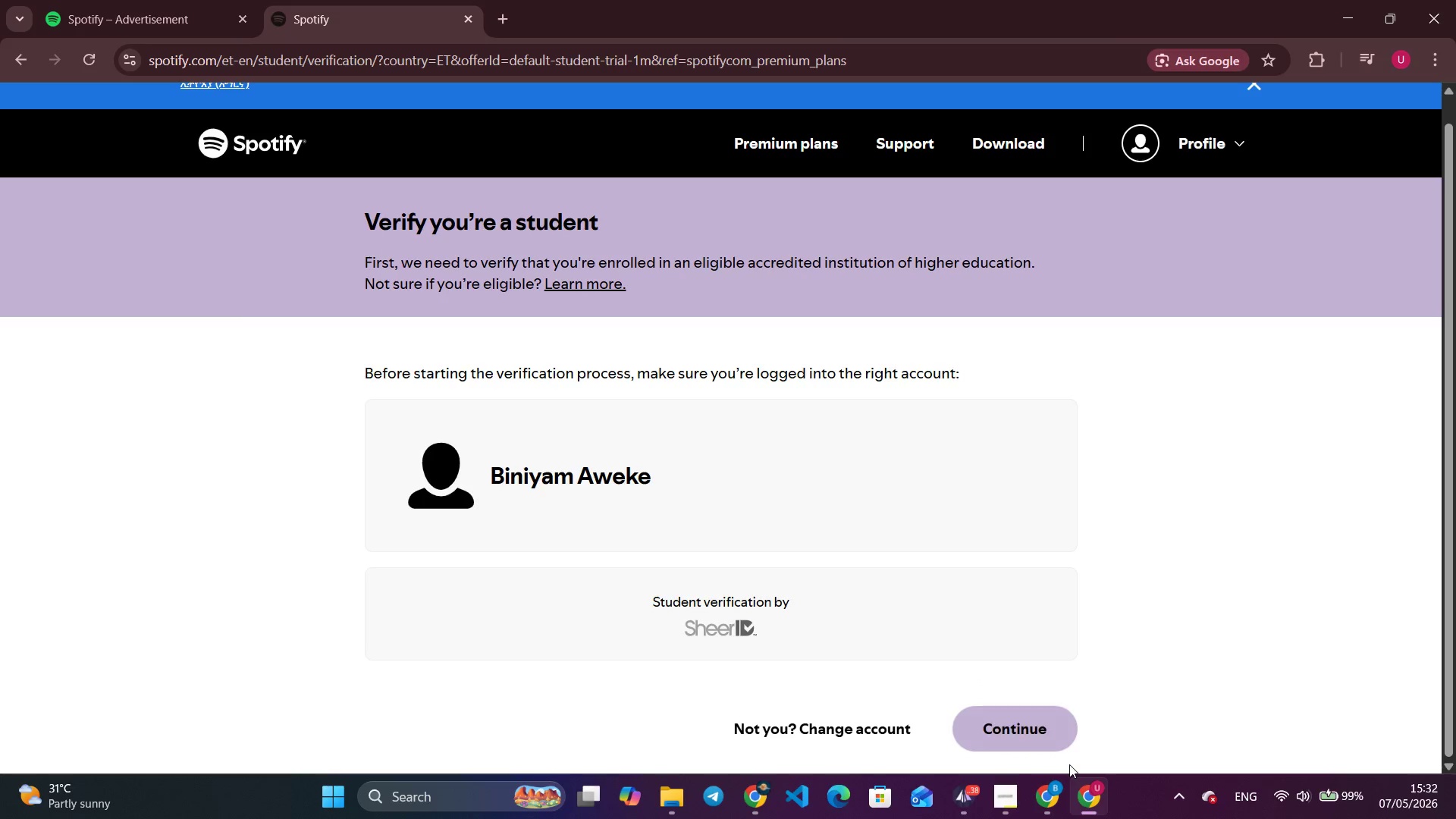 
double_click([1006, 723])
 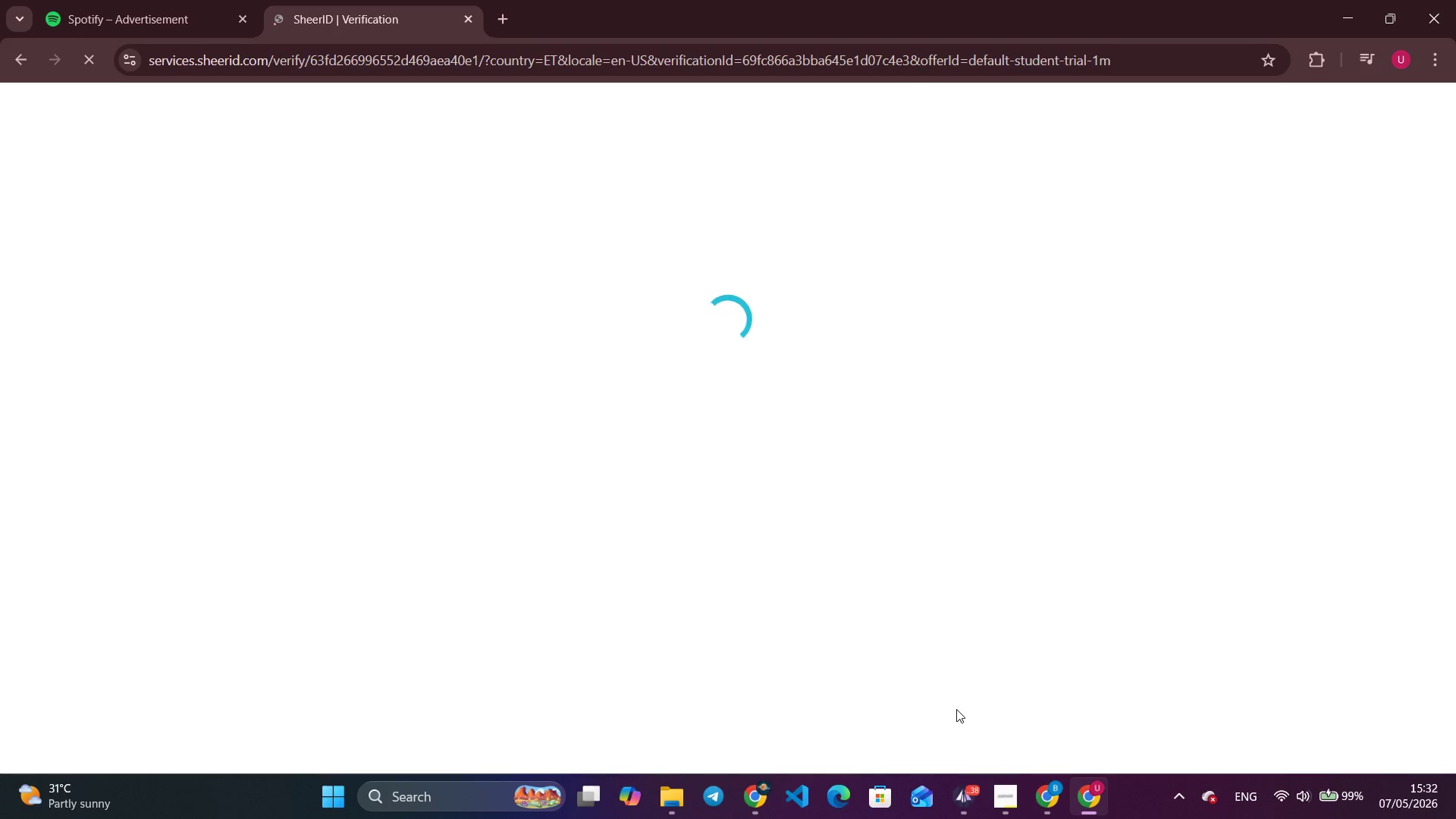 
wait(13.5)
 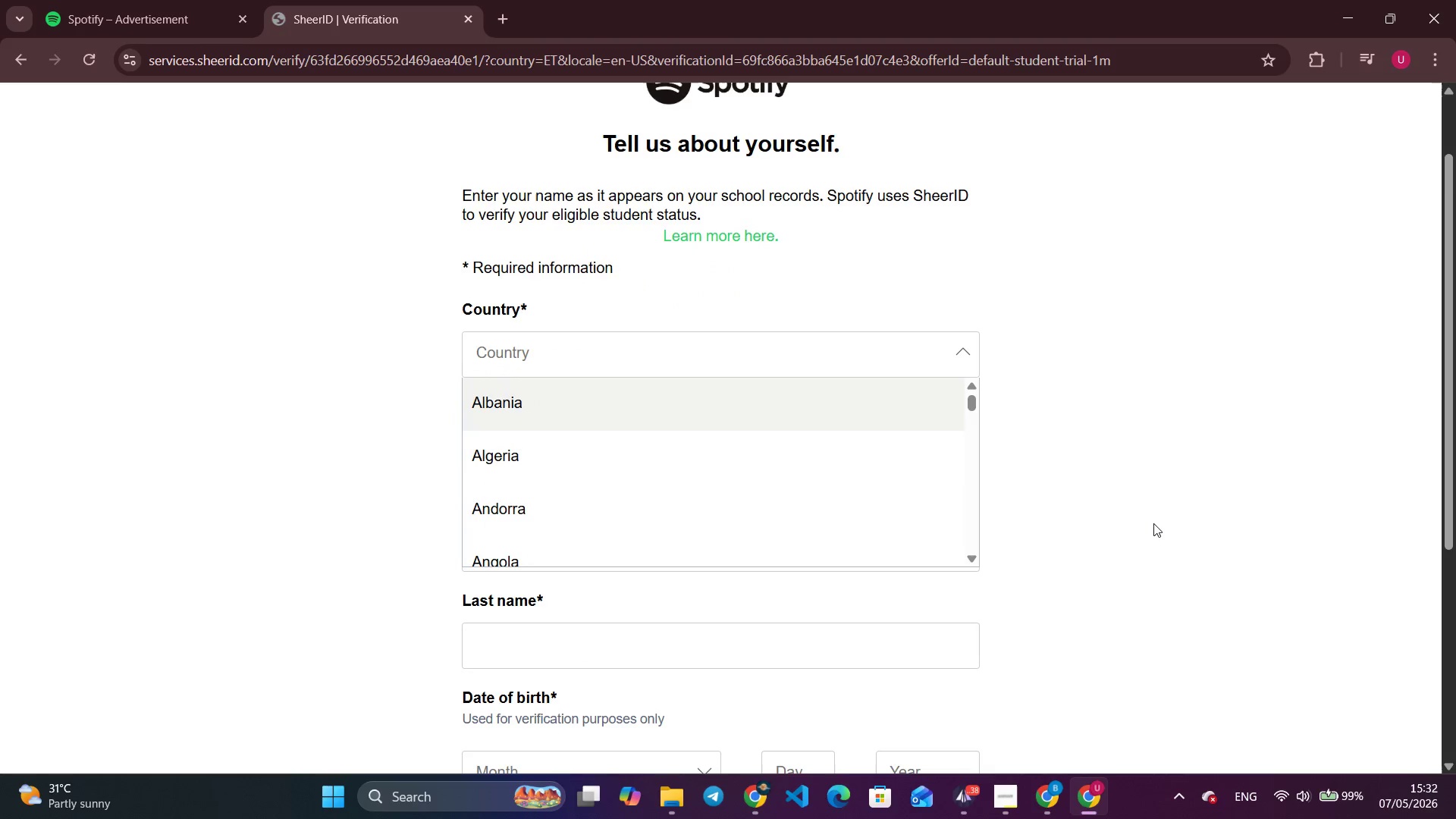 
left_click([1153, 523])
 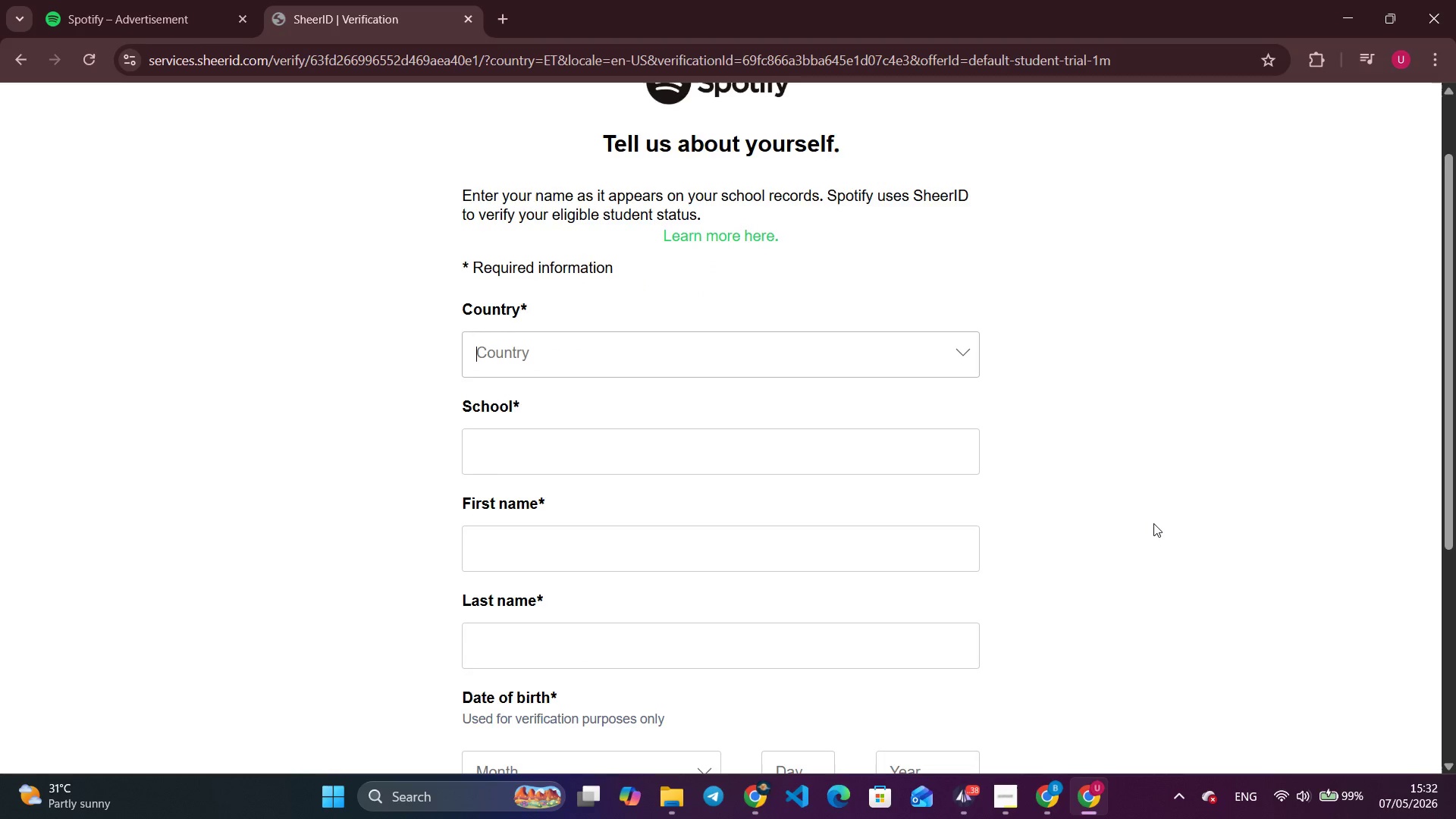 
scroll: coordinate [1153, 523], scroll_direction: down, amount: 9.0
 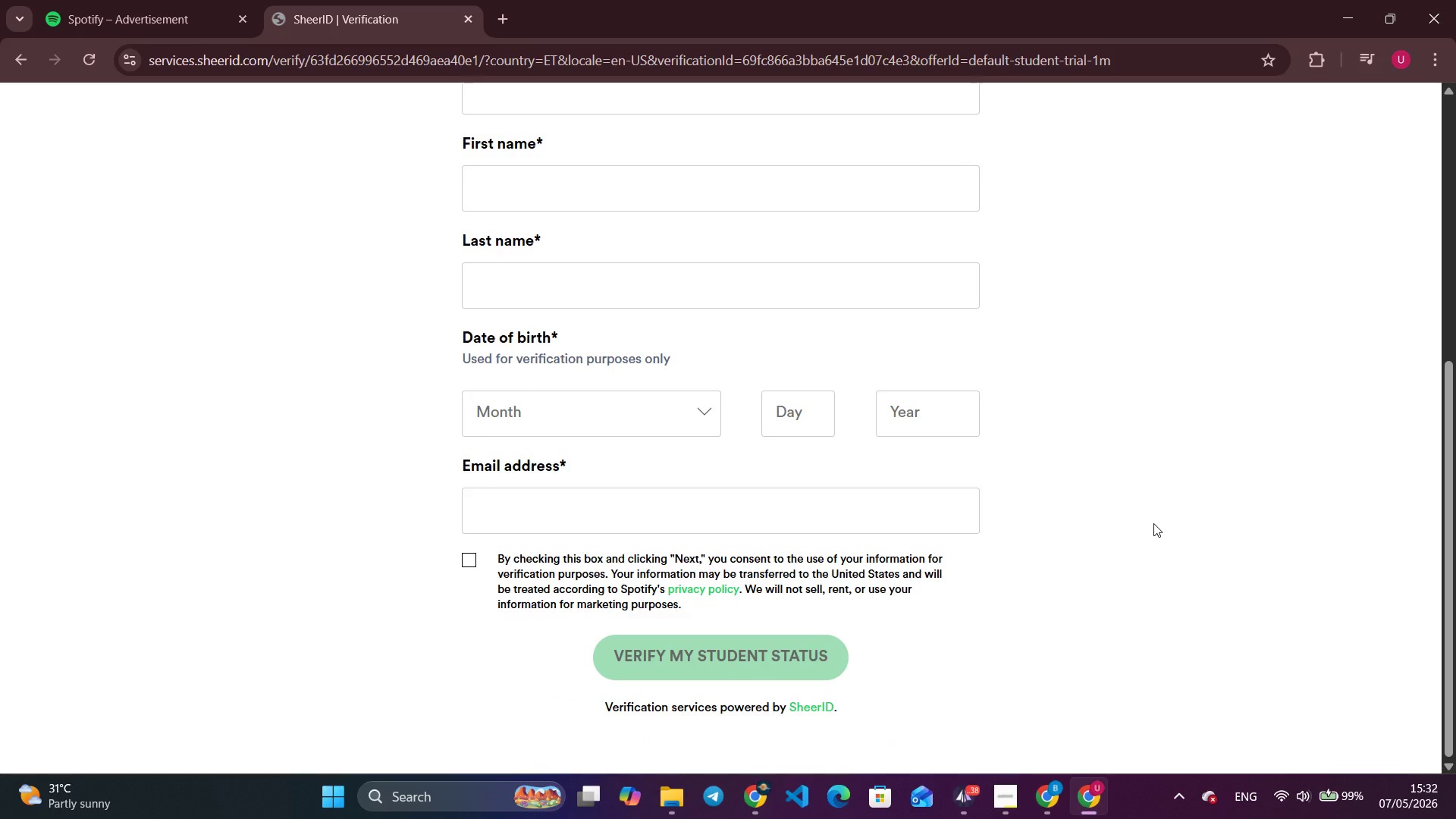 
scroll: coordinate [852, 256], scroll_direction: up, amount: 2.0
 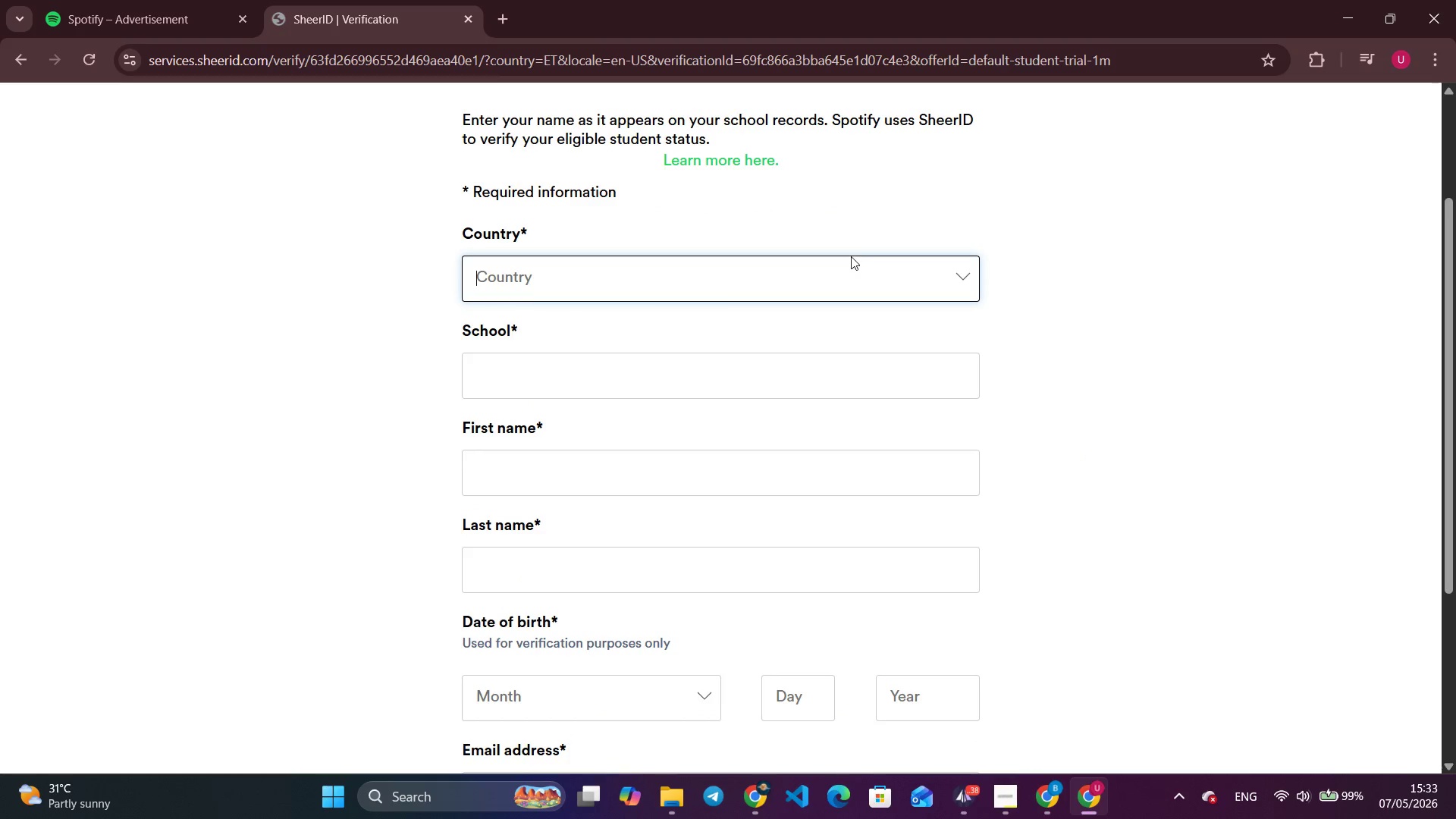 
left_click([844, 275])
 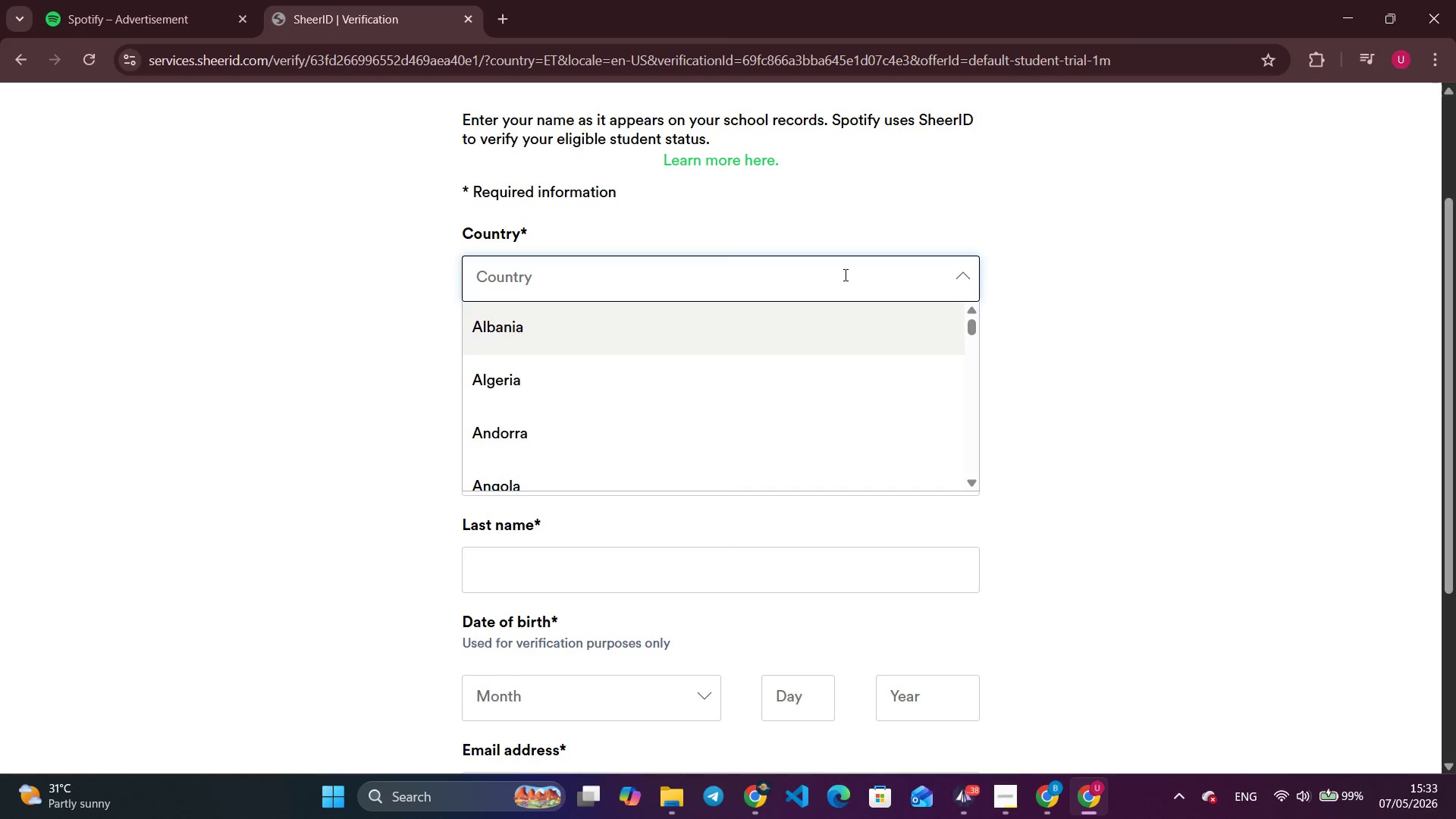 
type(ehi)
key(Backspace)
key(Backspace)
type(e)
key(Backspace)
type(thi)
 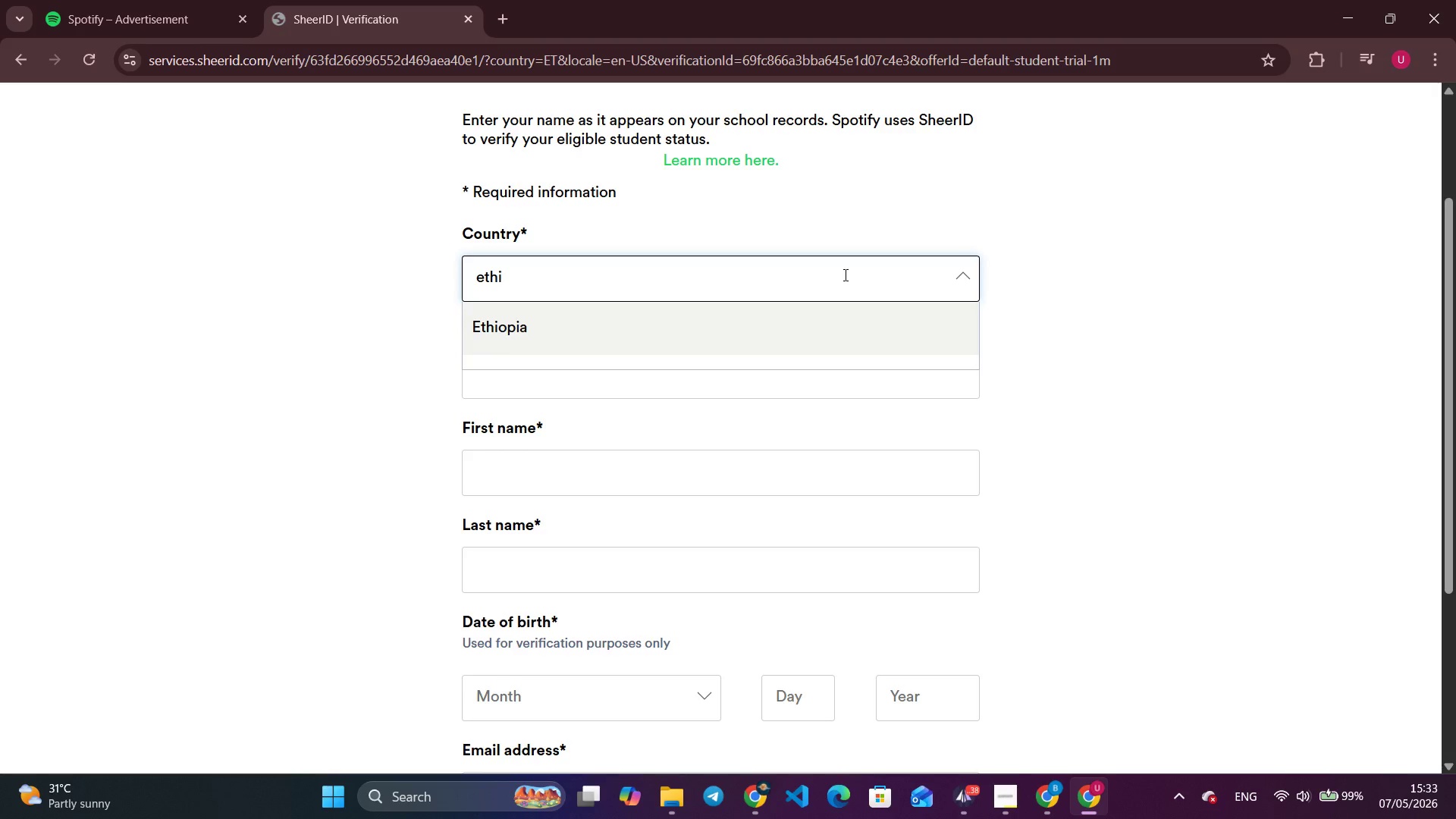 
key(Enter)
 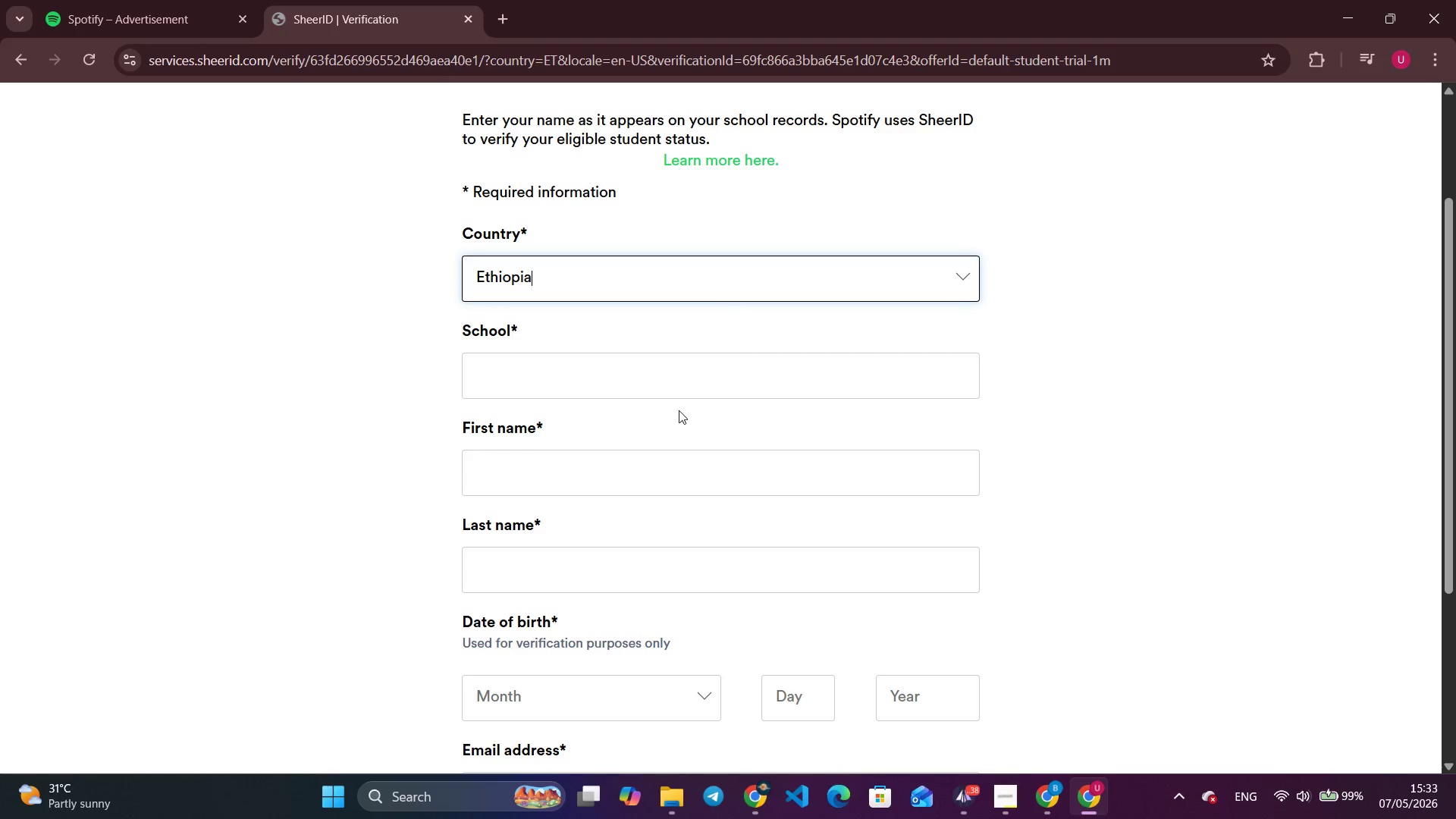 
double_click([698, 372])
 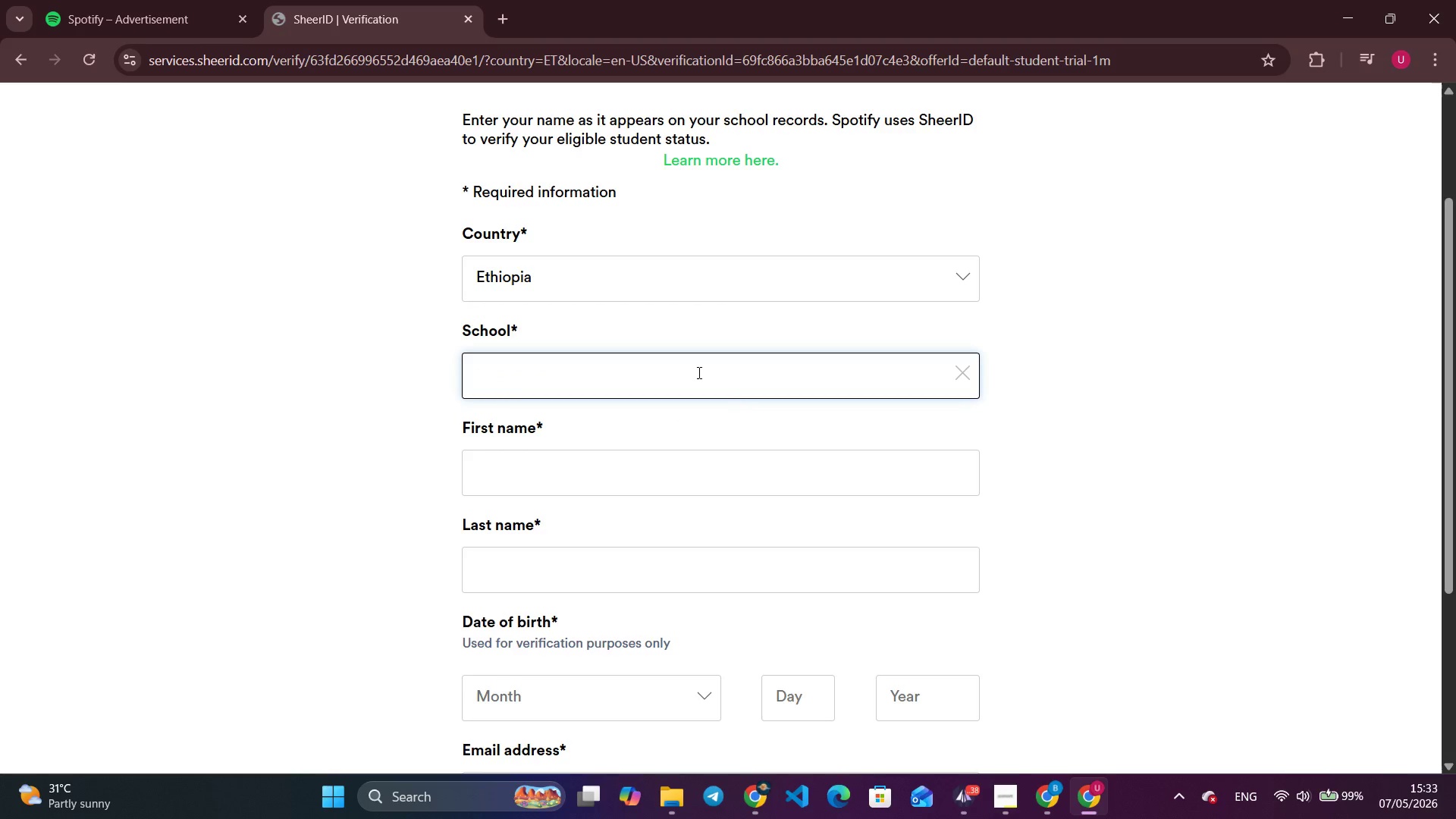 
type(Haramay;a)
key(Backspace)
key(Backspace)
type(a)
 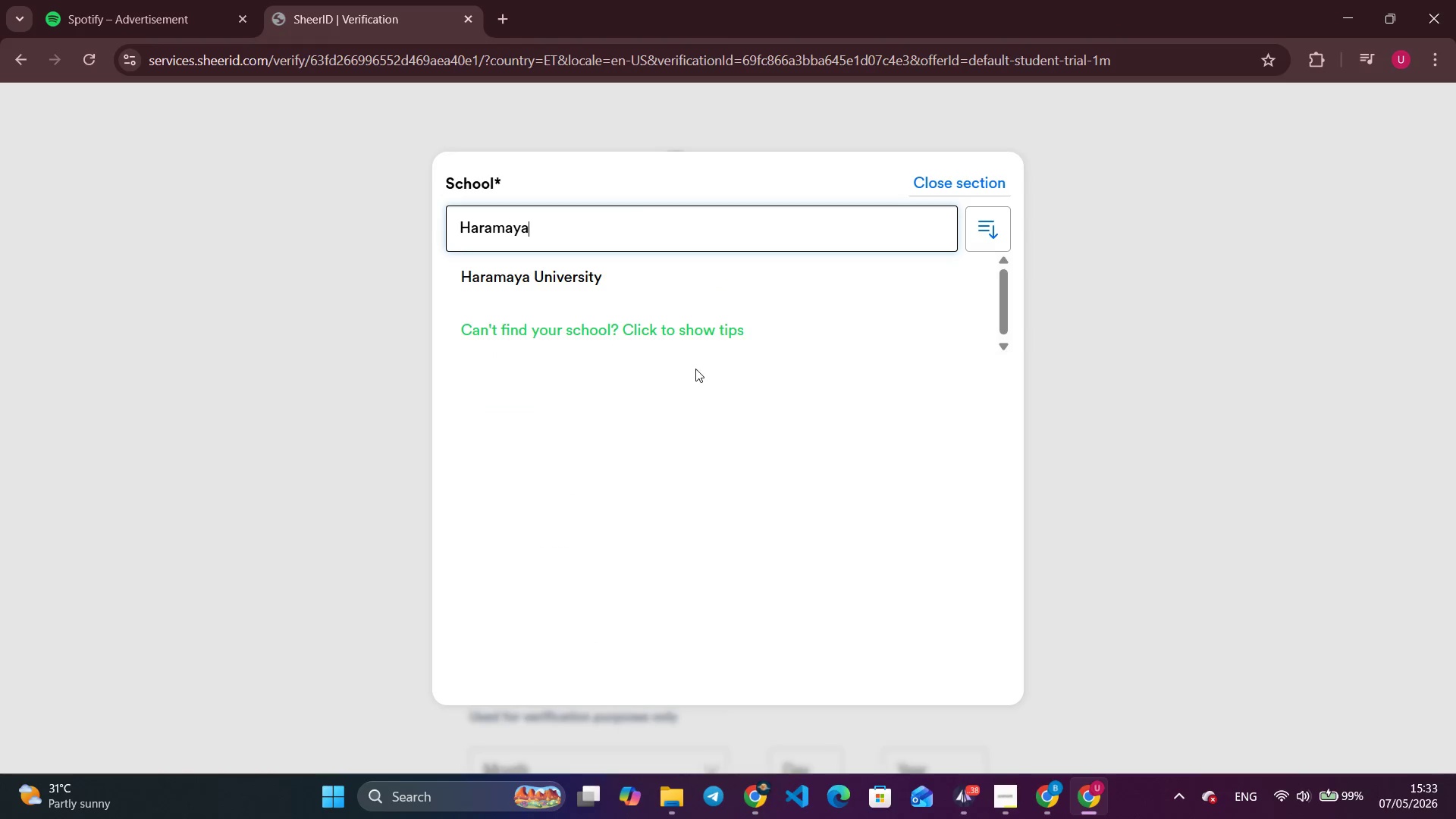 
left_click([608, 276])
 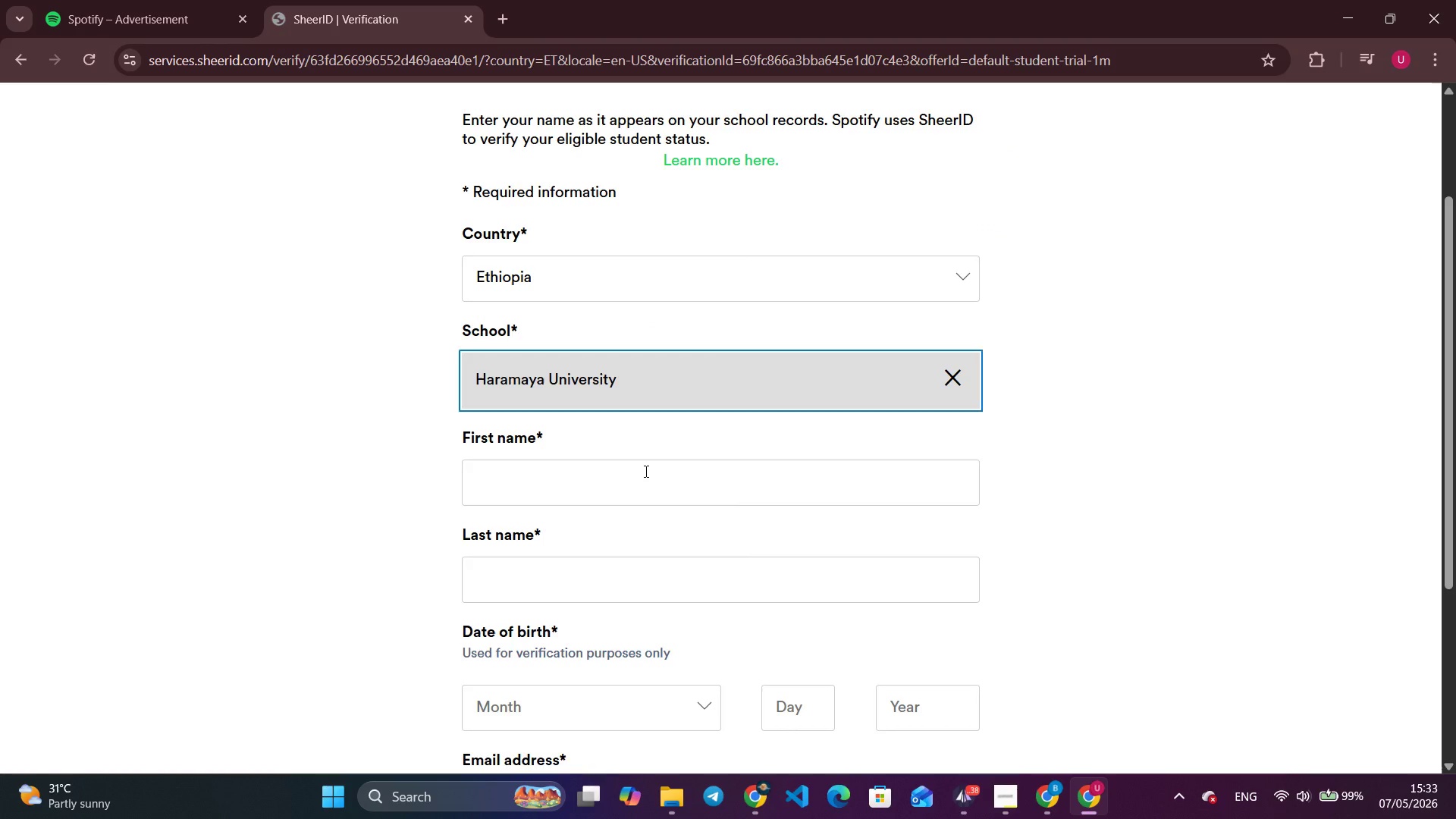 
left_click([645, 471])
 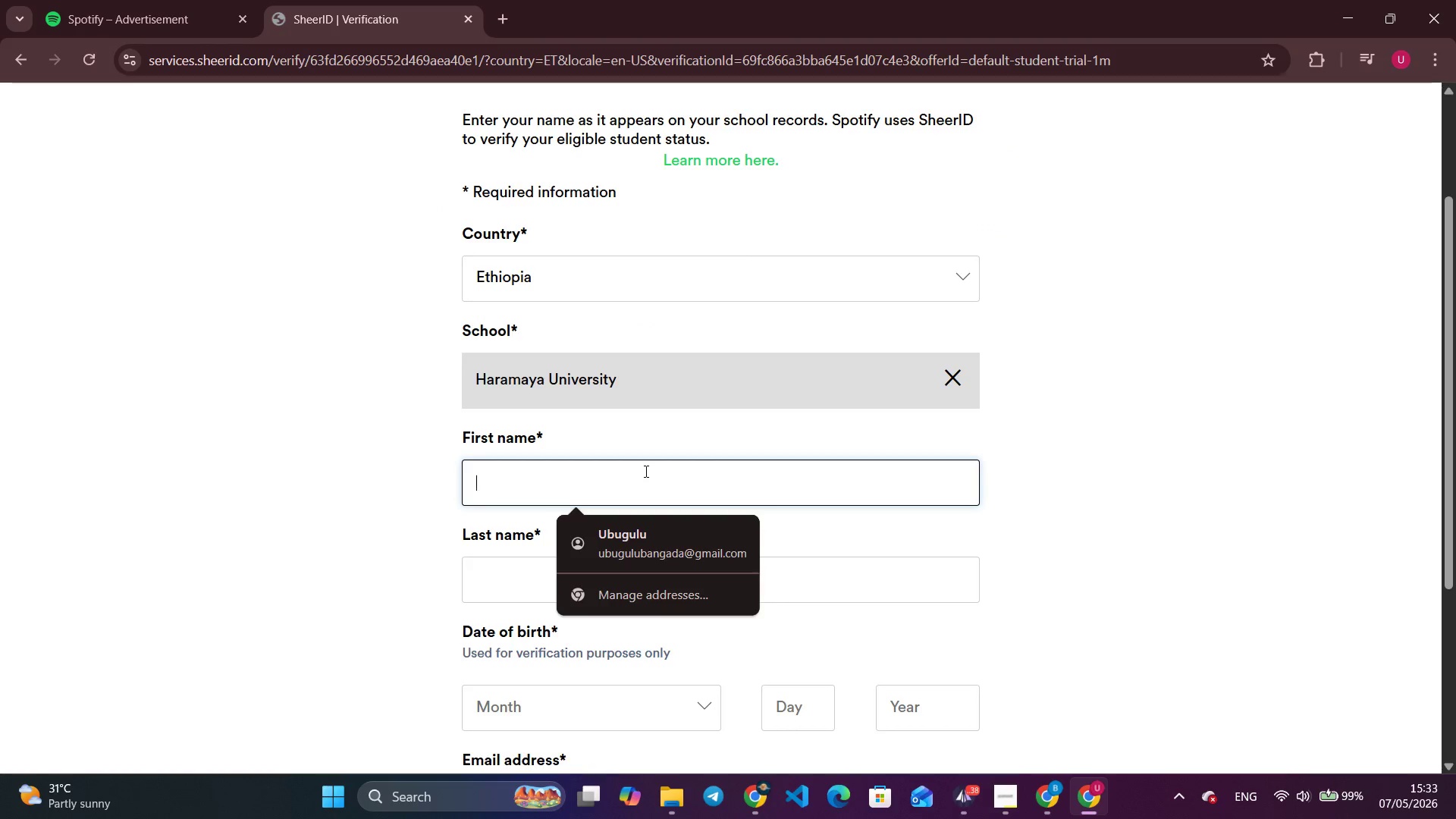 
type(Biniyam)
 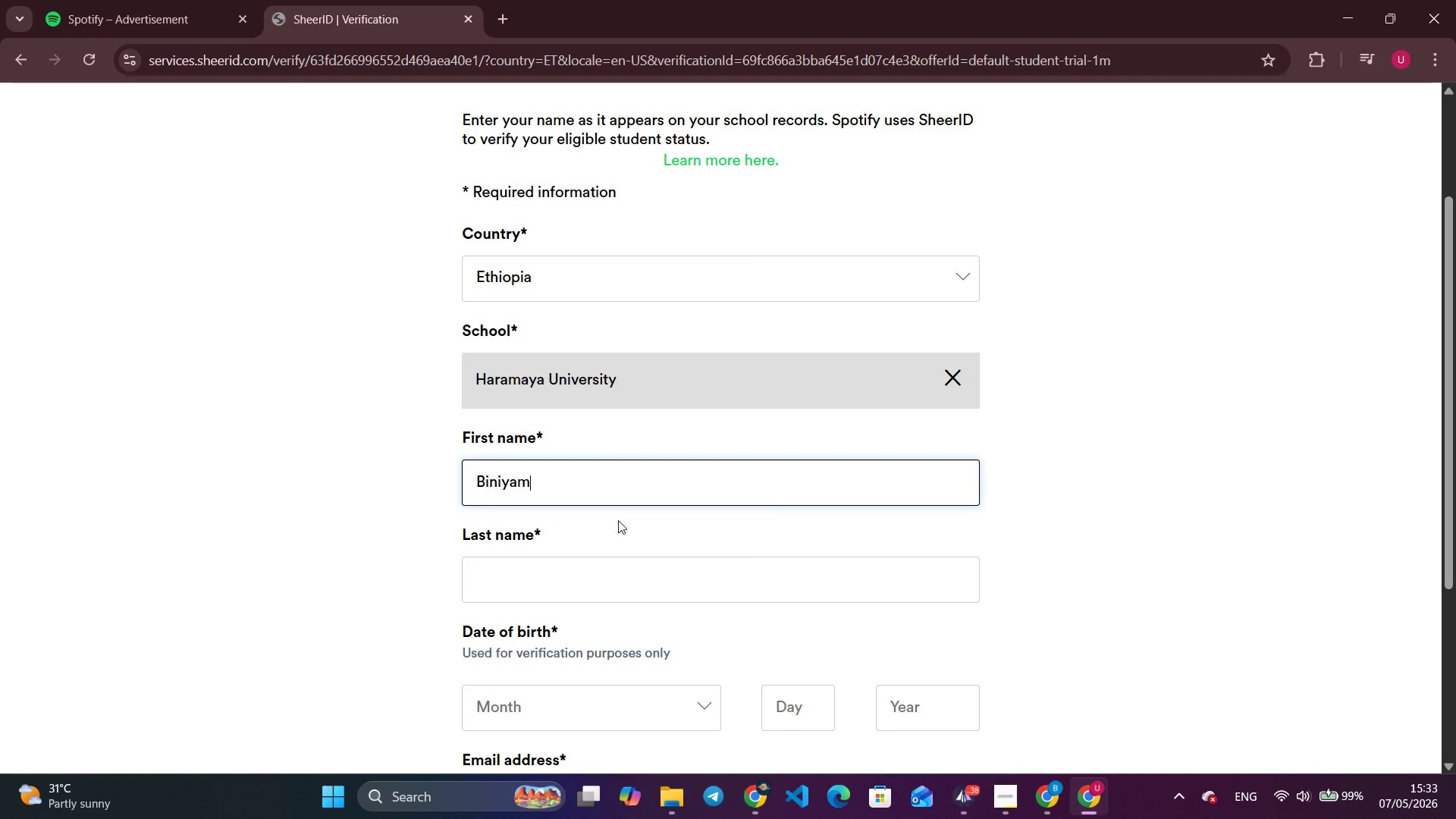 
left_click([591, 560])
 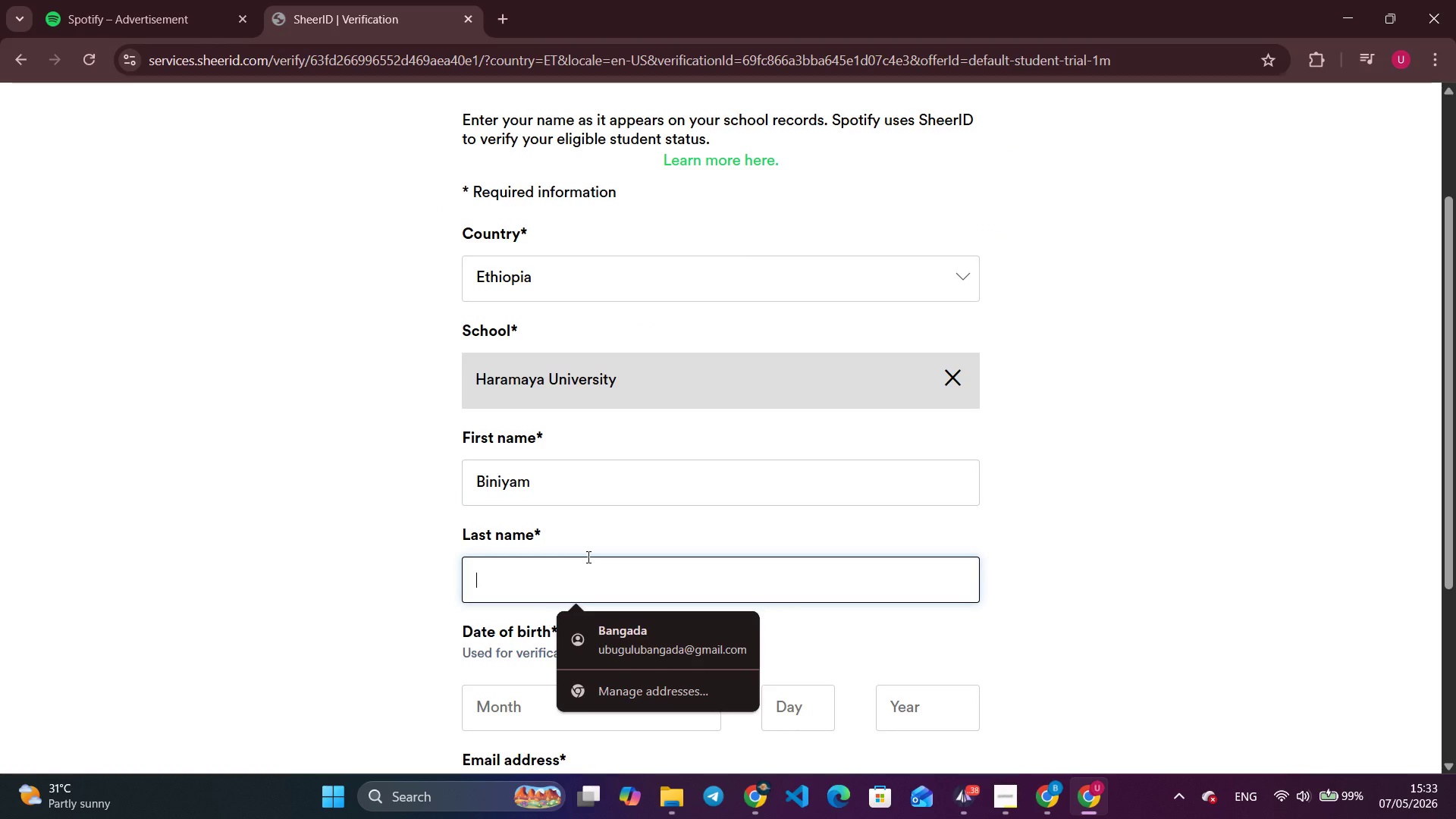 
type(Aweke)
 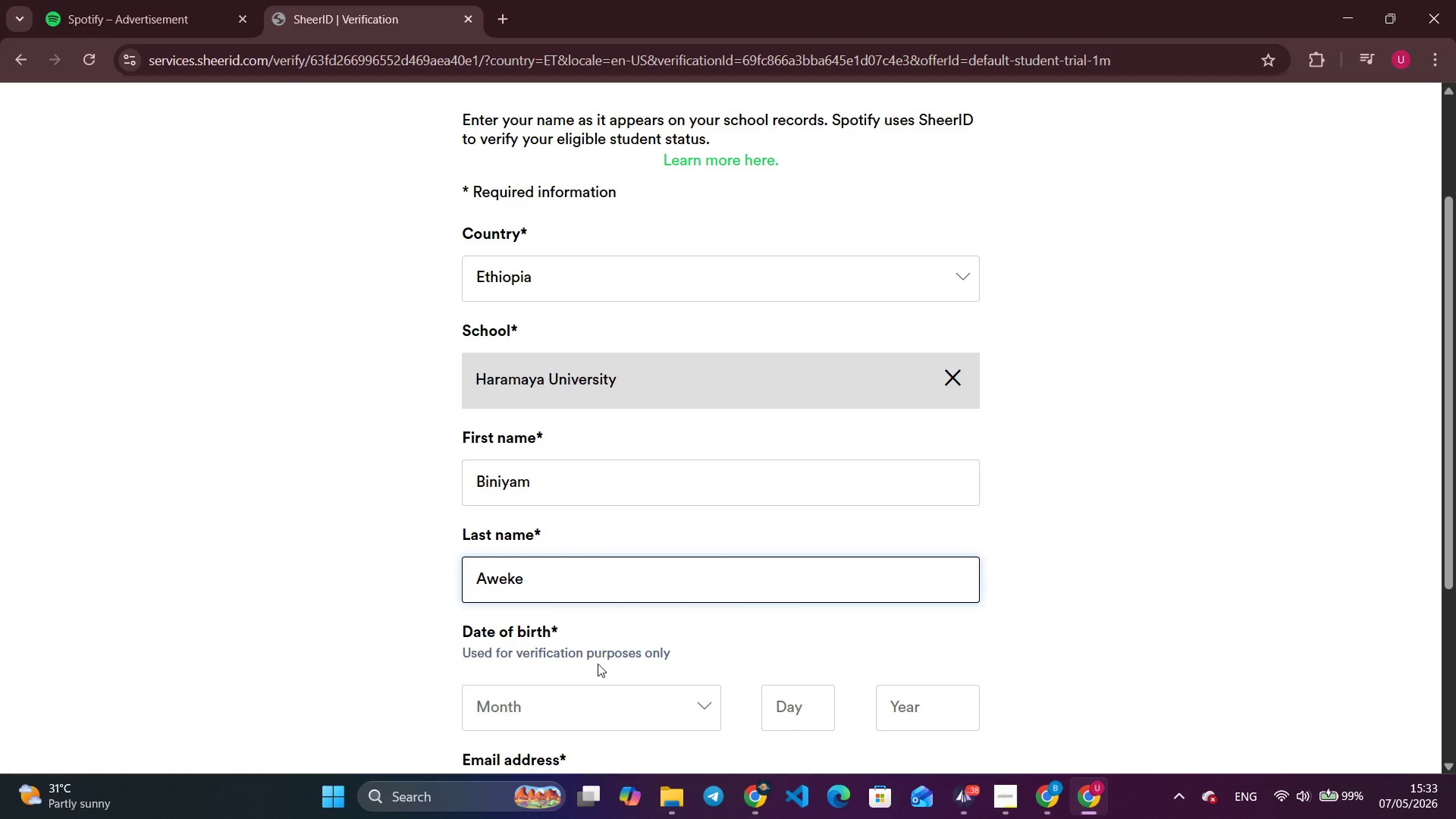 
left_click([600, 713])
 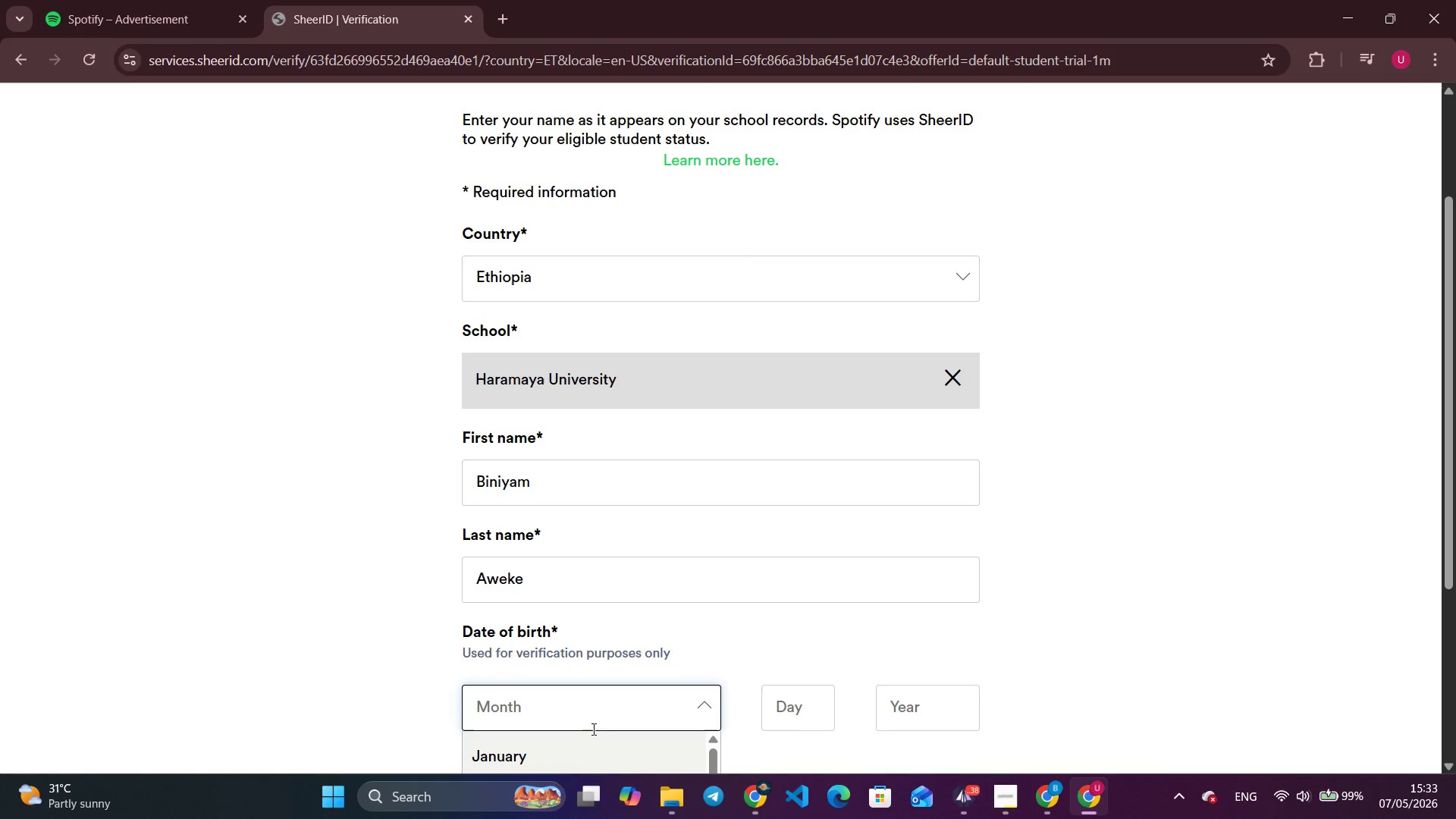 
left_click([573, 756])
 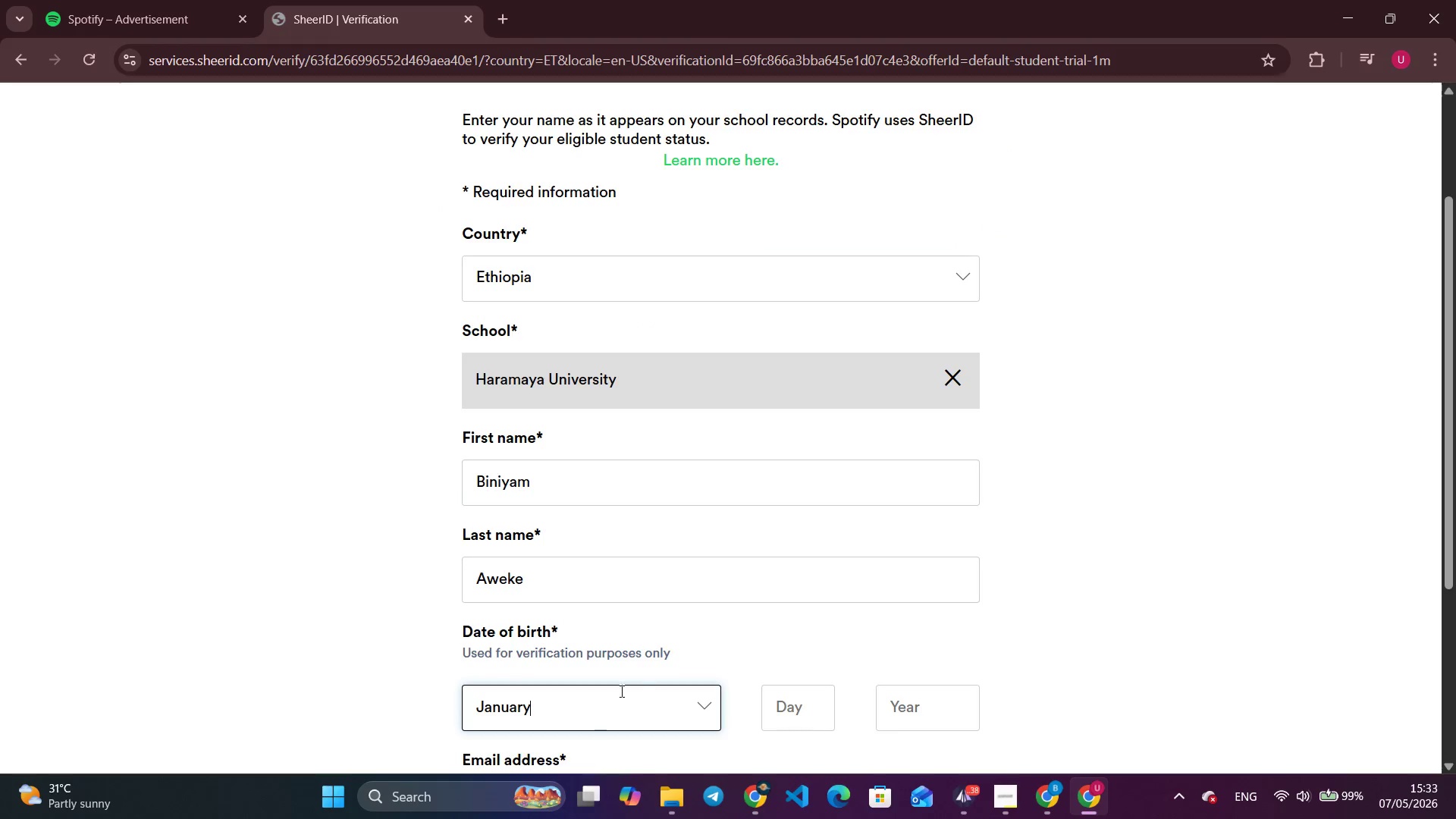 
scroll: coordinate [639, 664], scroll_direction: down, amount: 2.0
 